 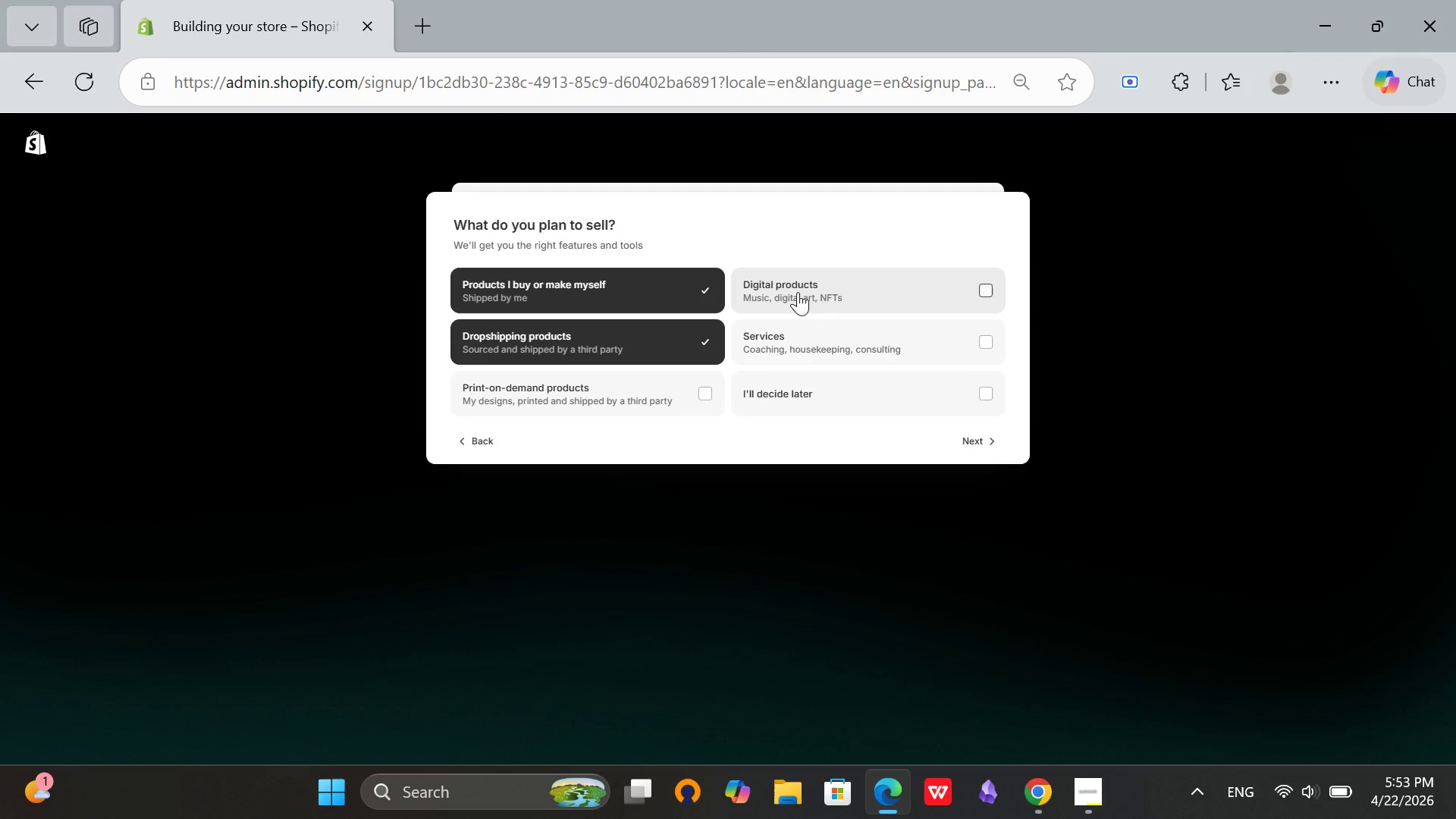 
triple_click([798, 292])
 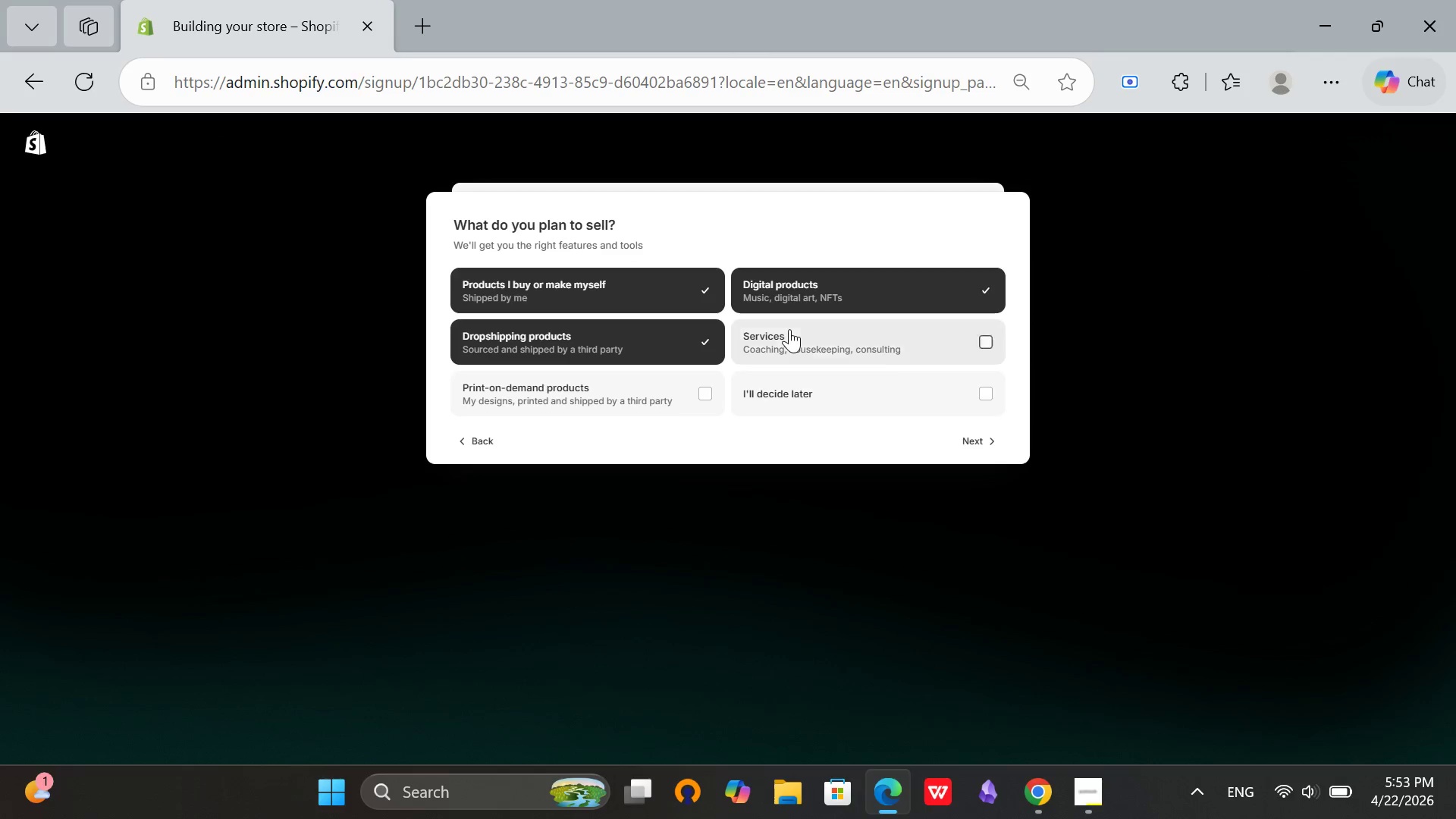 
triple_click([789, 329])
 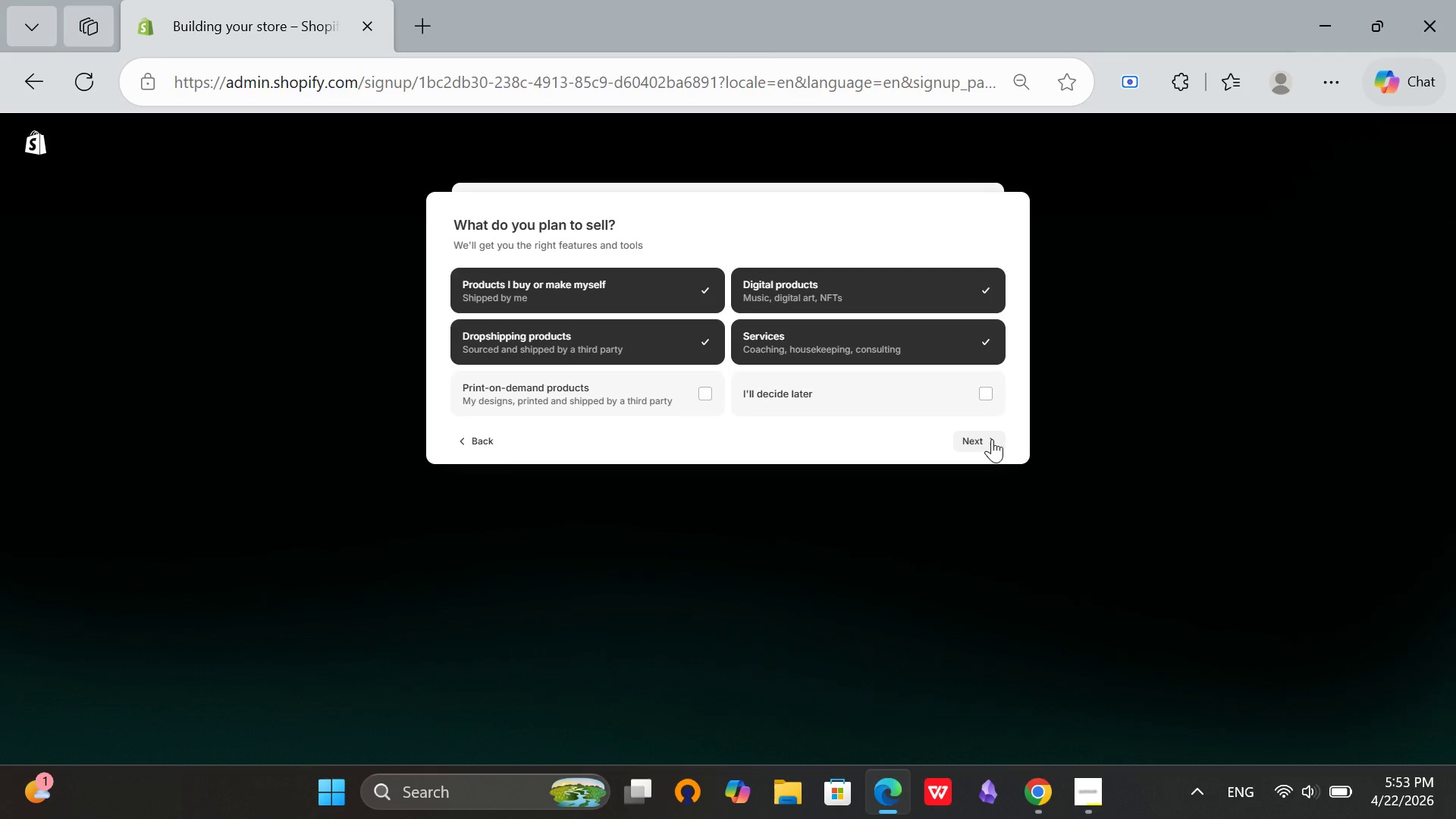 
left_click([992, 439])
 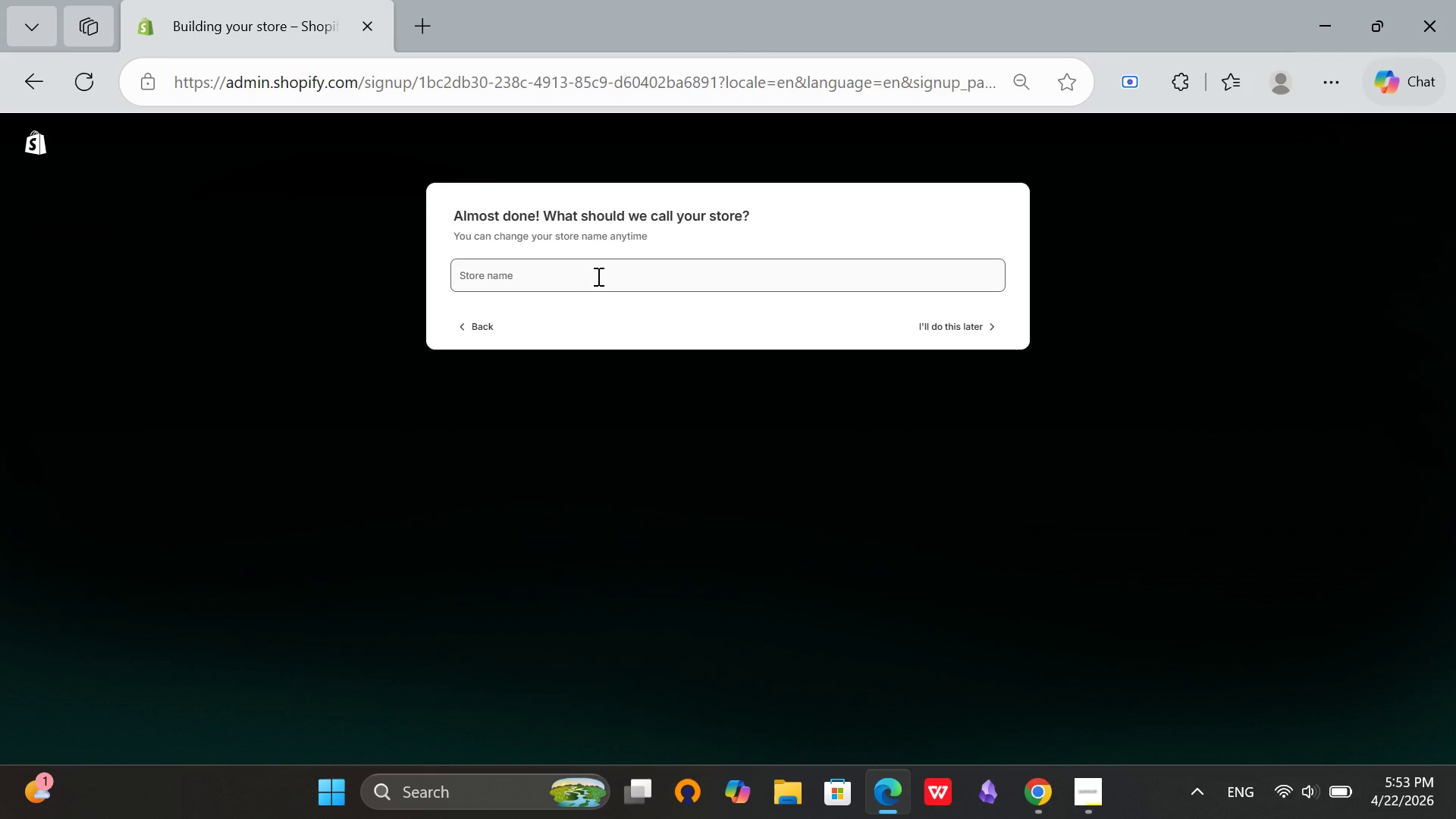 
left_click([595, 275])
 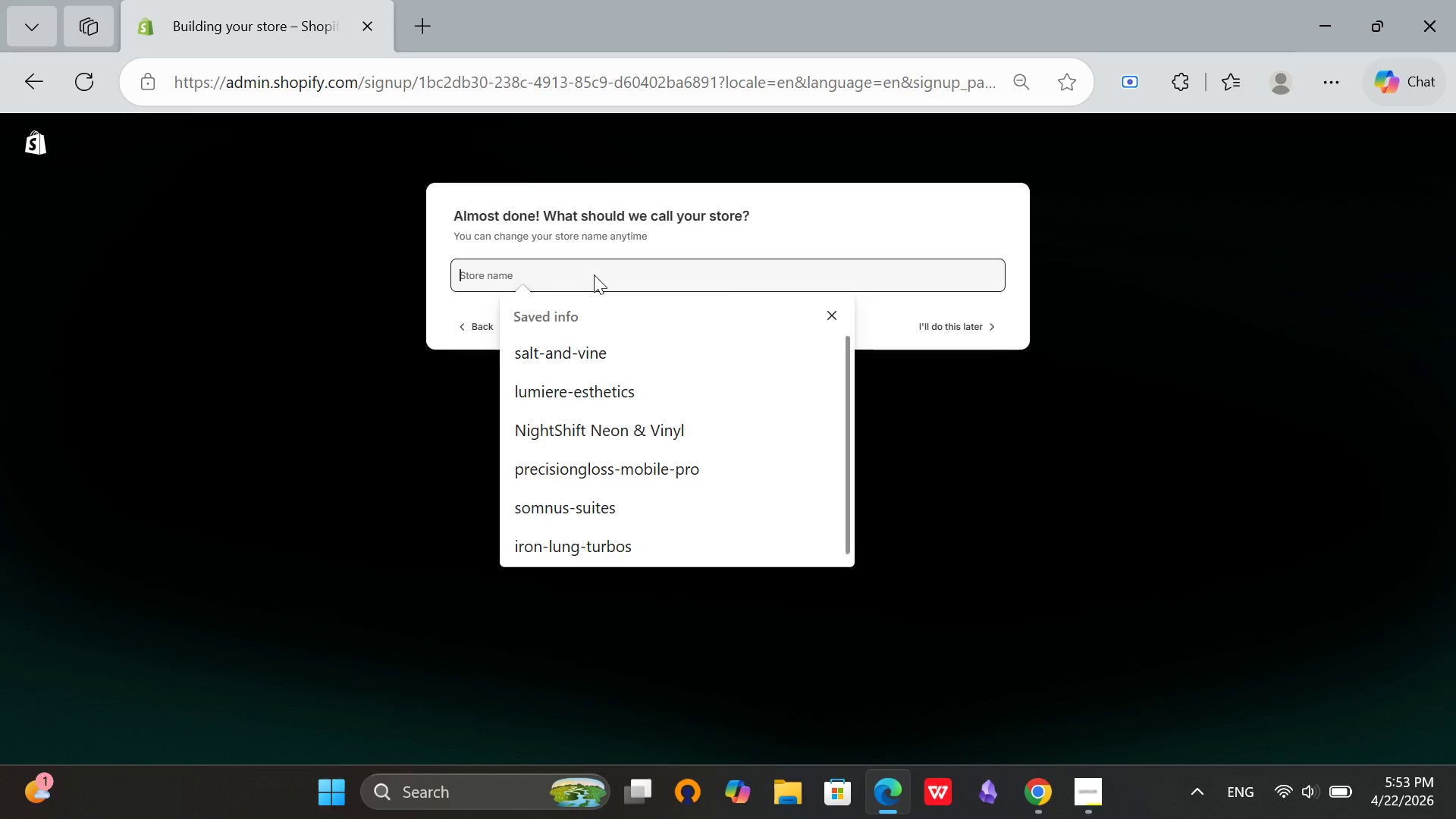 
type(N)
key(Backspace)
key(Backspace)
type(neon-echo-karaoke)
 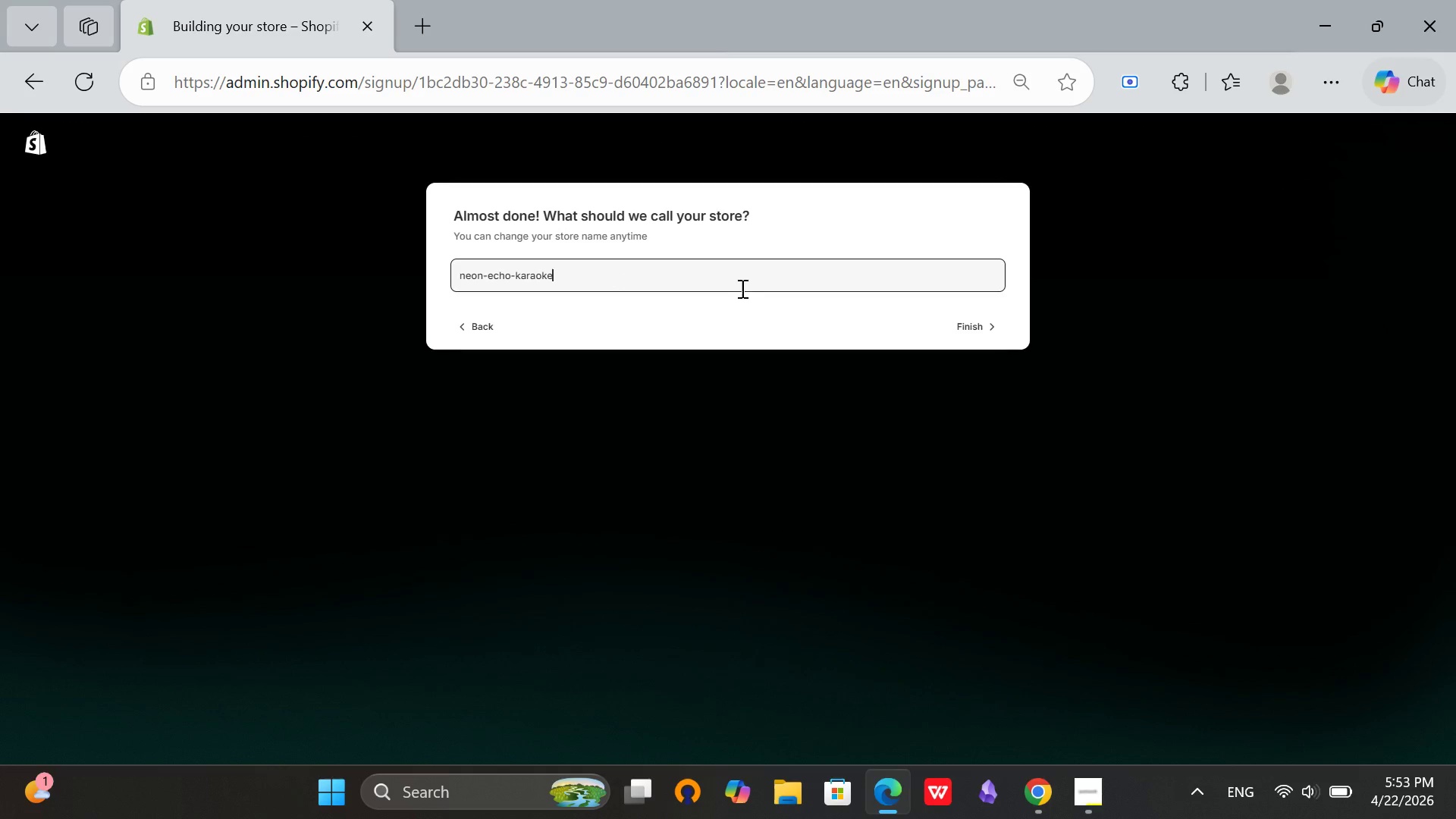 
left_click([985, 325])
 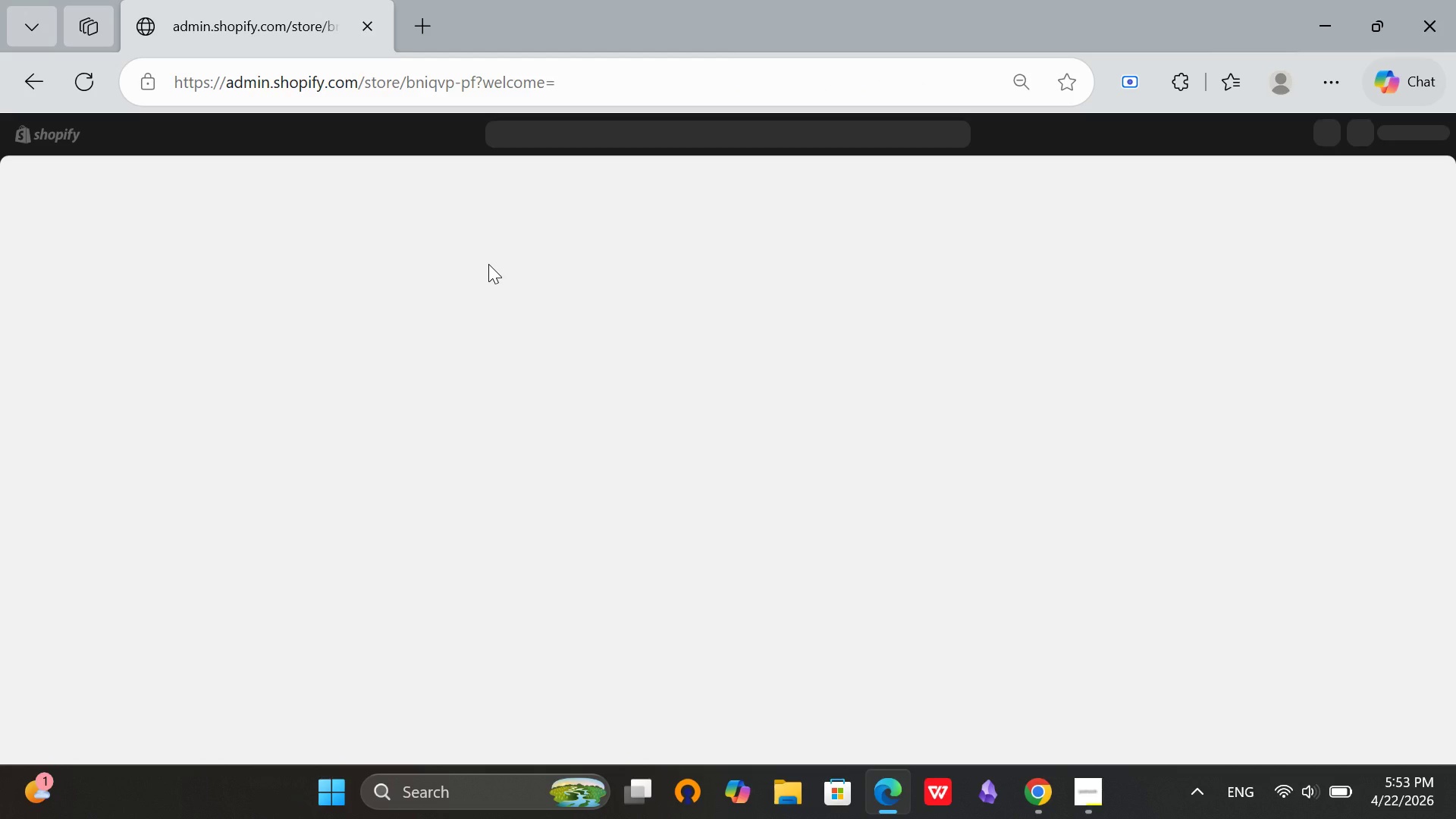 
wait(16.47)
 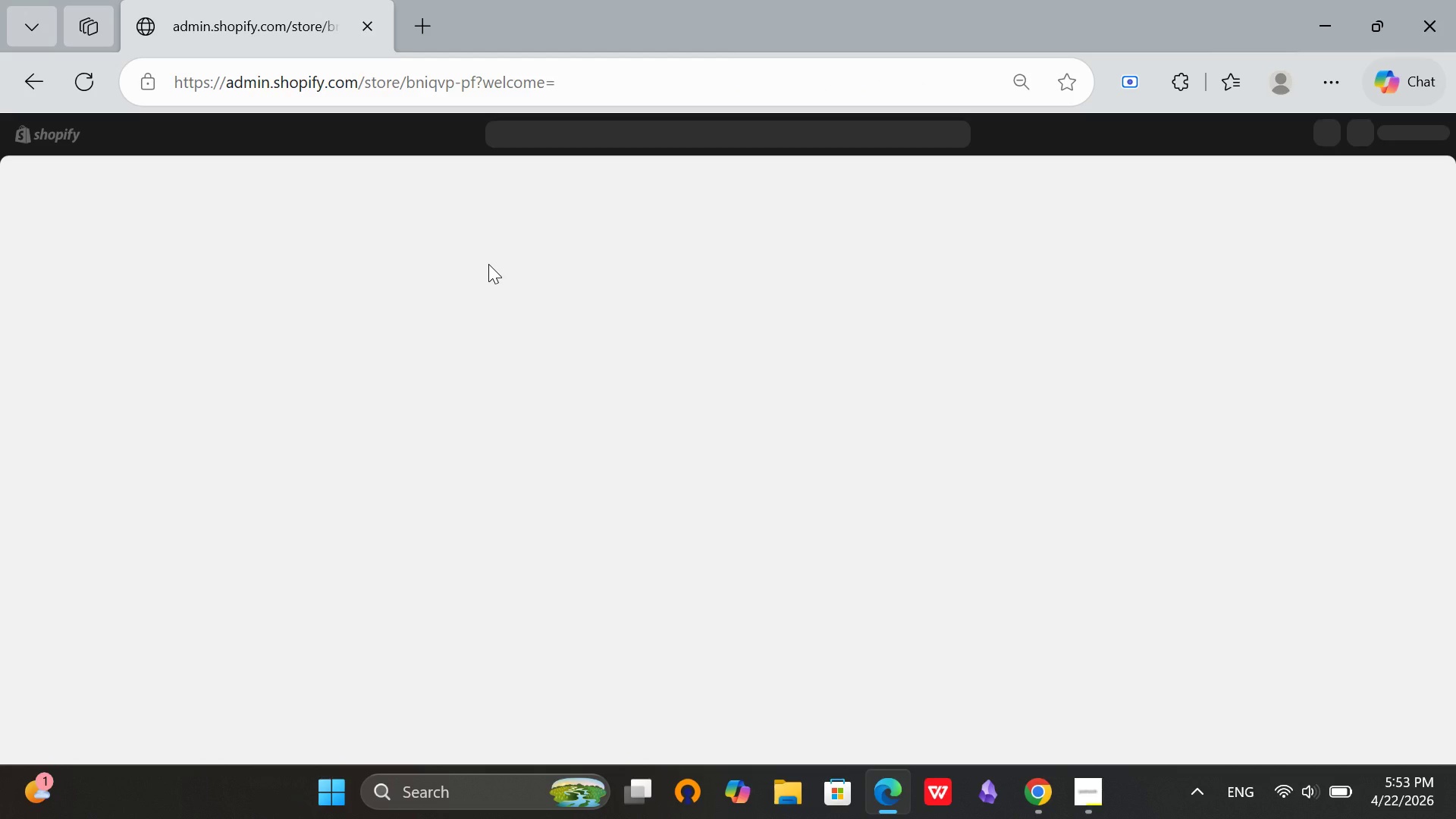 
left_click([36, 450])
 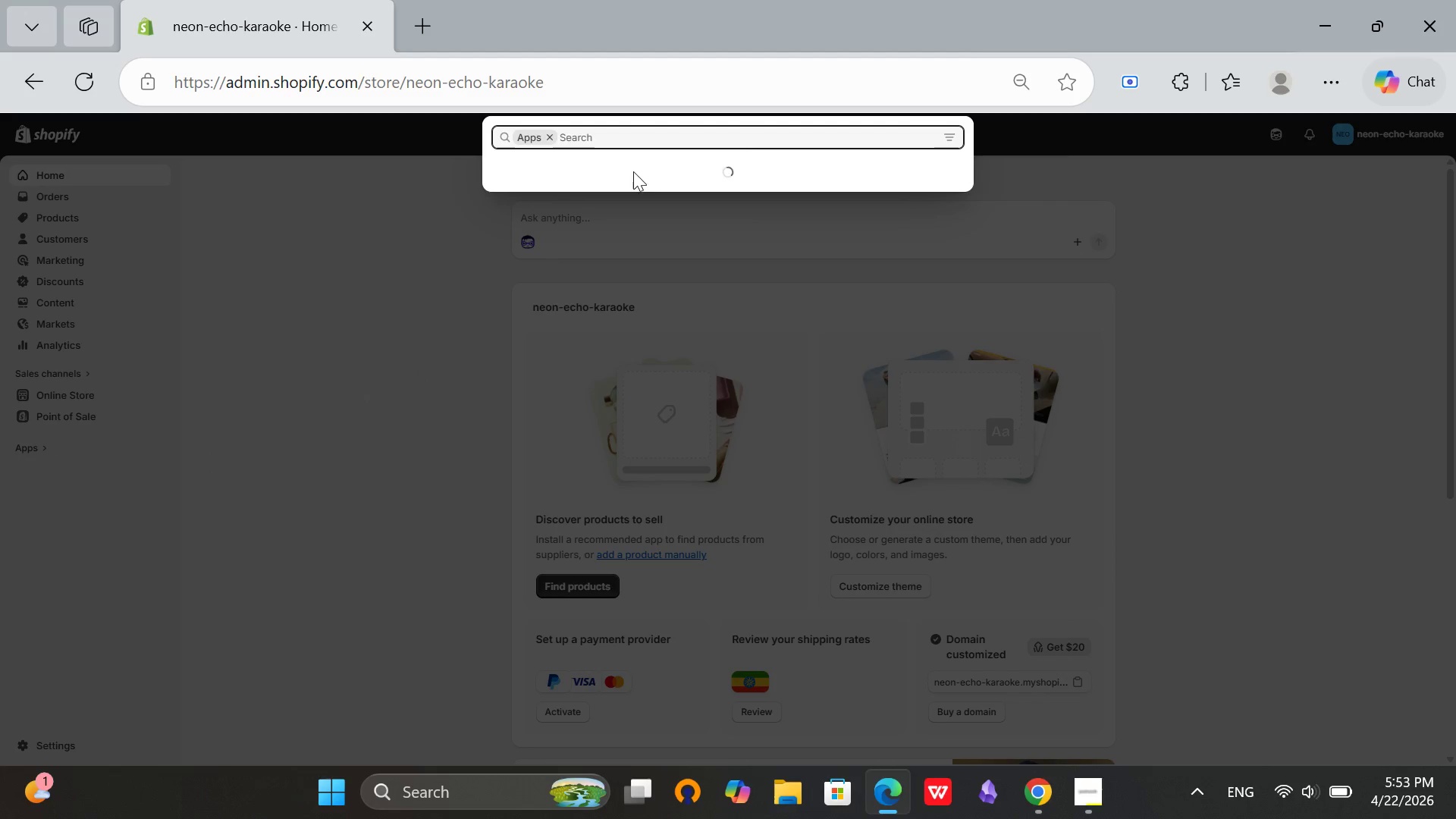 
mouse_move([811, 184])
 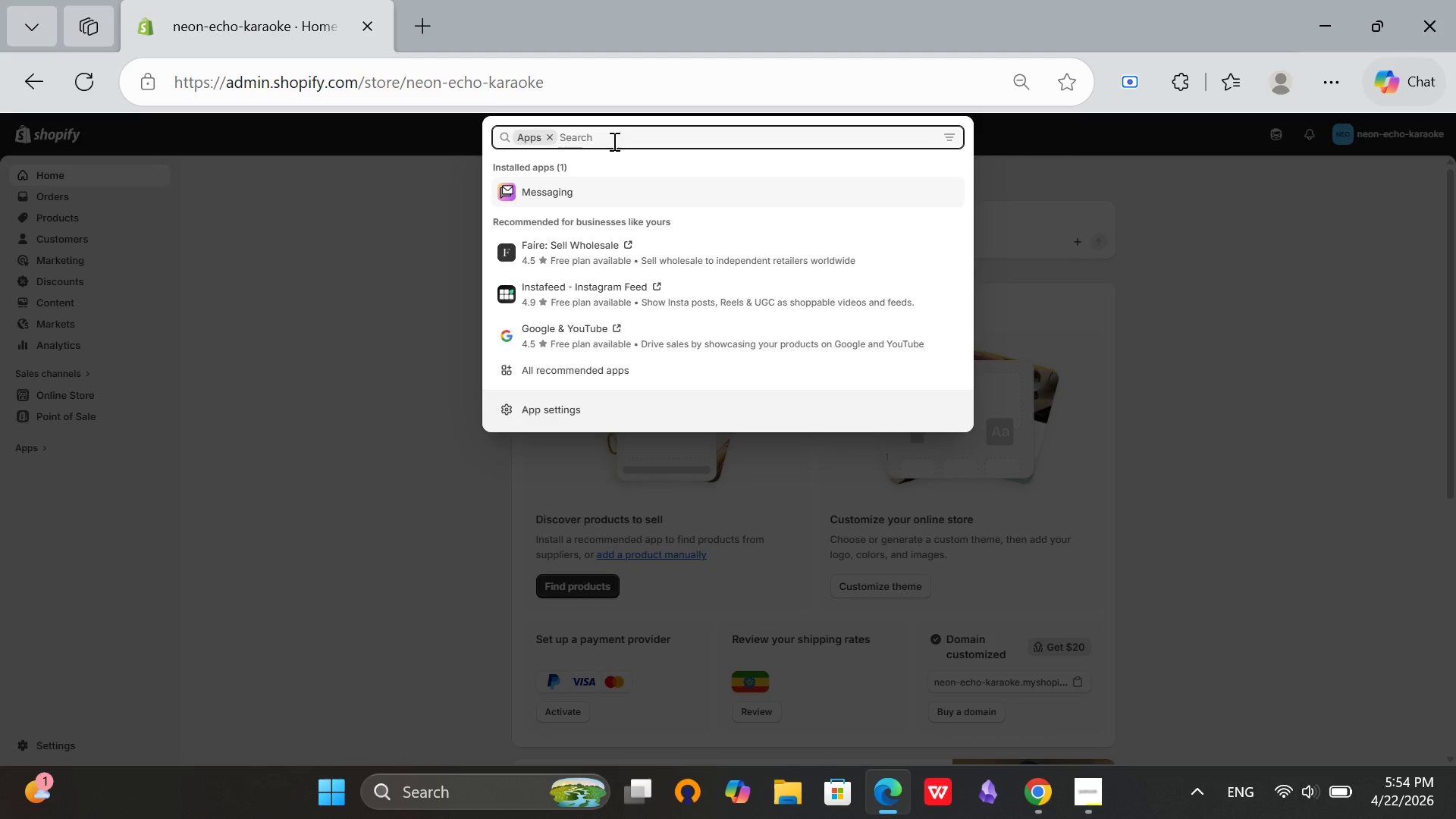 
wait(7.26)
 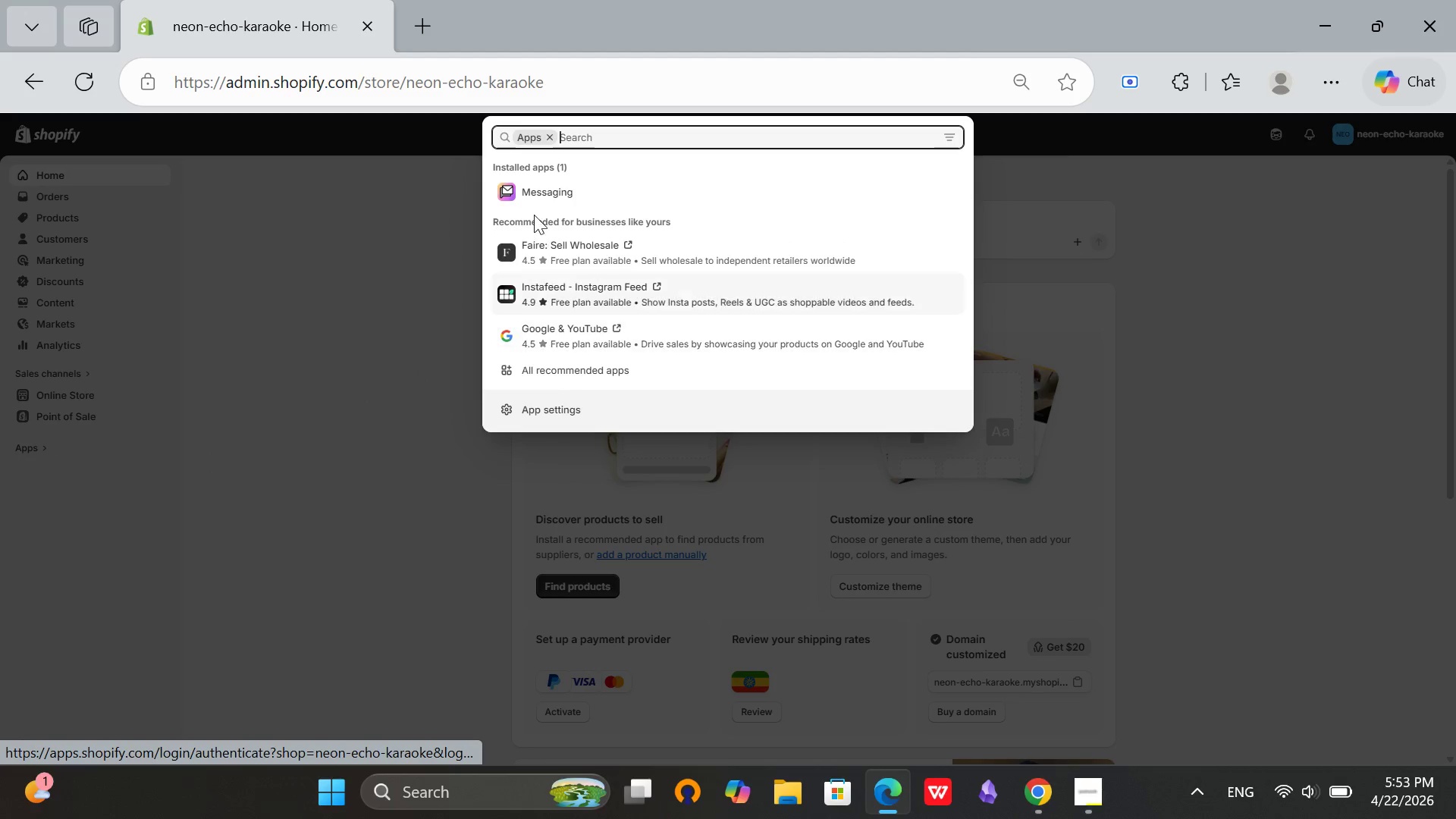 
type(printful)
 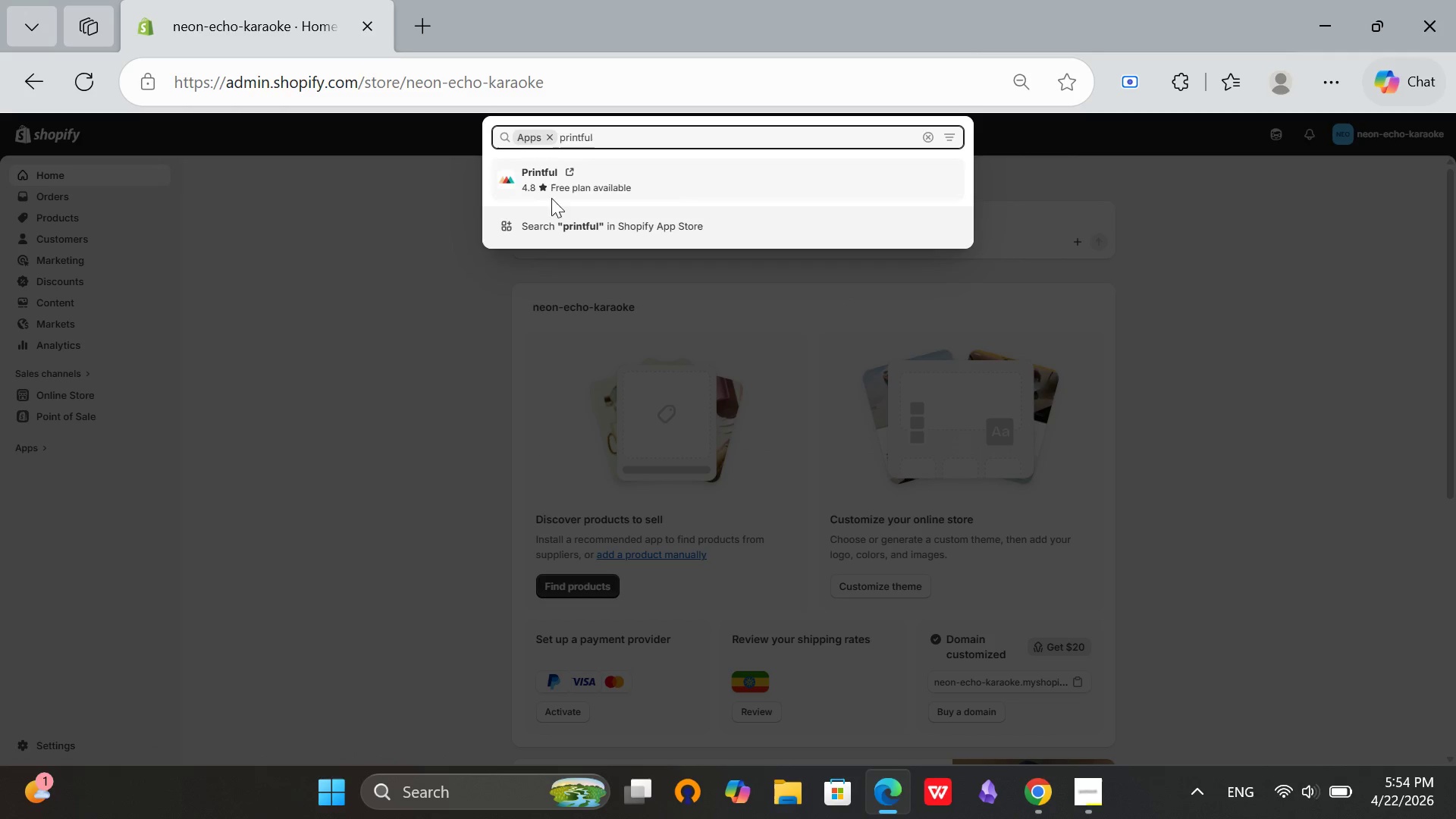 
left_click([534, 179])
 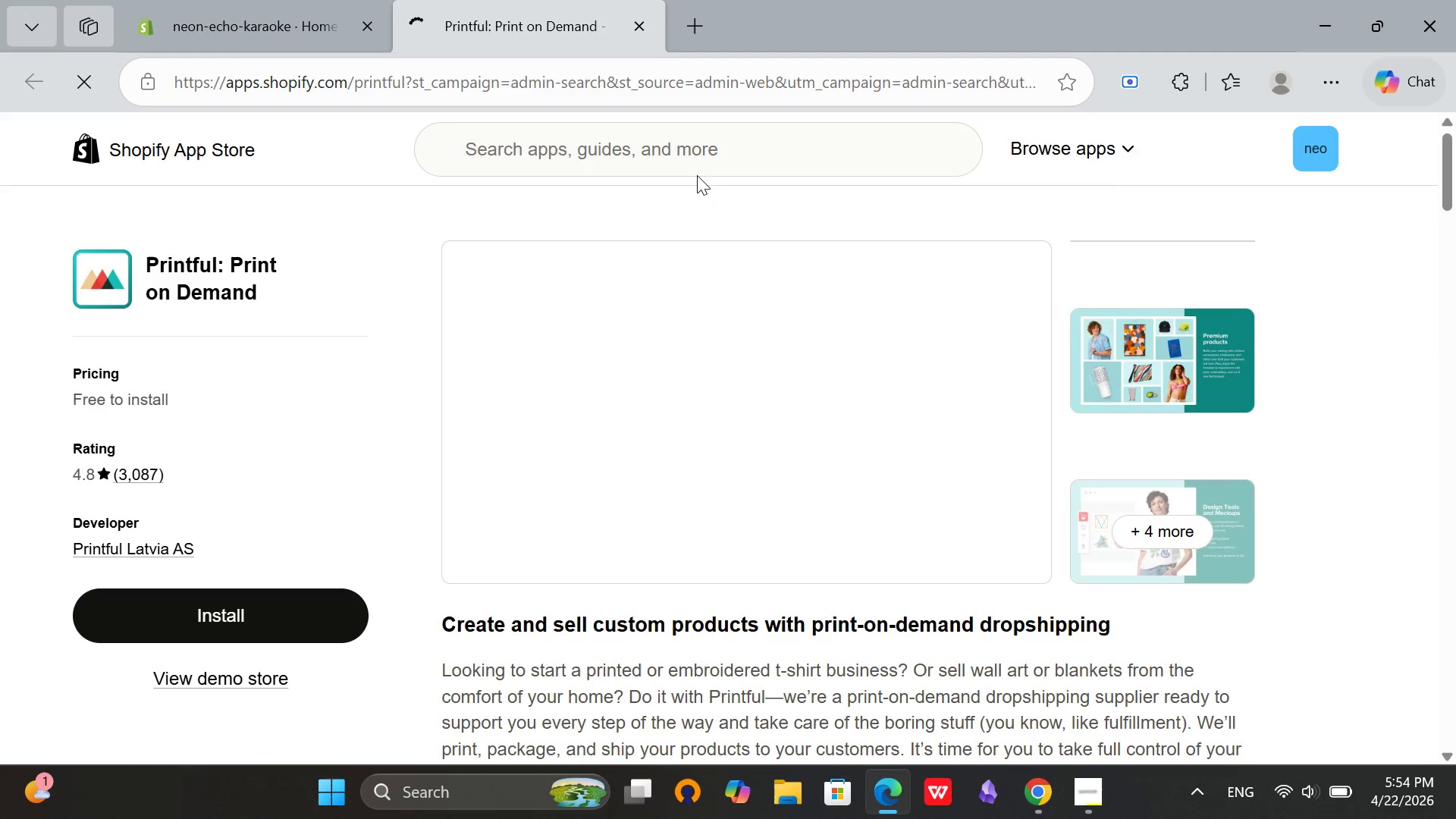 
wait(7.41)
 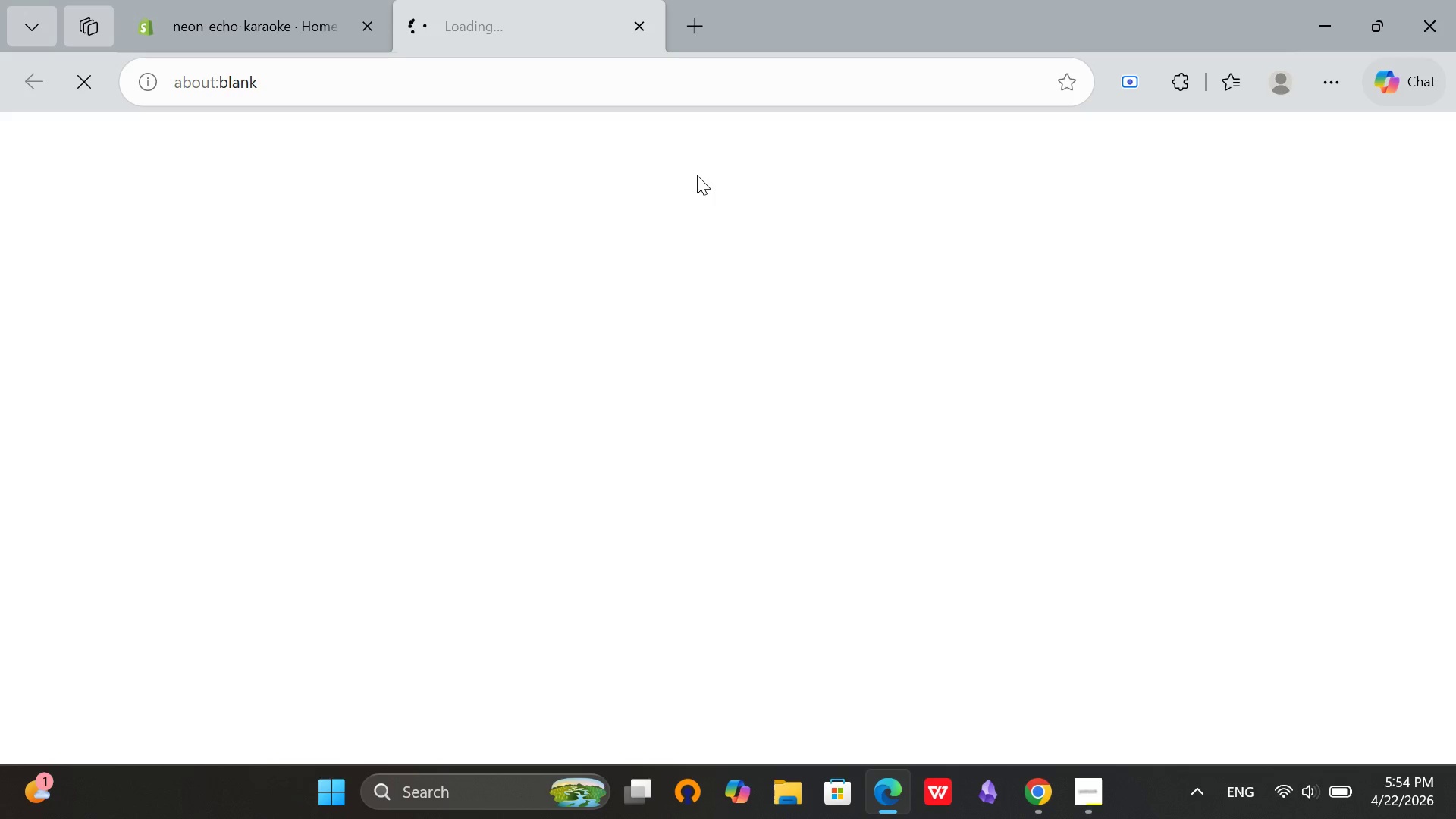 
left_click([207, 609])
 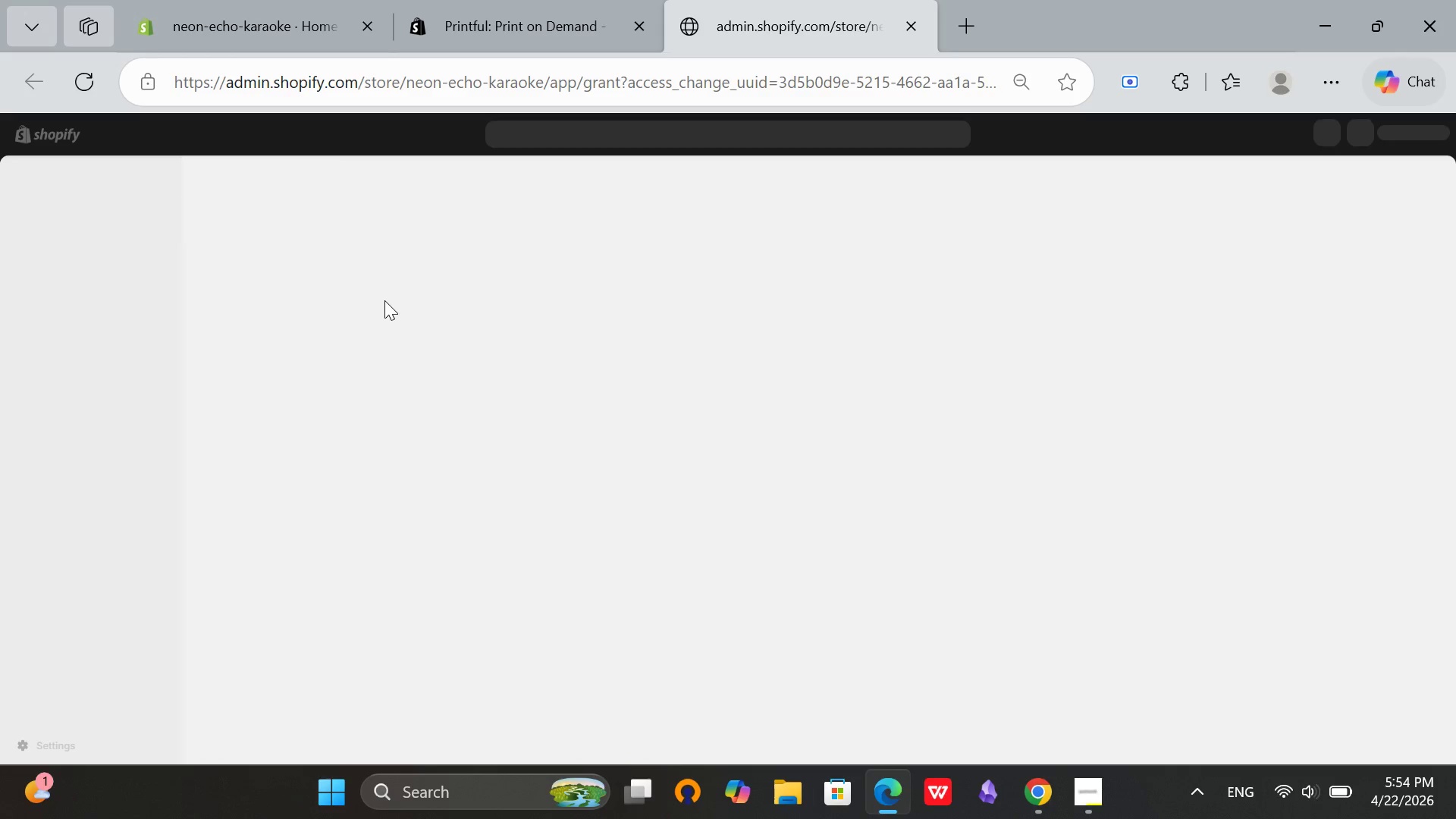 
wait(15.72)
 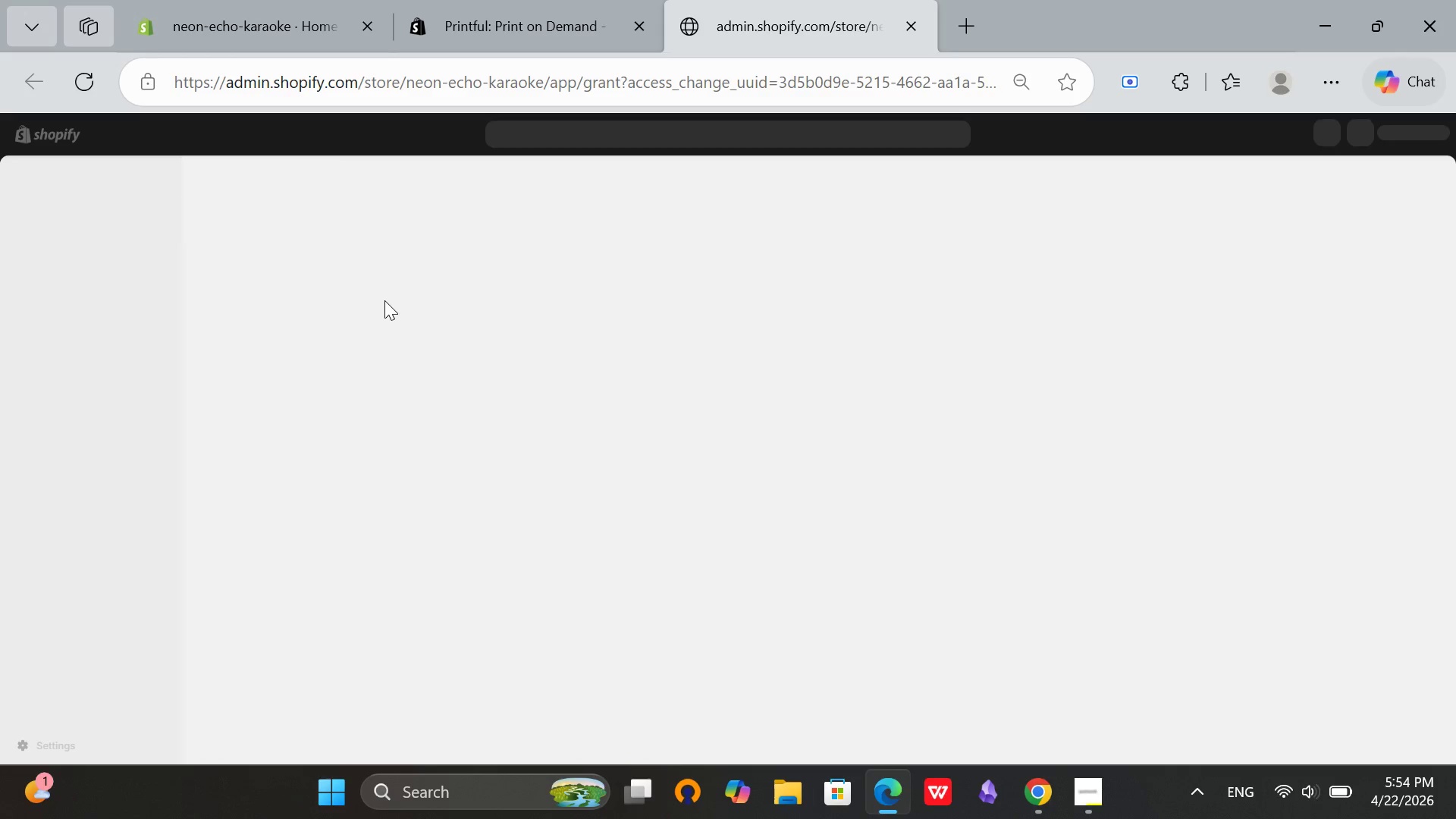 
left_click([526, 0])
 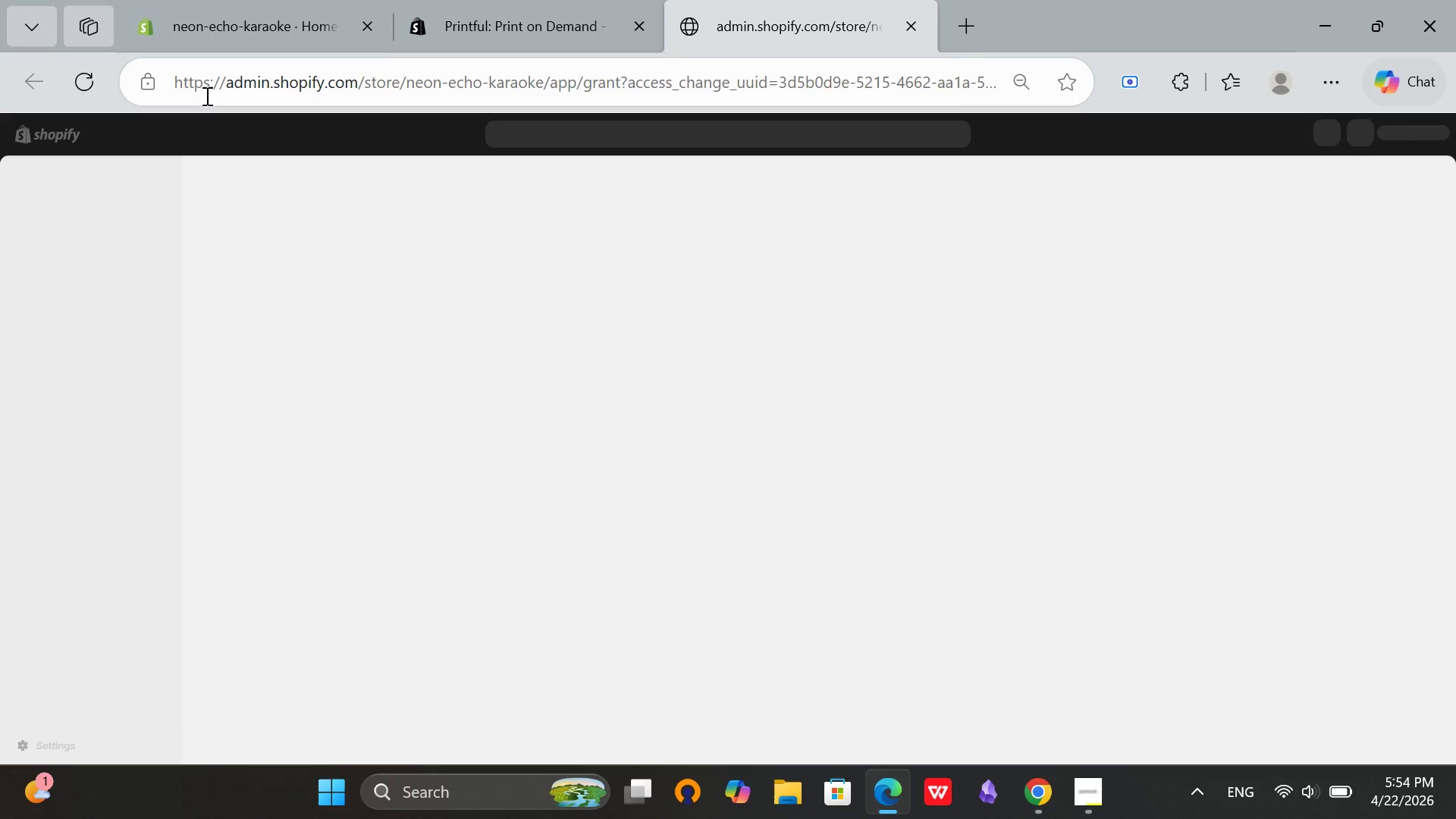 
left_click([210, 2])
 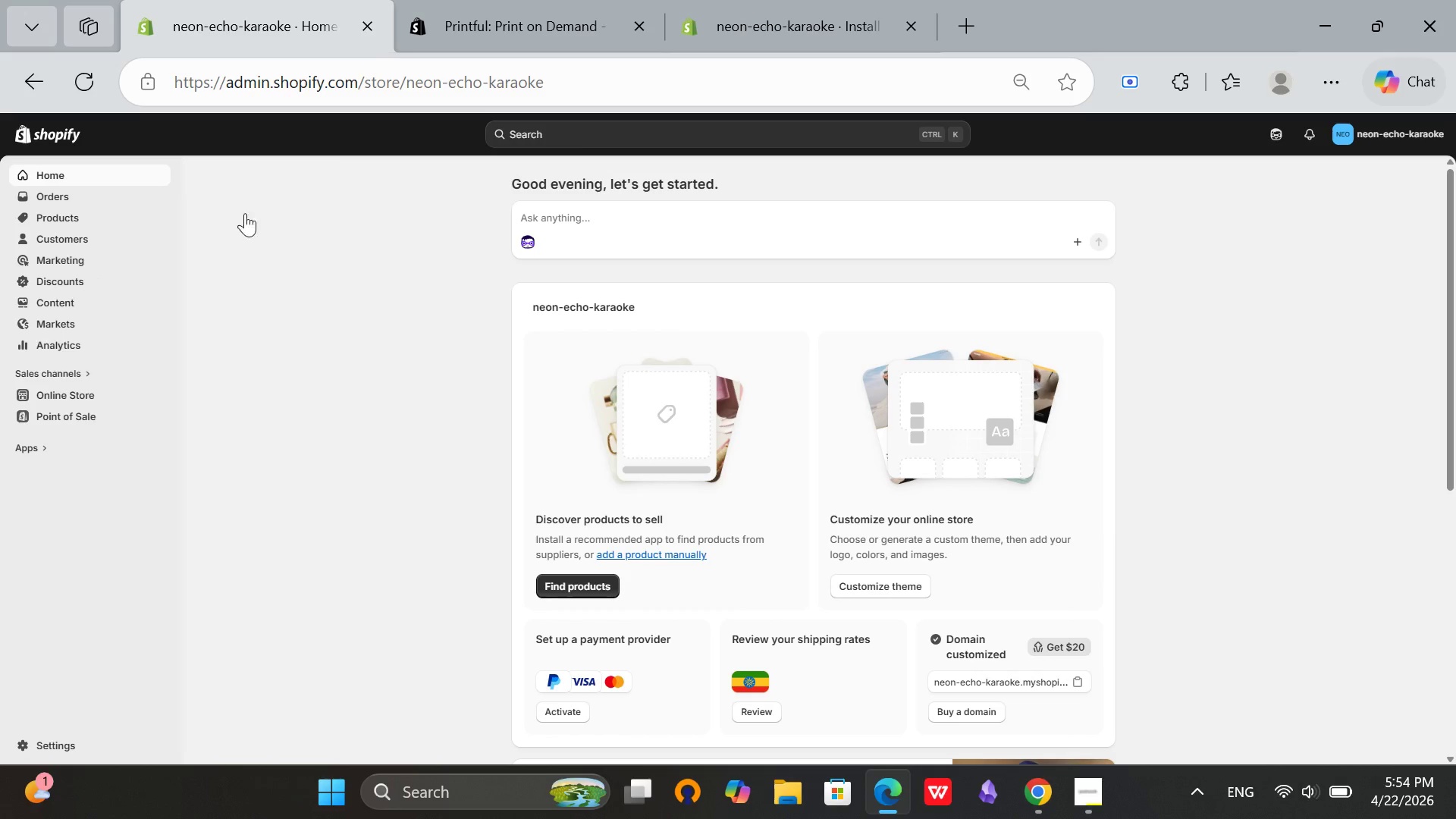 
left_click([723, 1])
 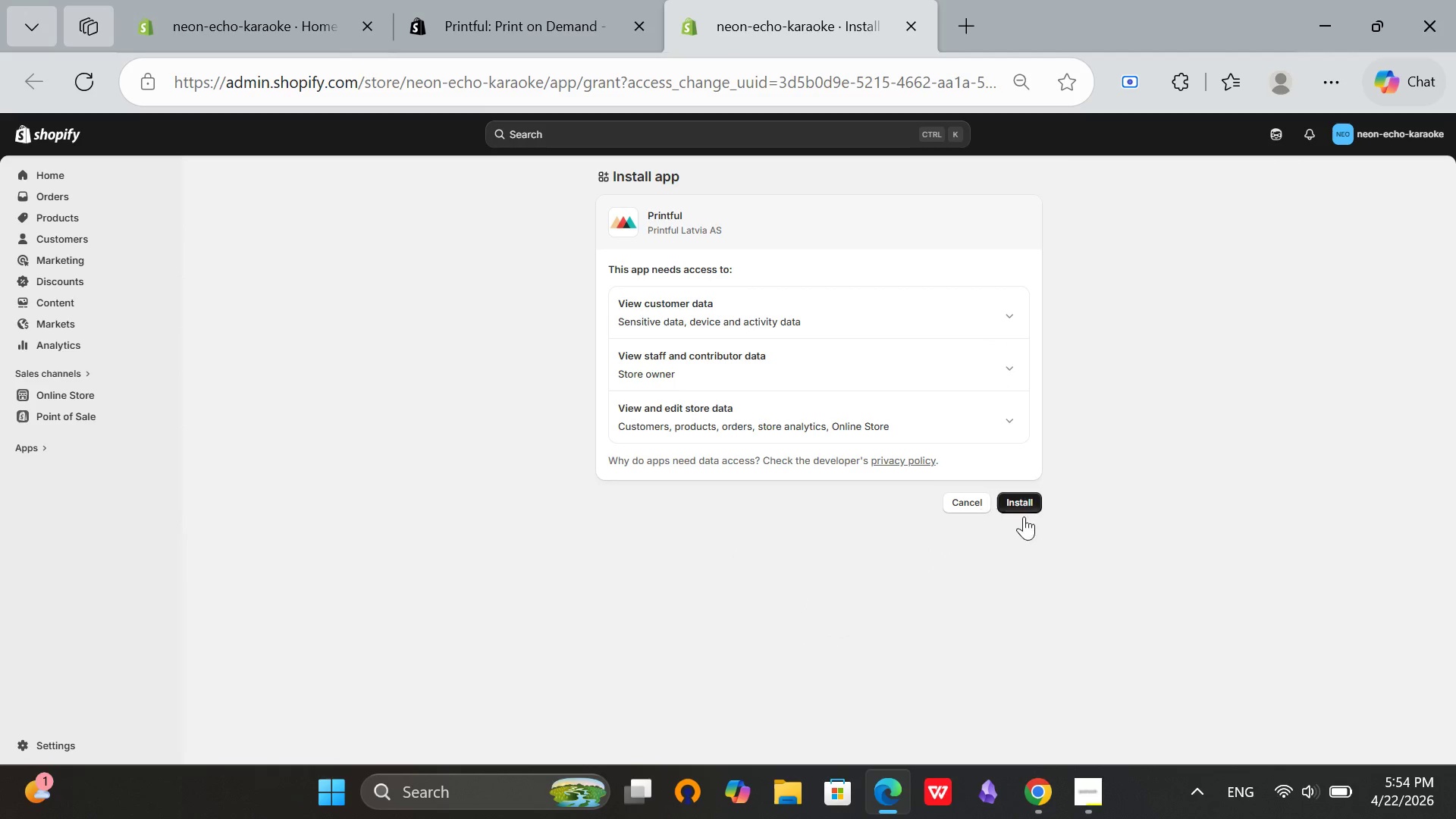 
left_click([1025, 507])
 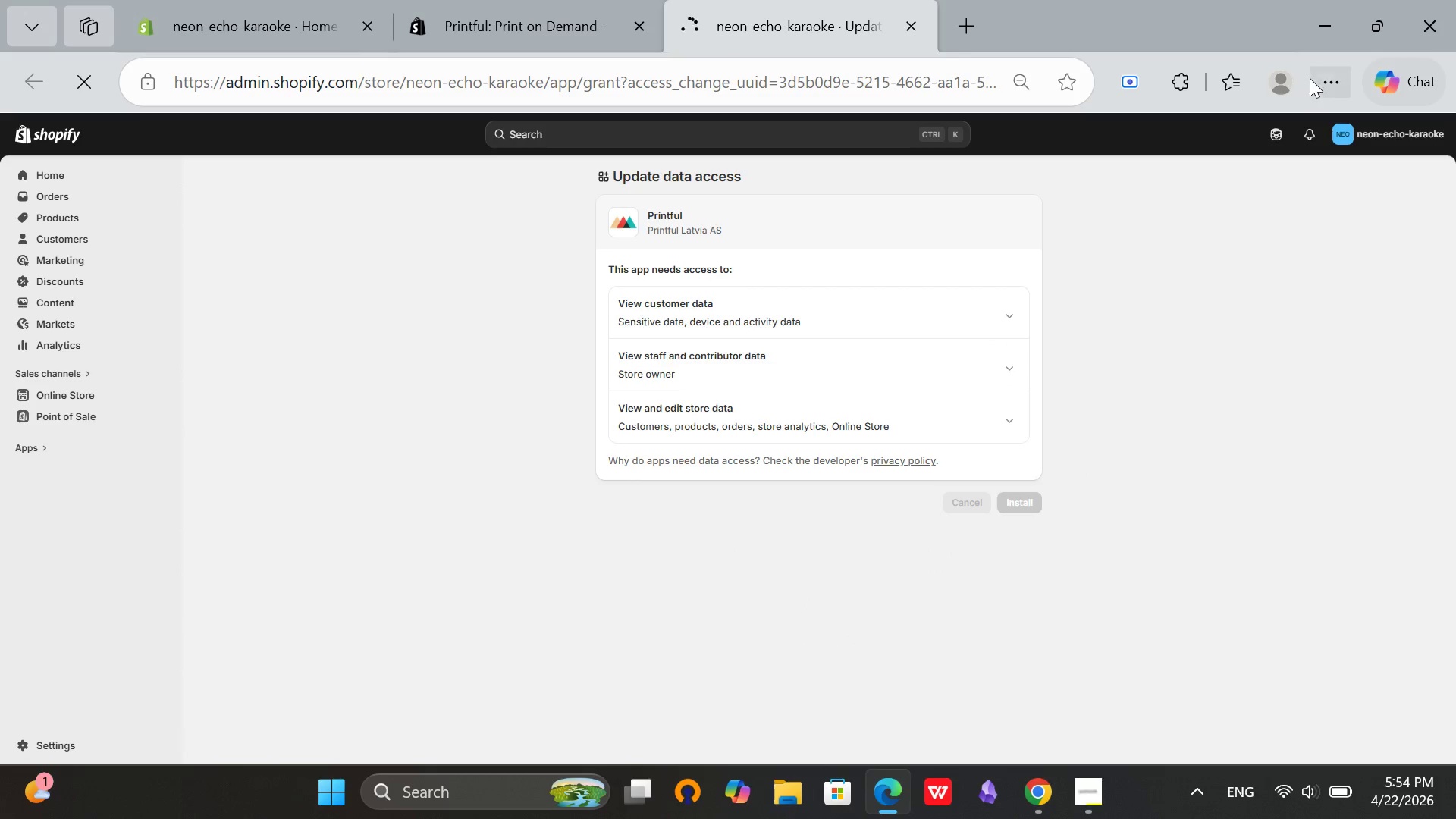 
left_click([1275, 239])
 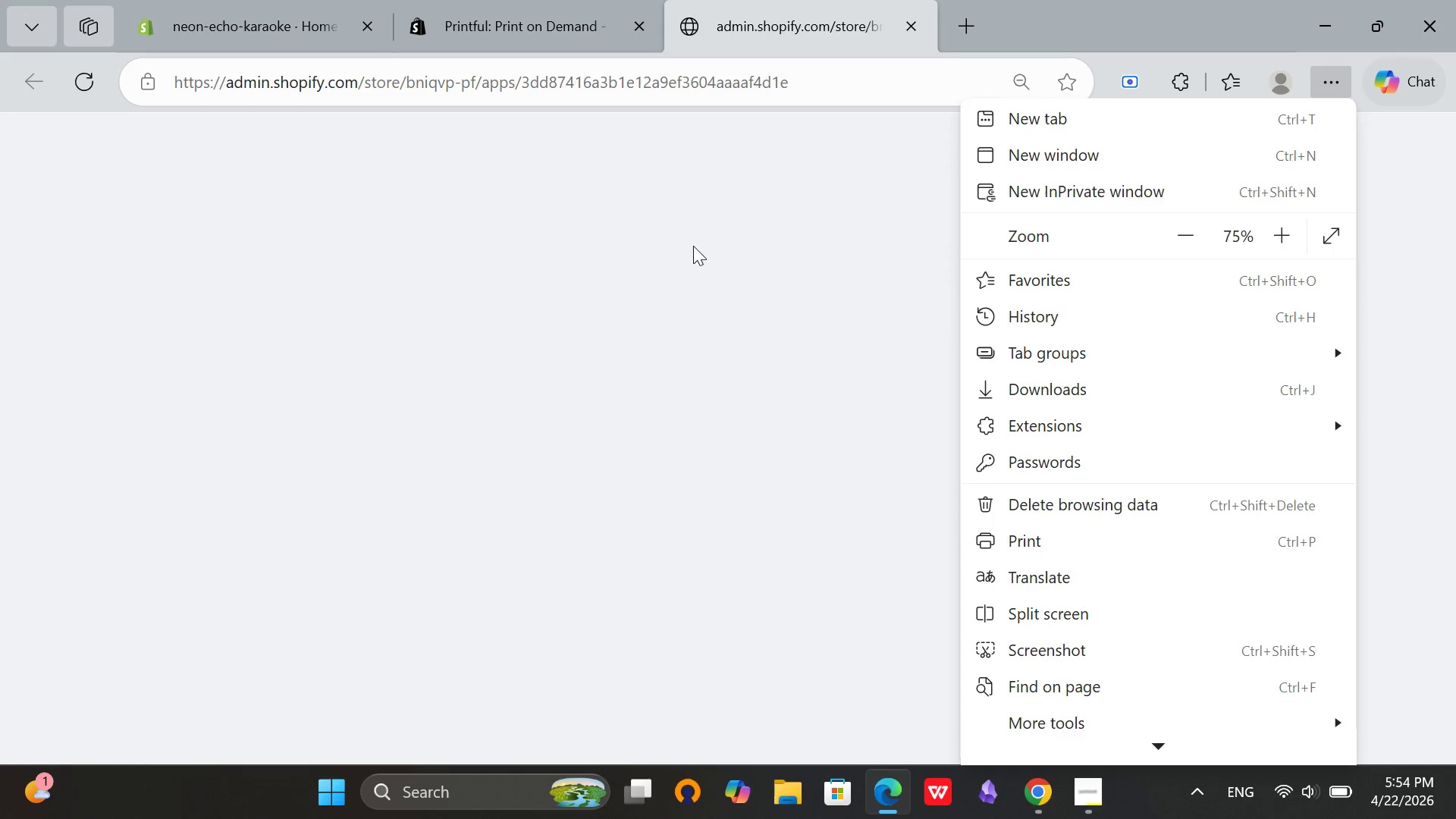 
left_click([534, 234])
 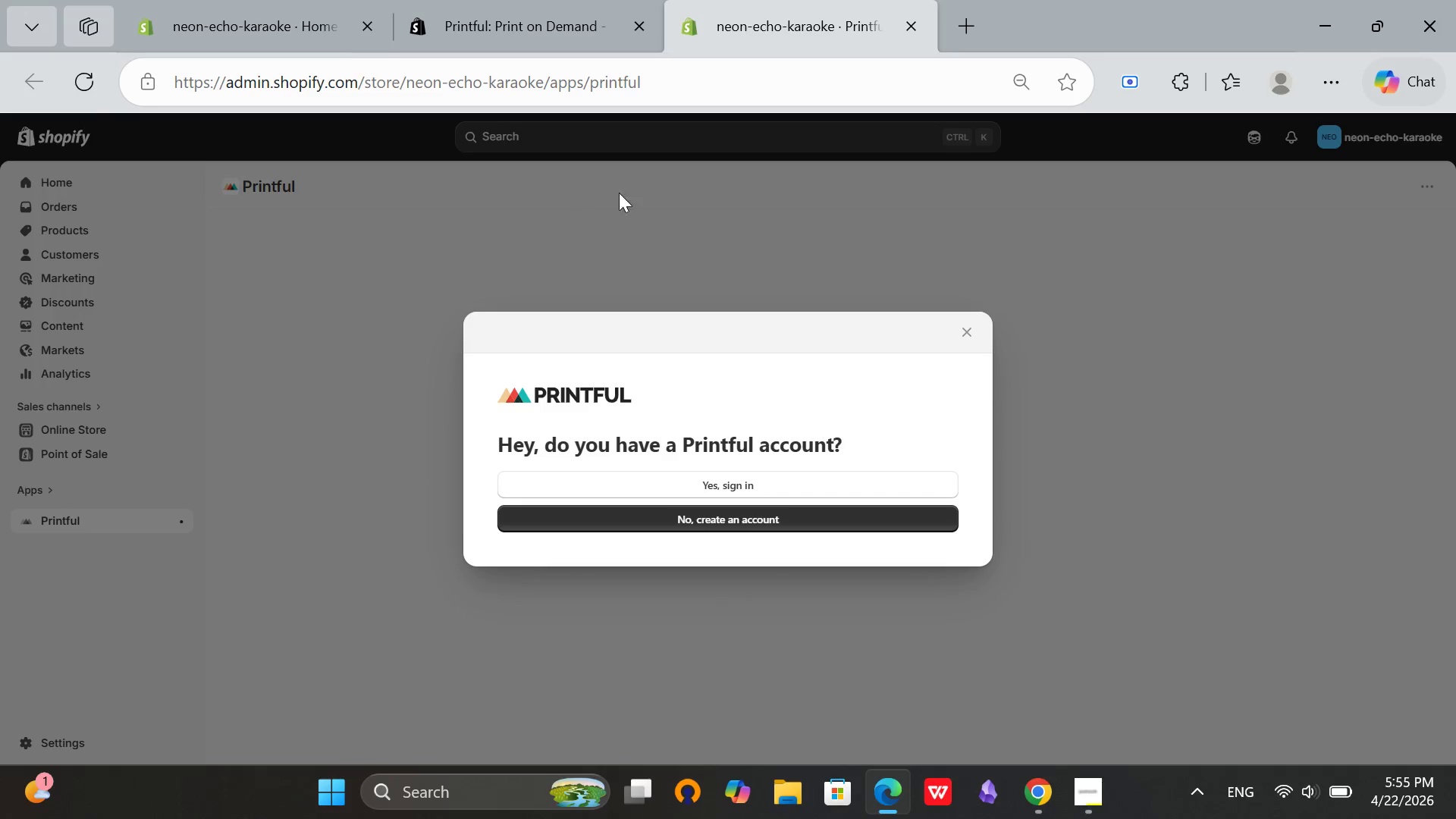 
wait(22.39)
 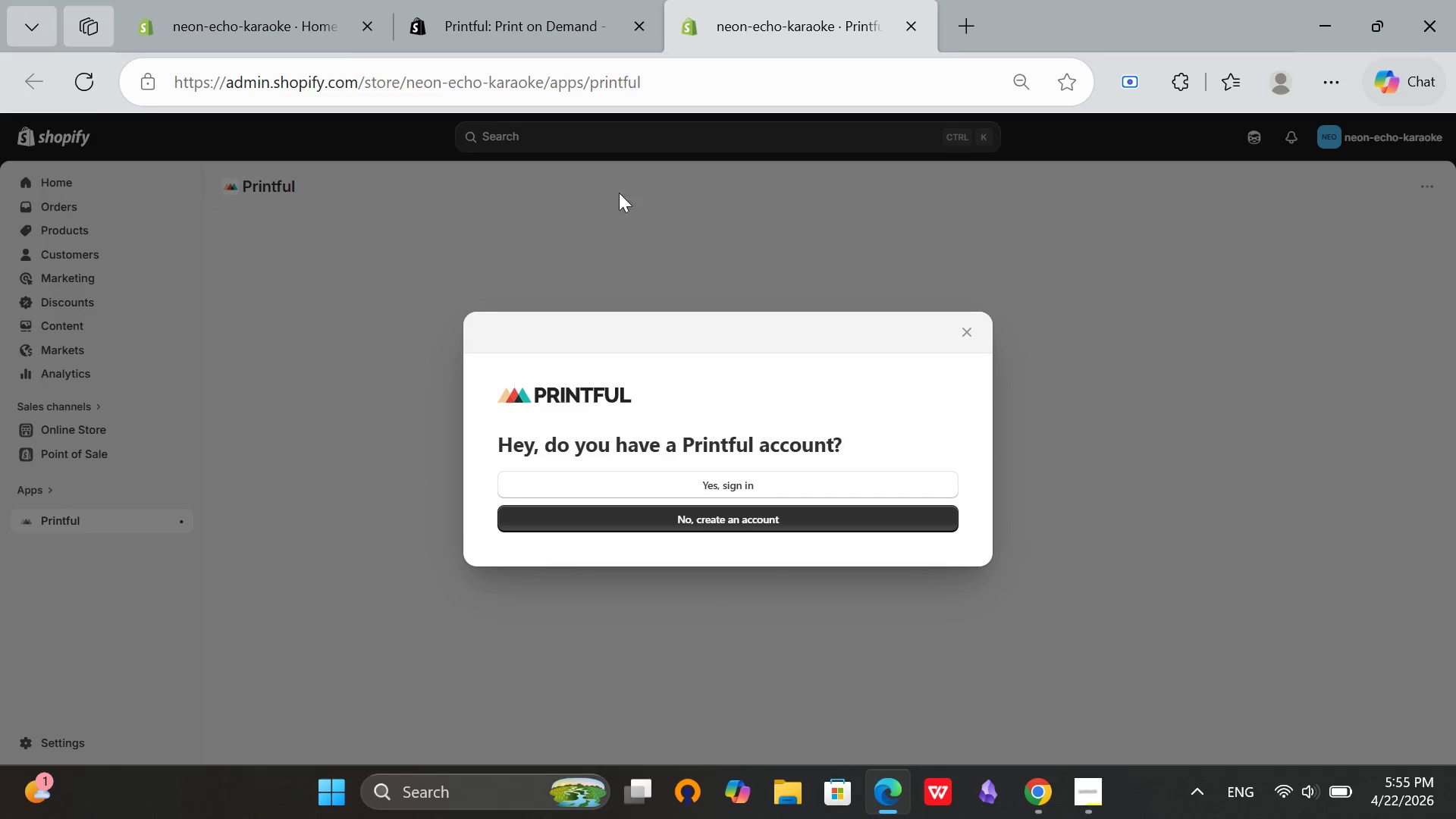 
left_click([722, 522])
 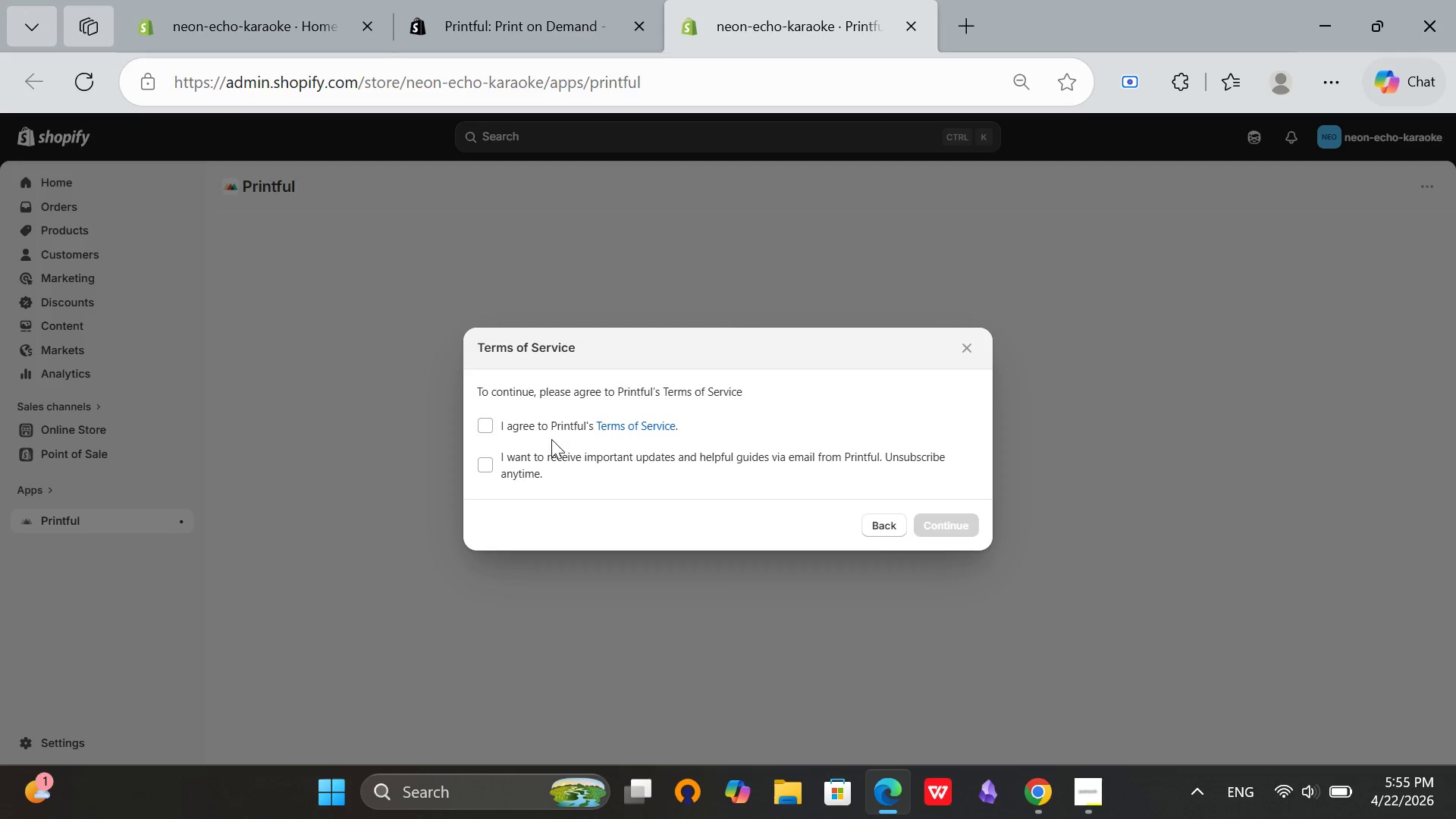 
left_click([547, 431])
 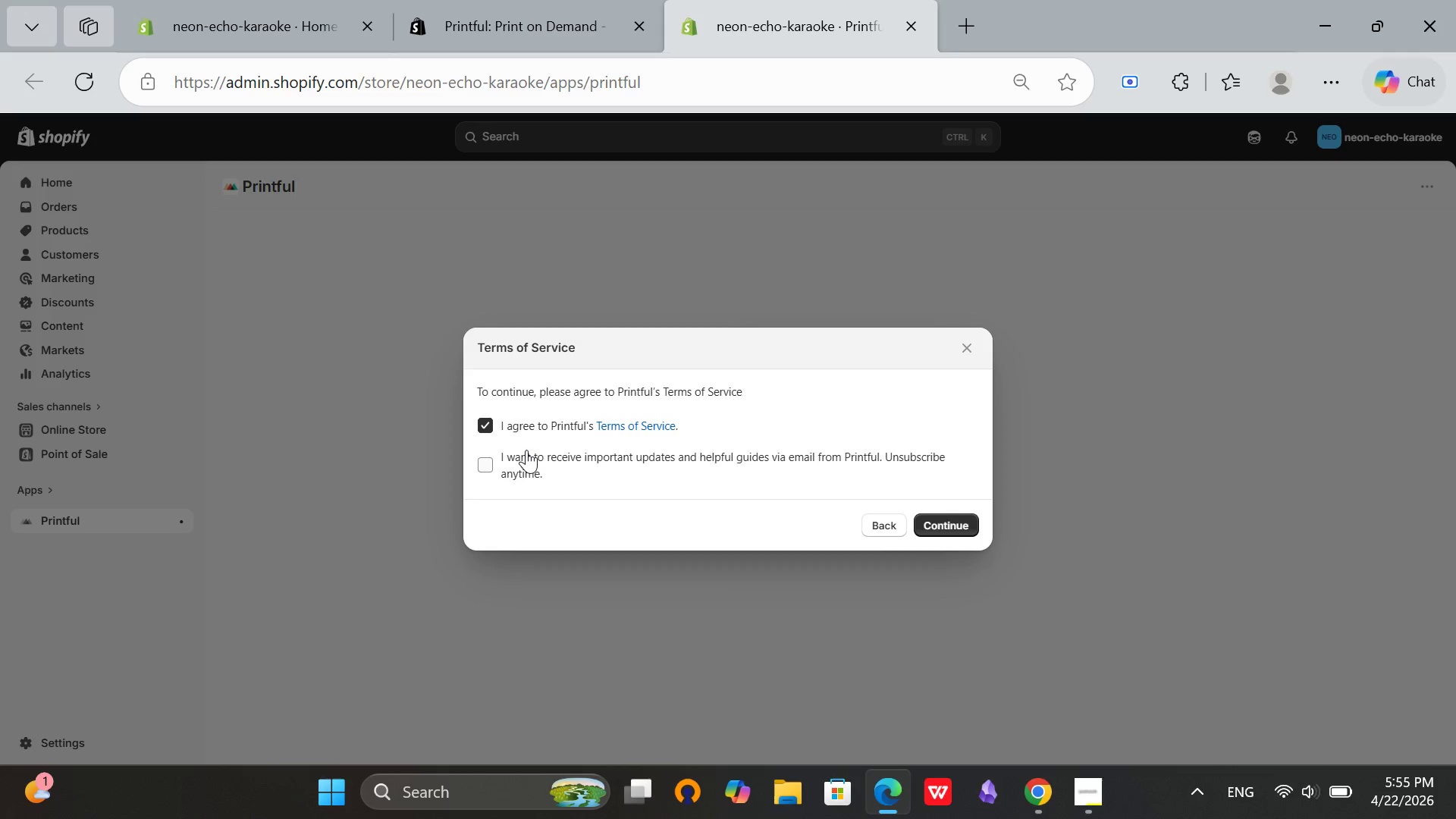 
left_click([526, 450])
 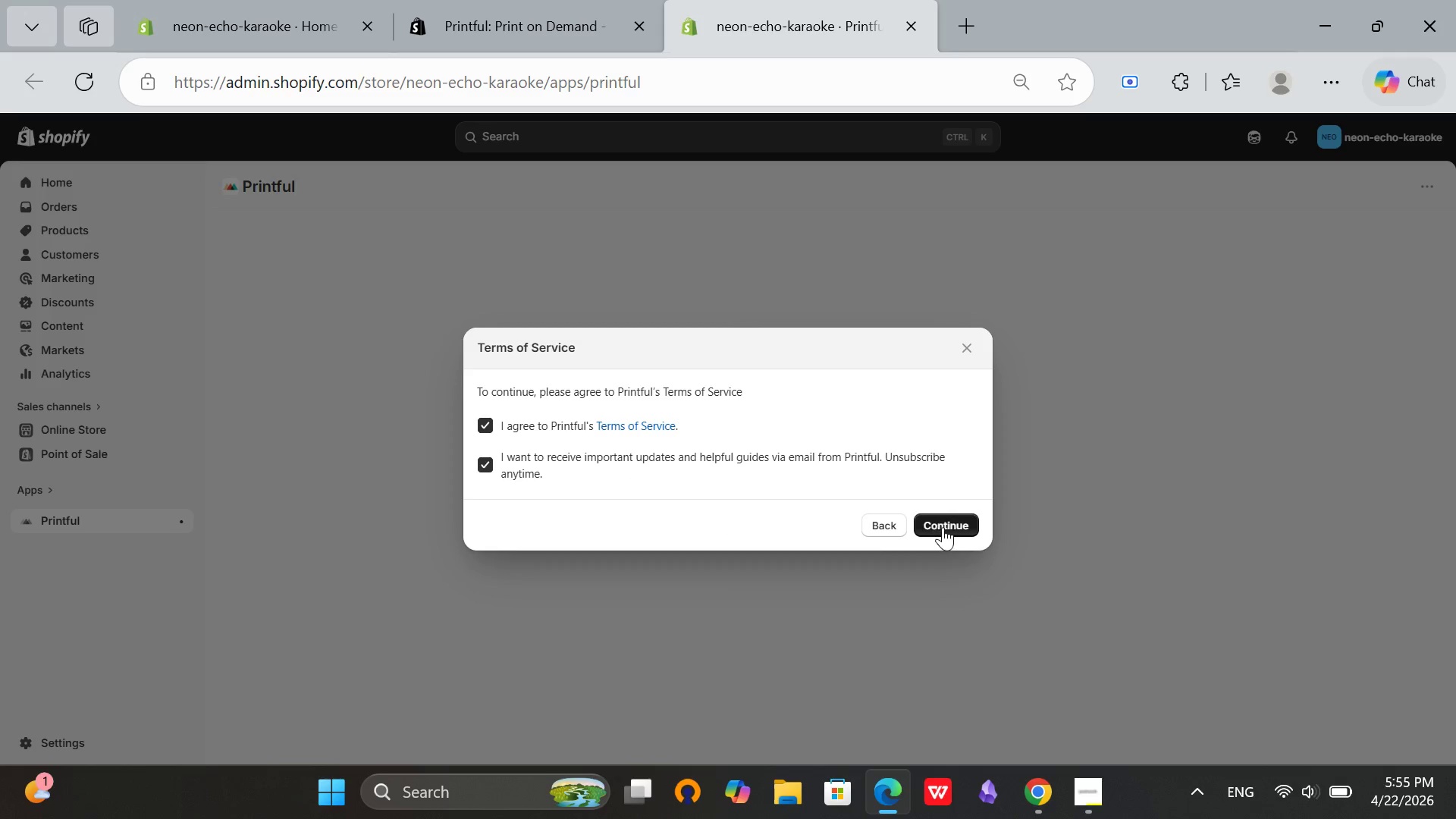 
left_click([943, 527])
 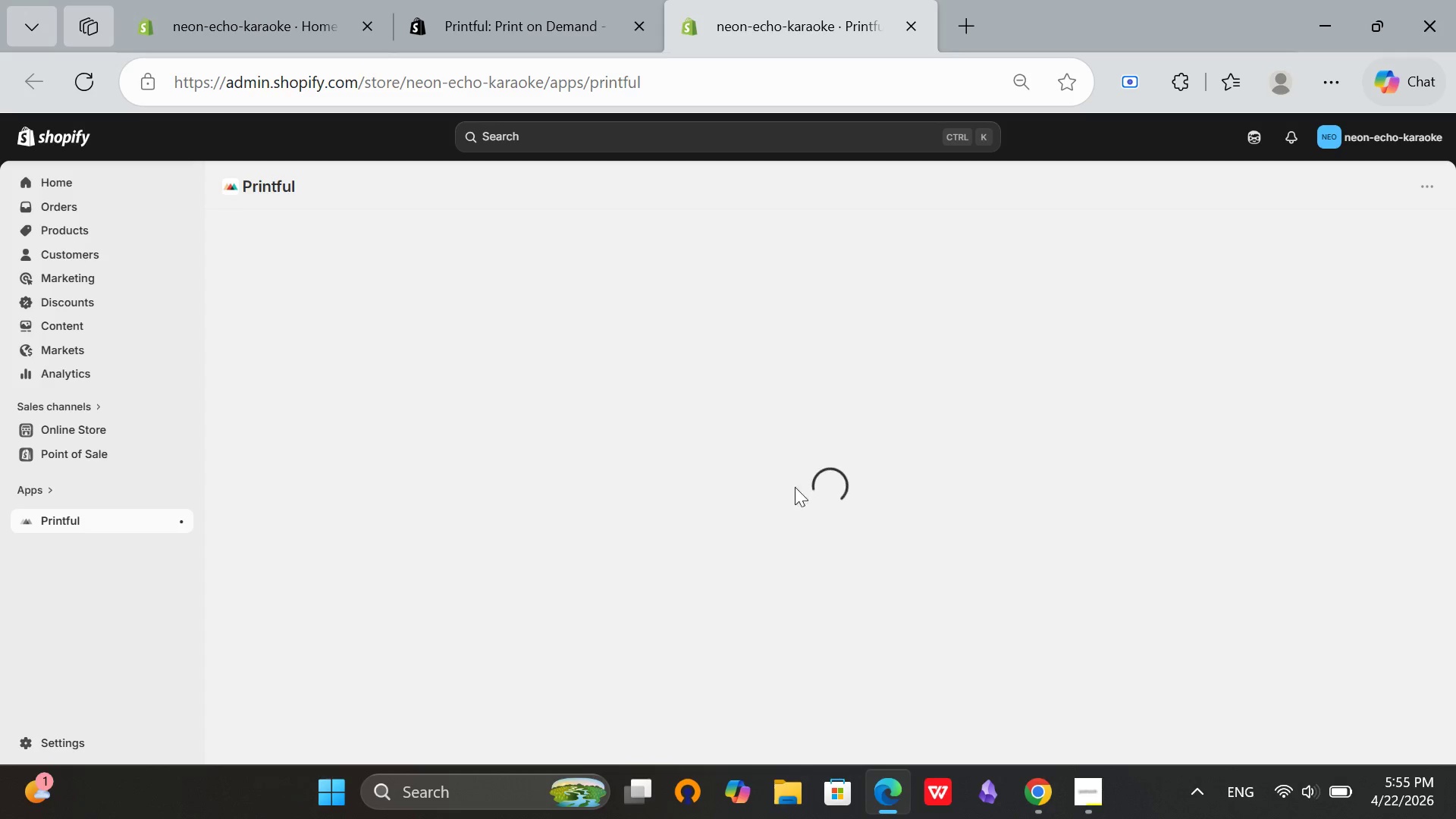 
wait(7.64)
 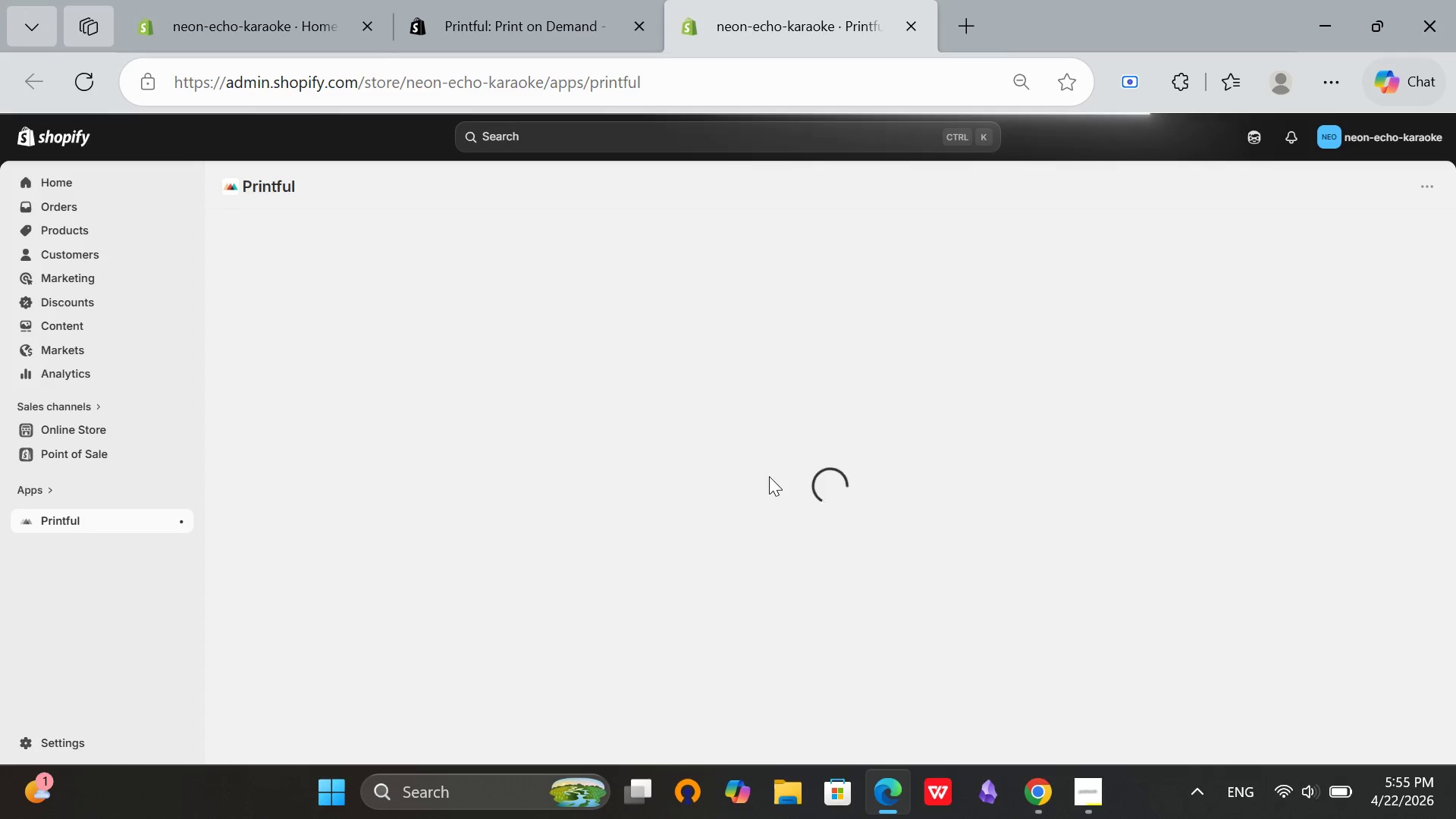 
left_click([1197, 815])
 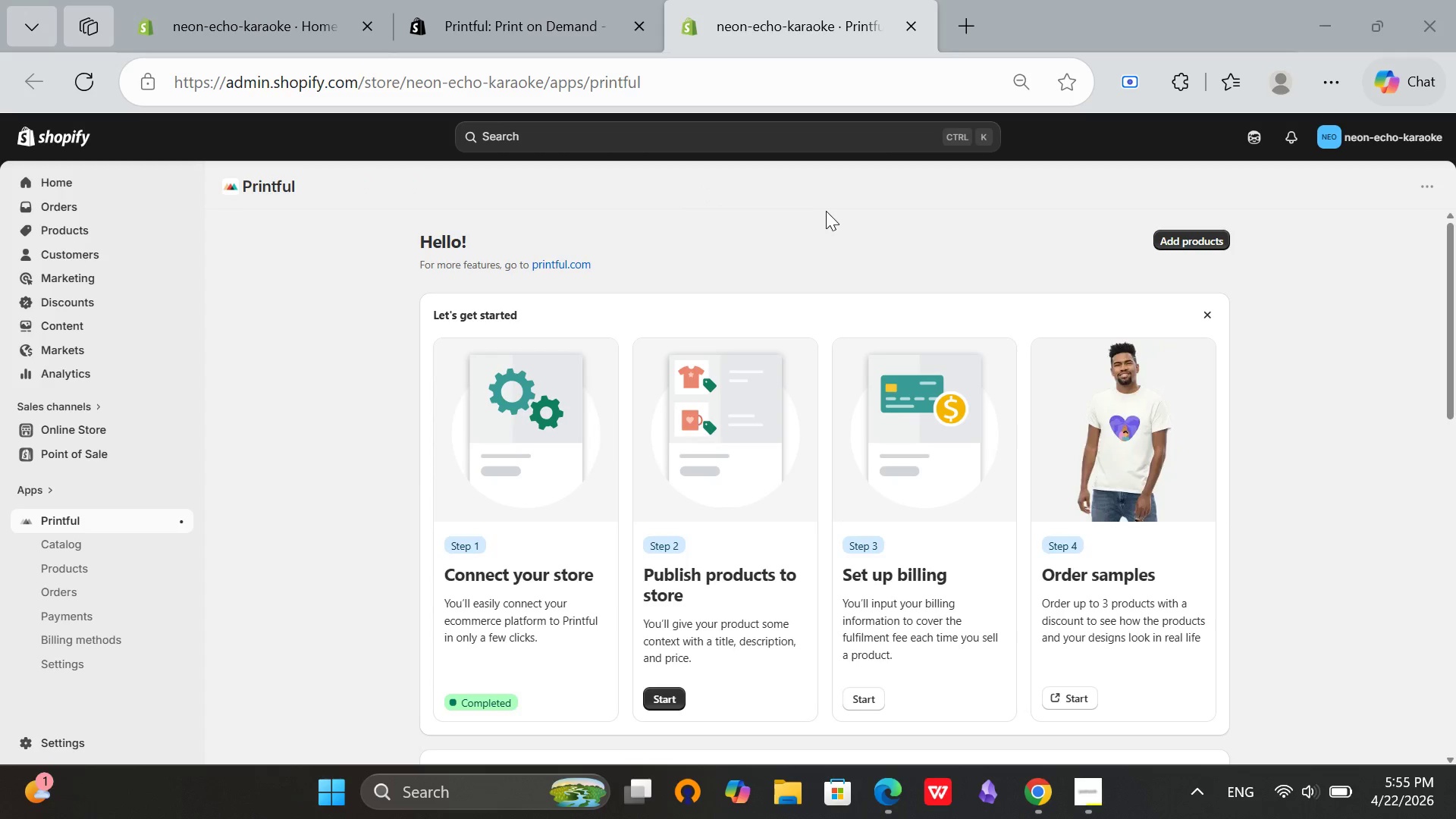 
wait(17.78)
 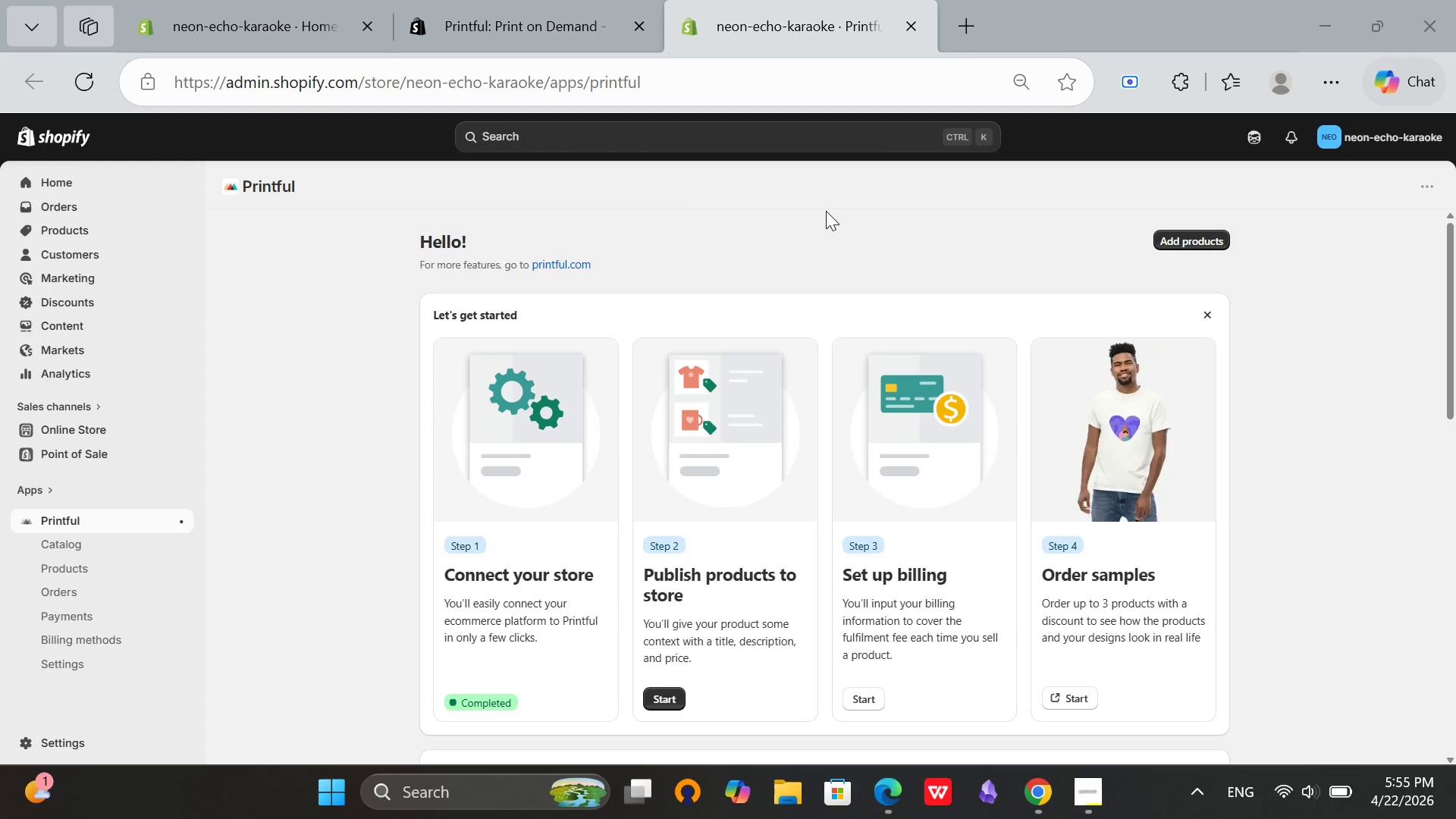 
scroll: coordinate [709, 529], scroll_direction: down, amount: 4.0
 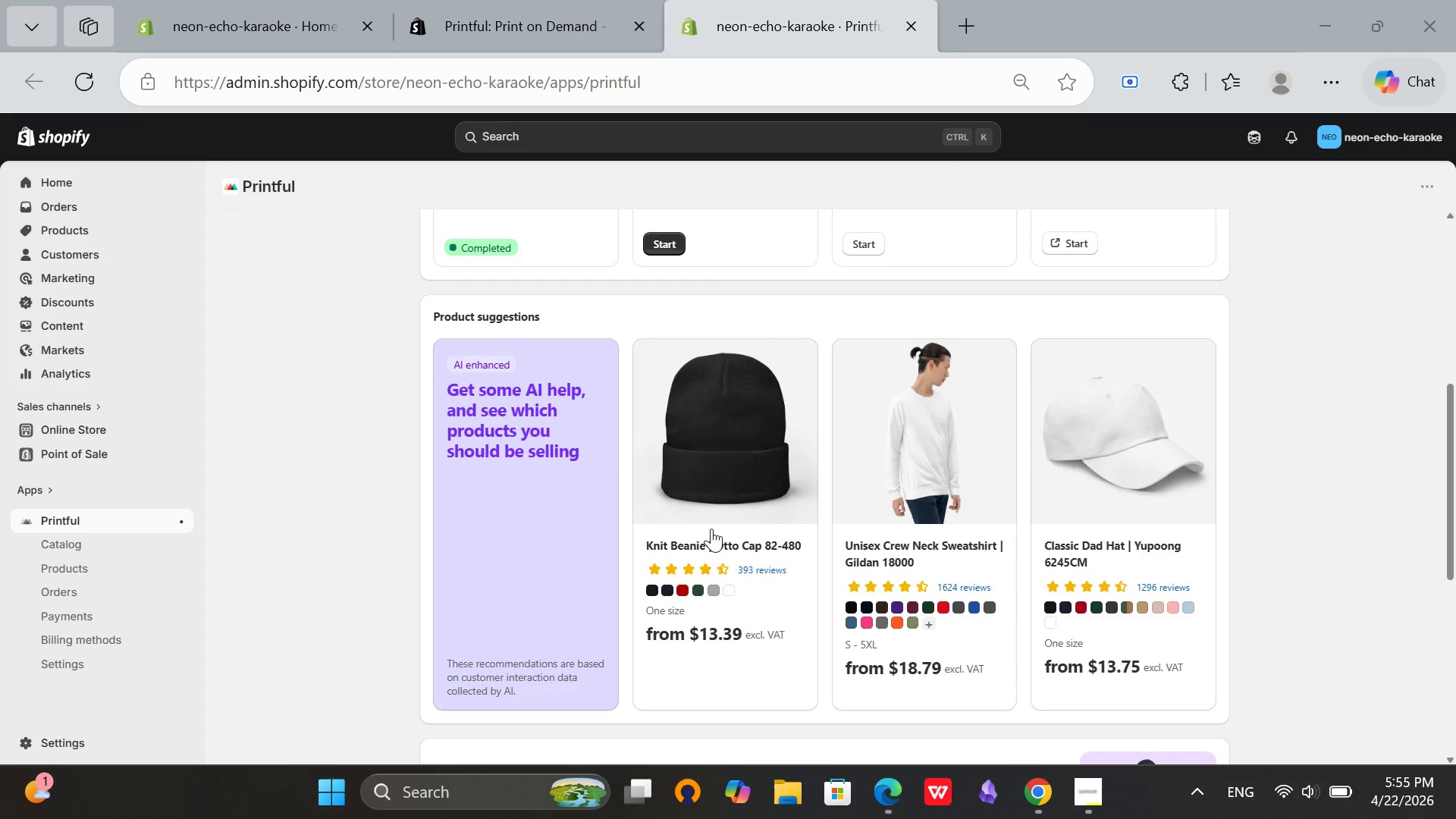 
scroll: coordinate [711, 529], scroll_direction: up, amount: 6.0
 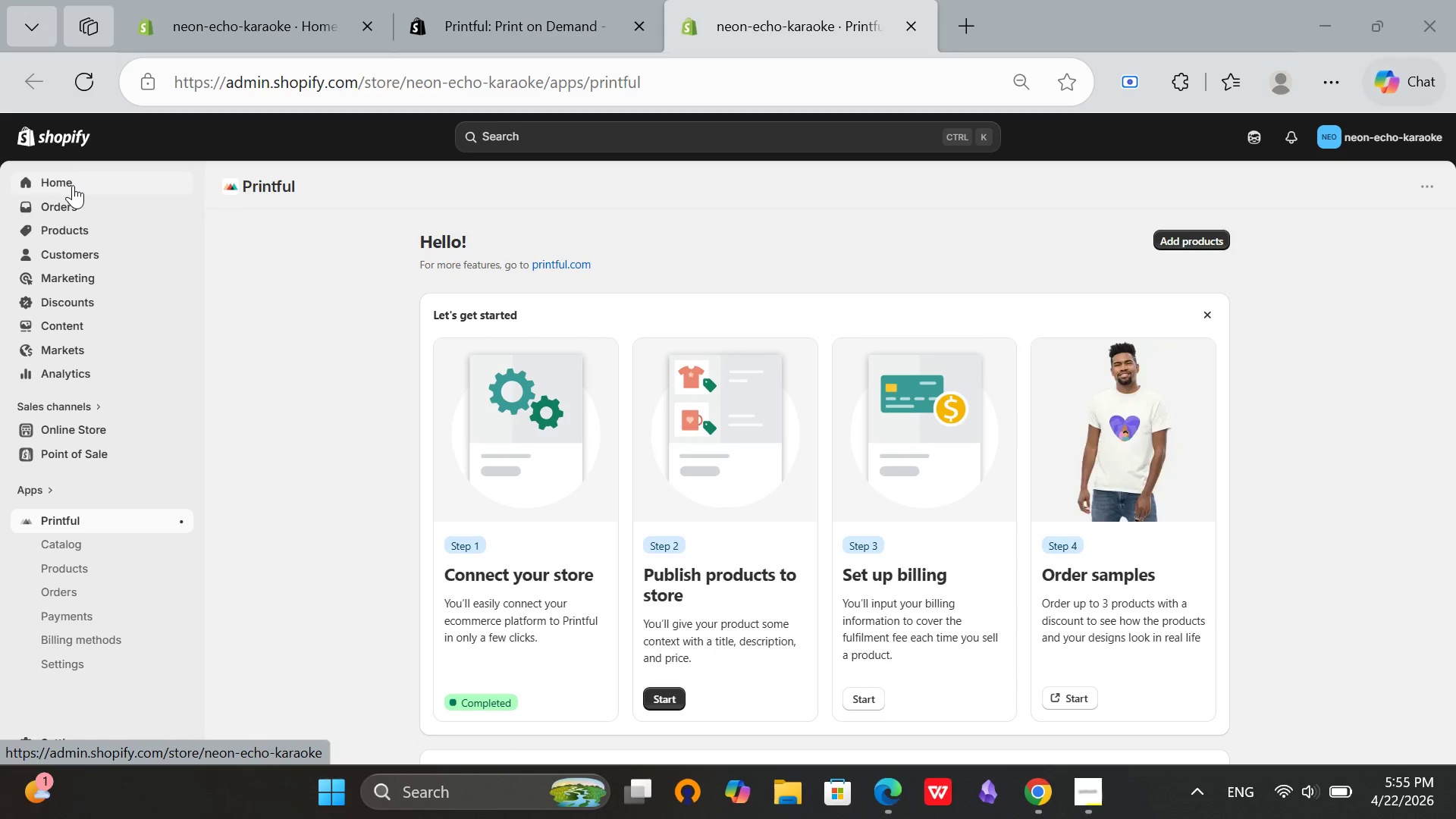 
wait(13.86)
 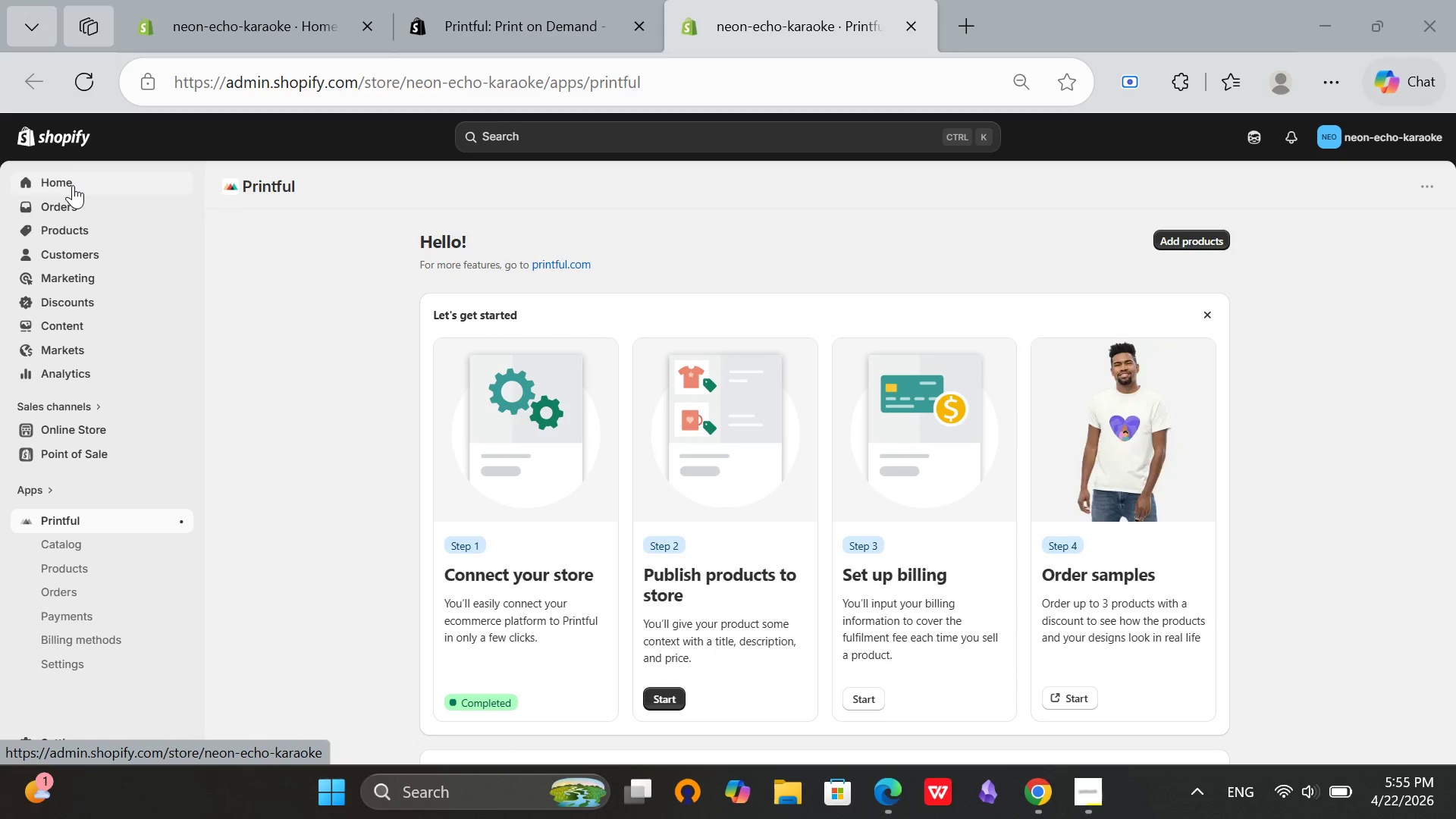 
scroll: coordinate [717, 607], scroll_direction: down, amount: 1.0
 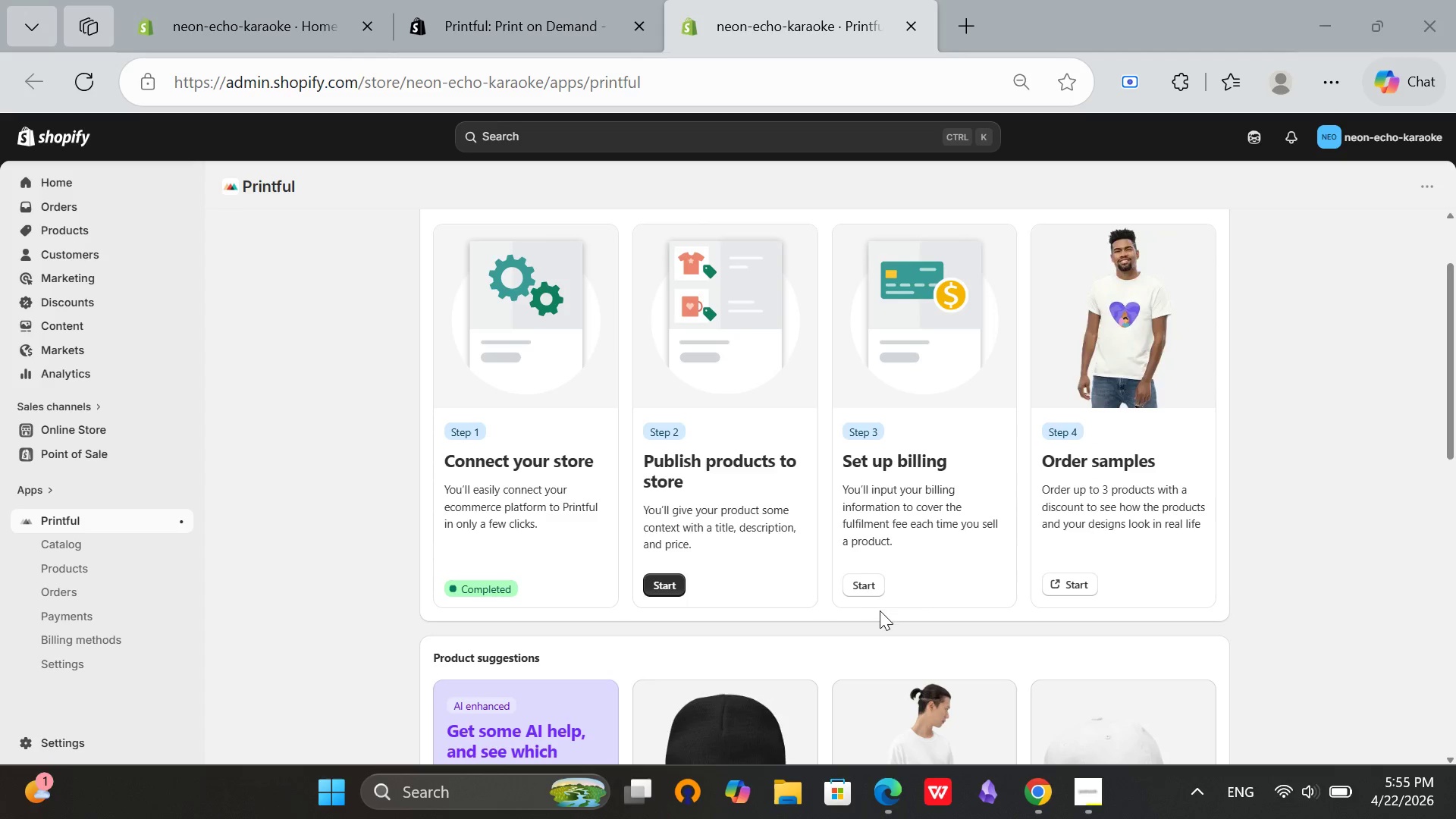 
scroll: coordinate [664, 579], scroll_direction: up, amount: 4.0
 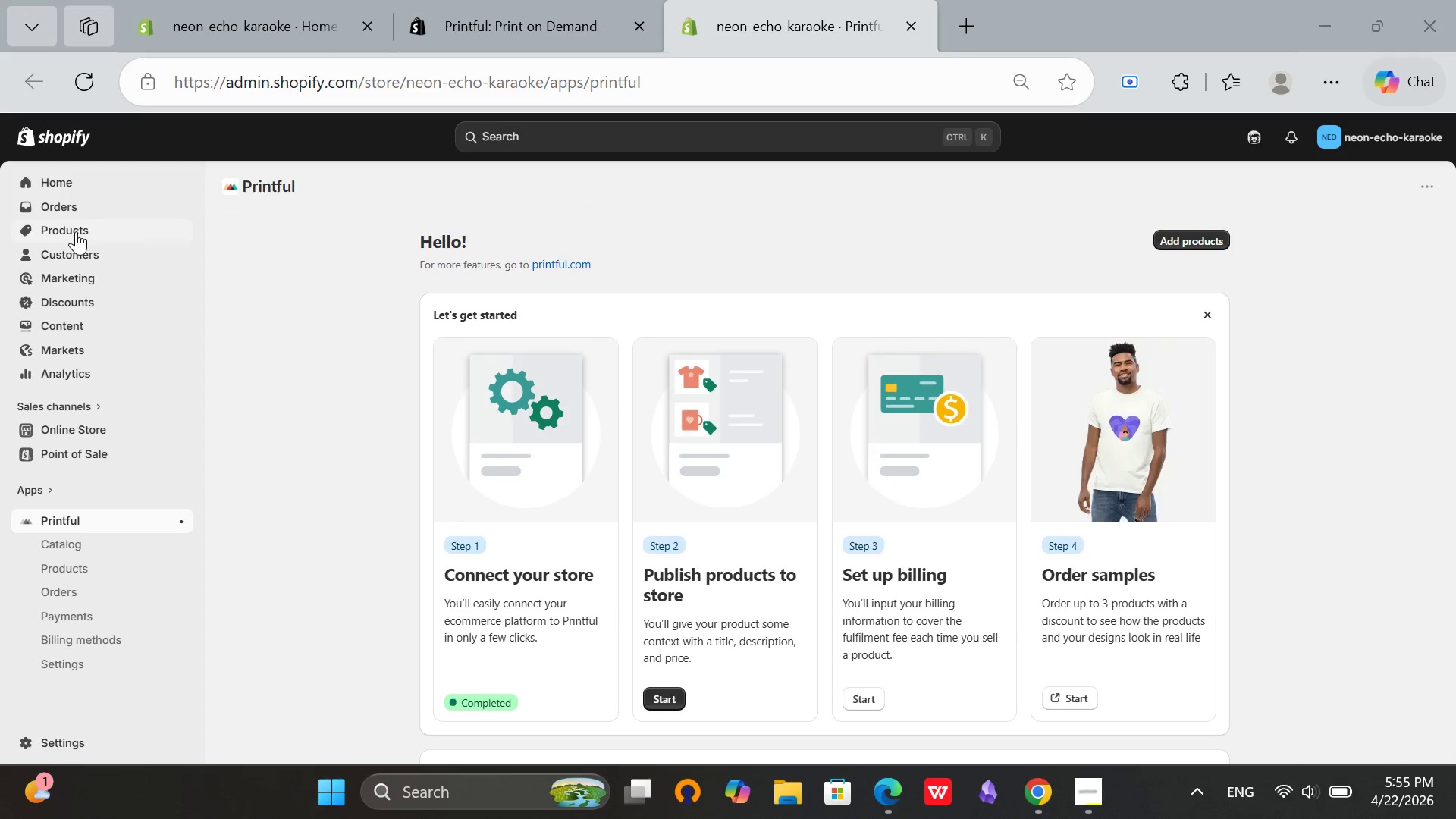 
left_click([76, 231])
 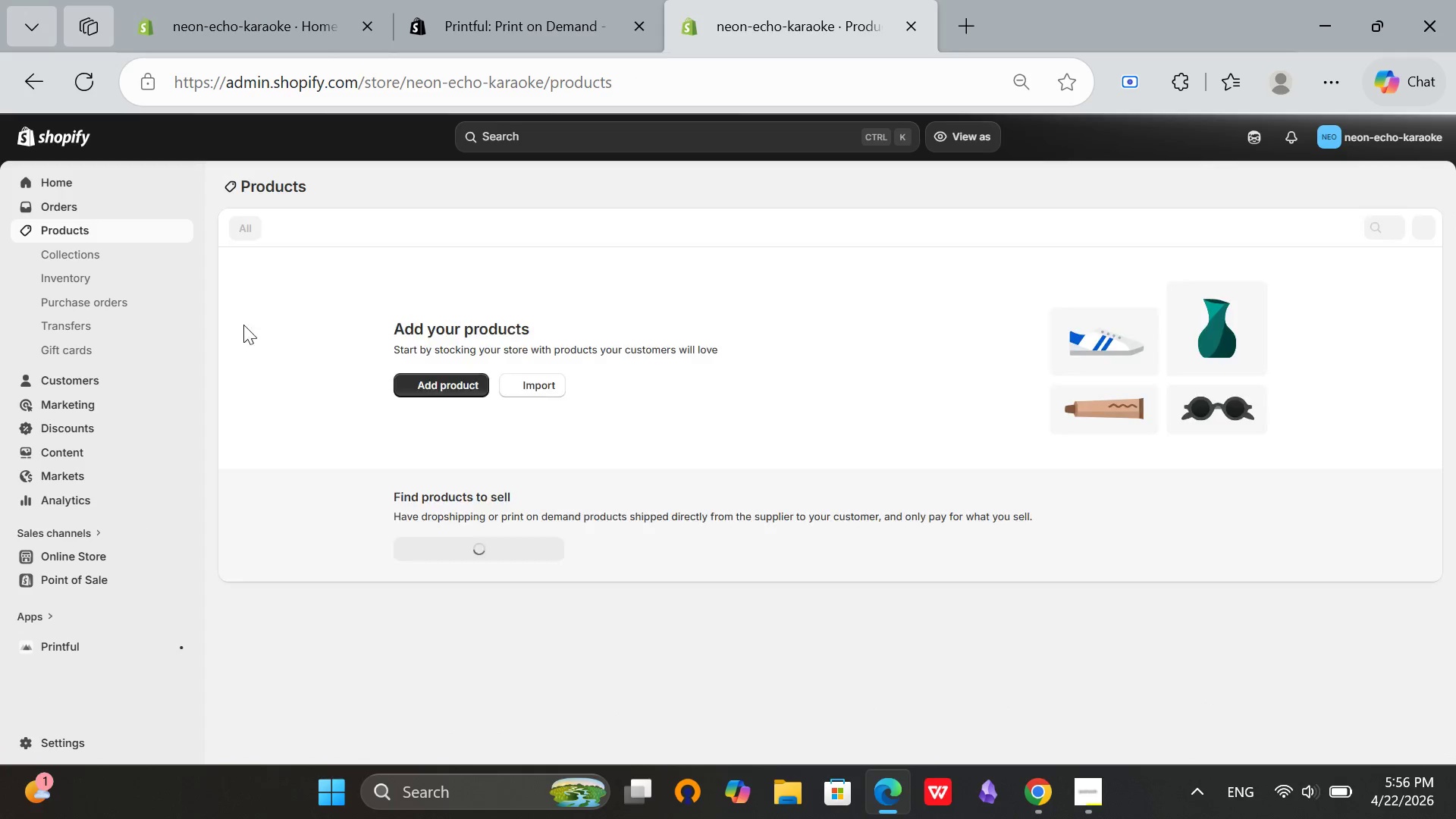 
left_click([437, 391])
 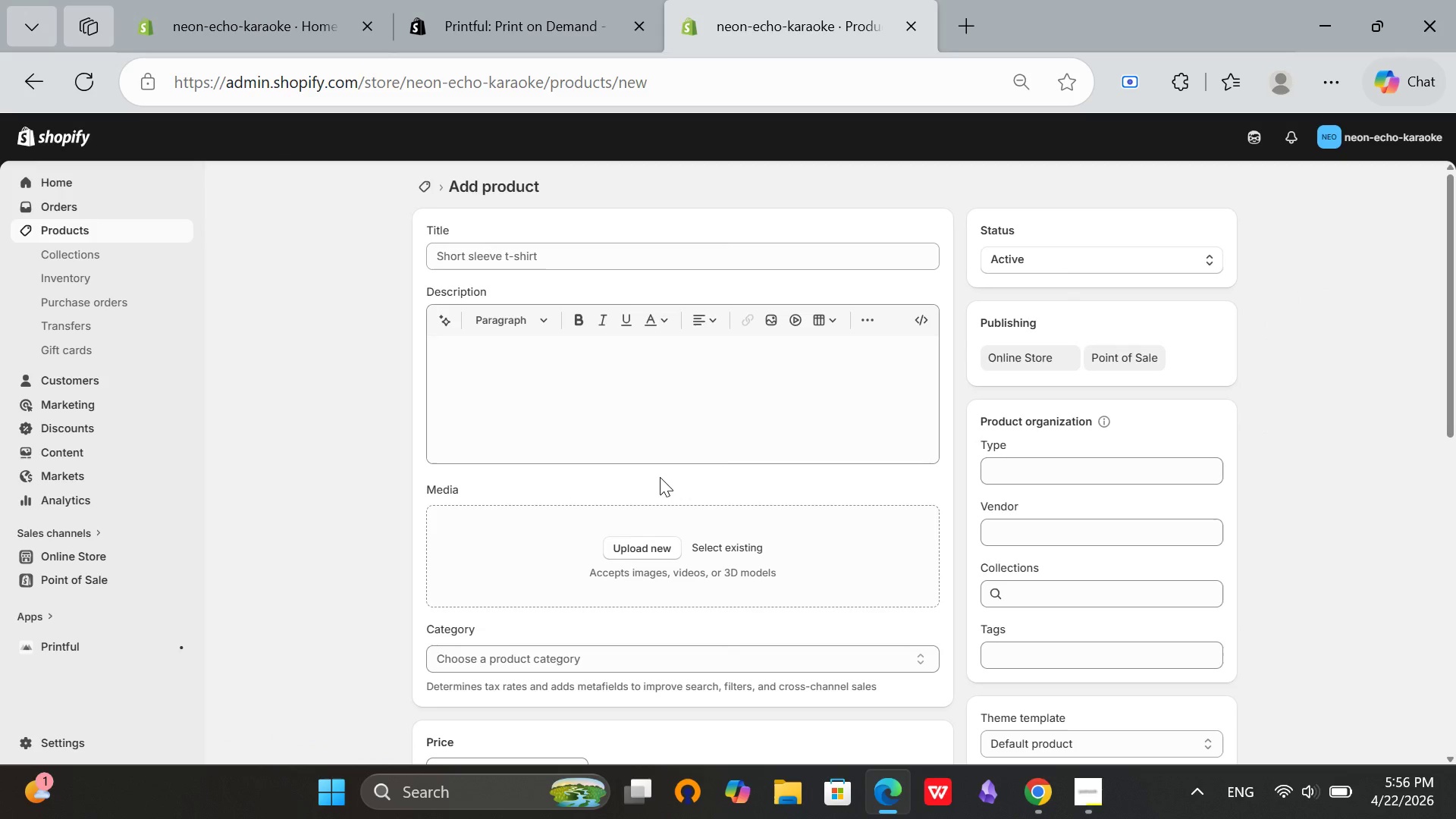 
wait(7.03)
 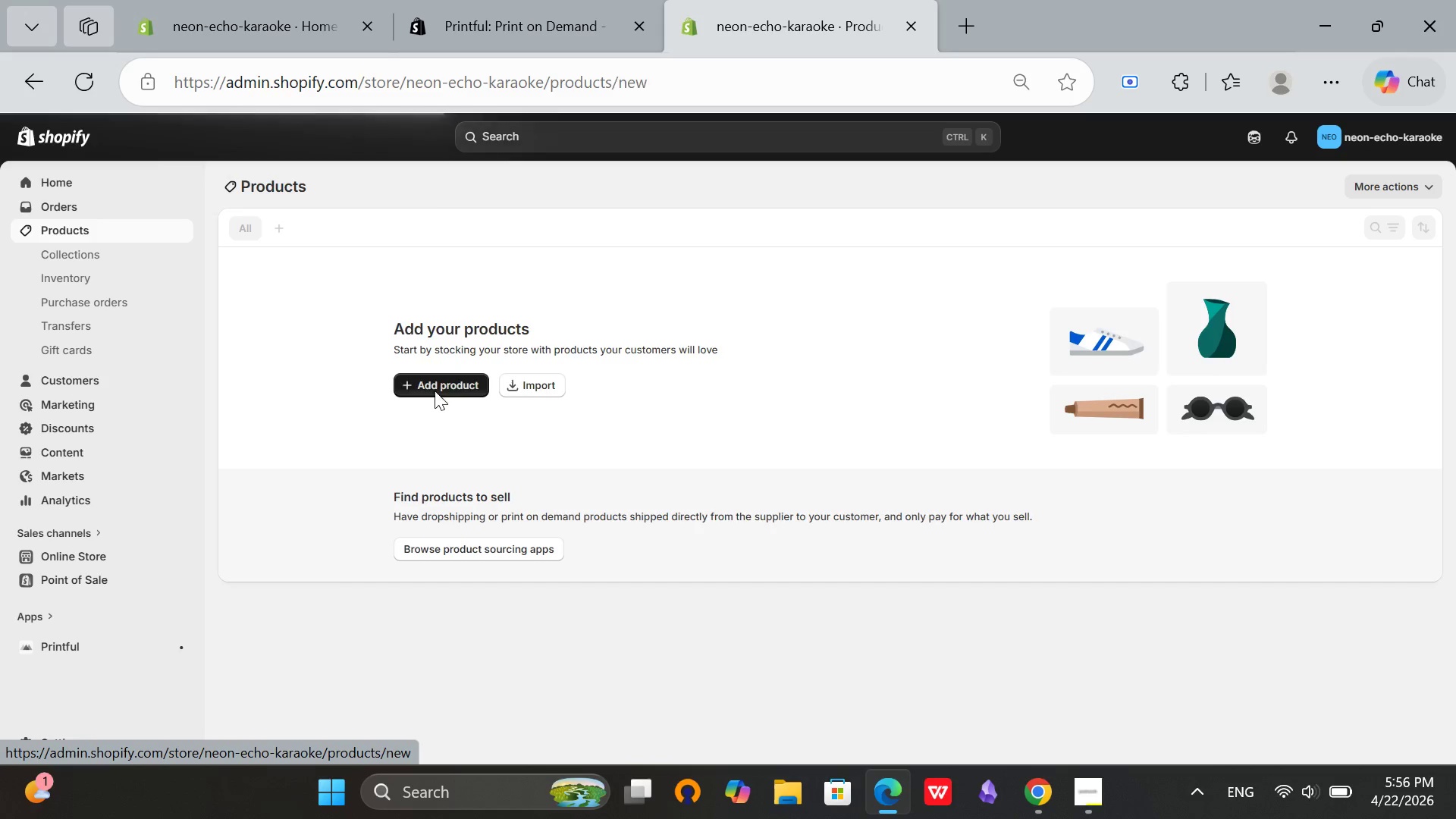 
type(The )
 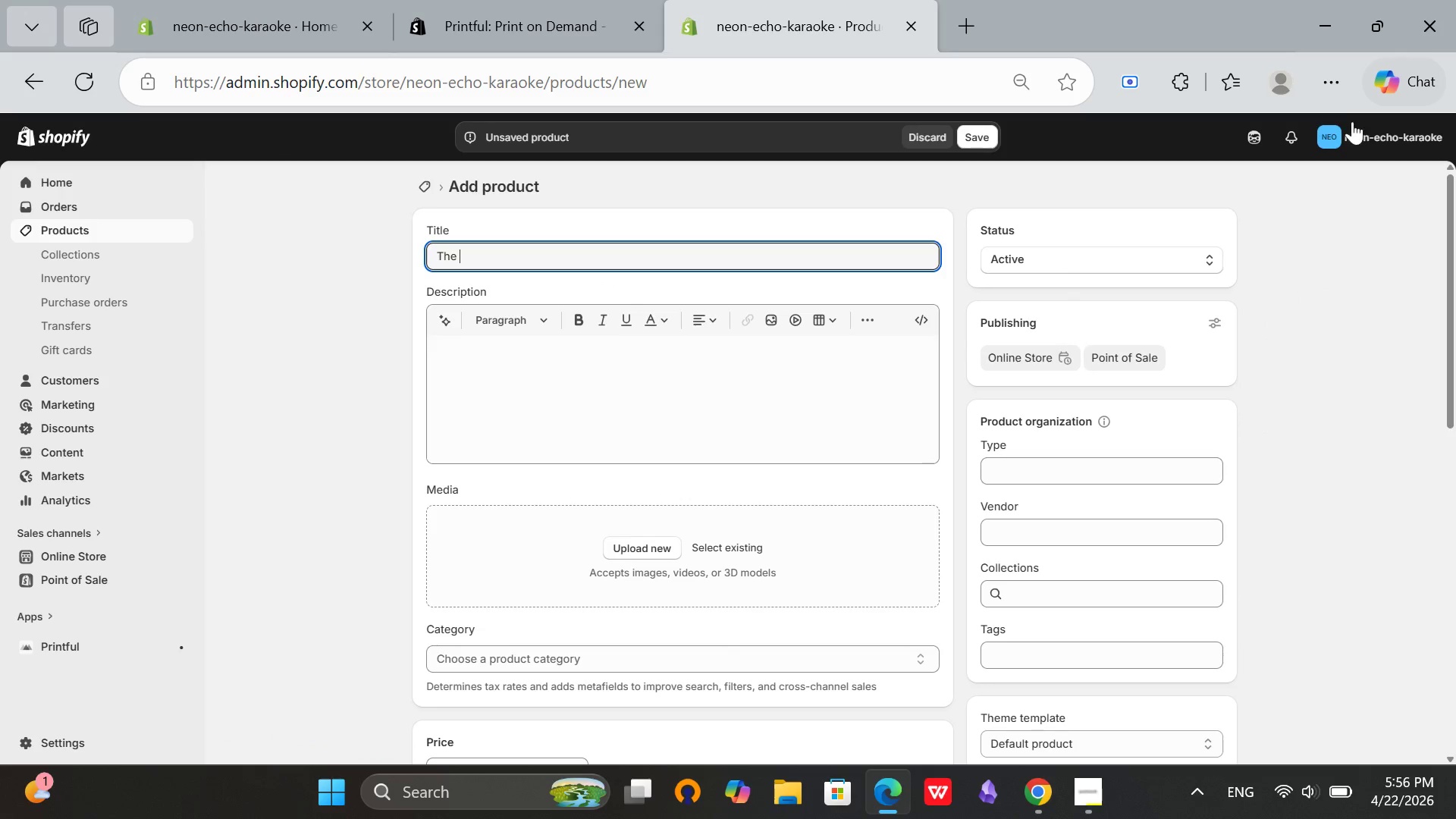 
left_click([1322, 92])
 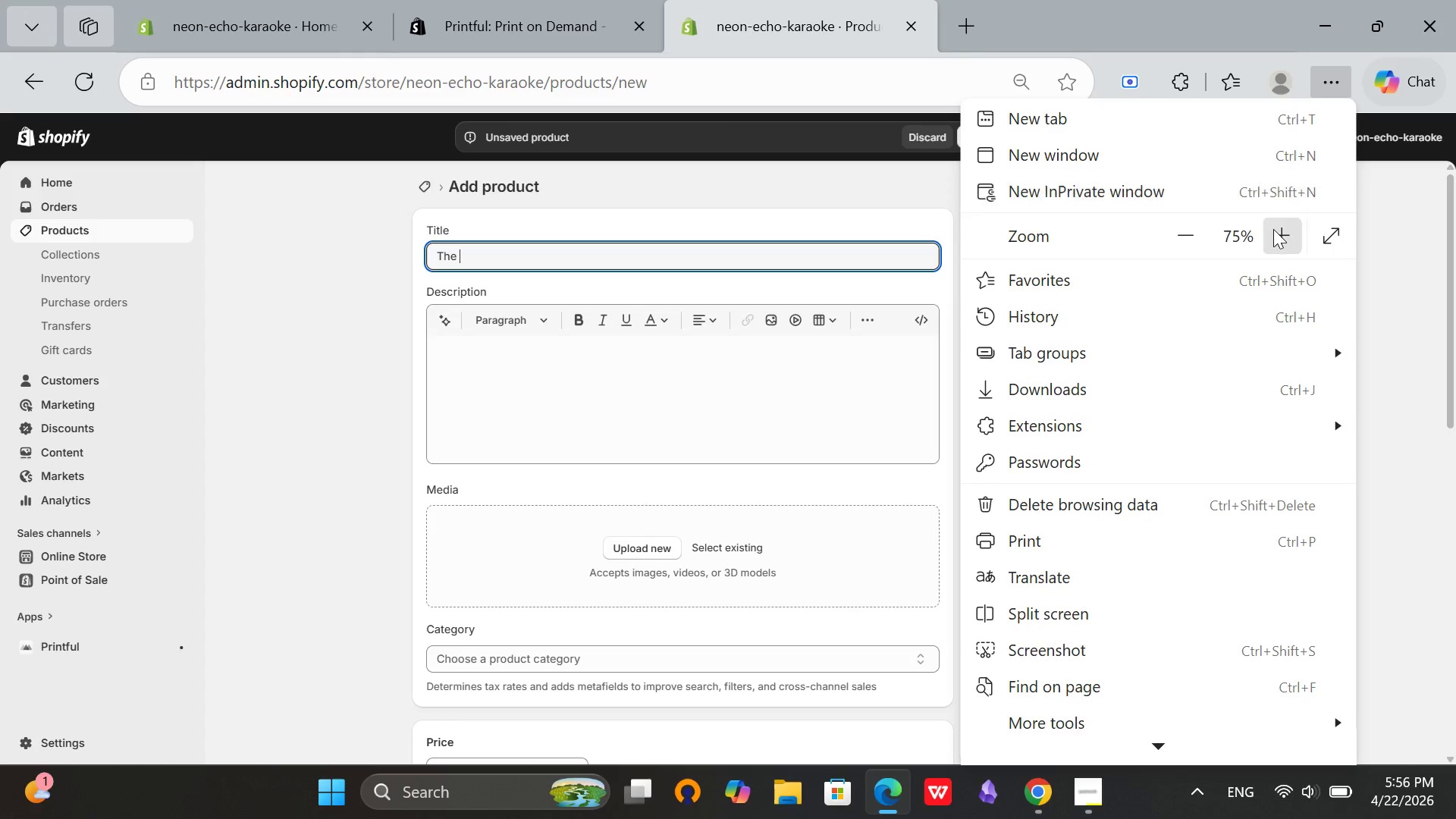 
left_click([1273, 229])
 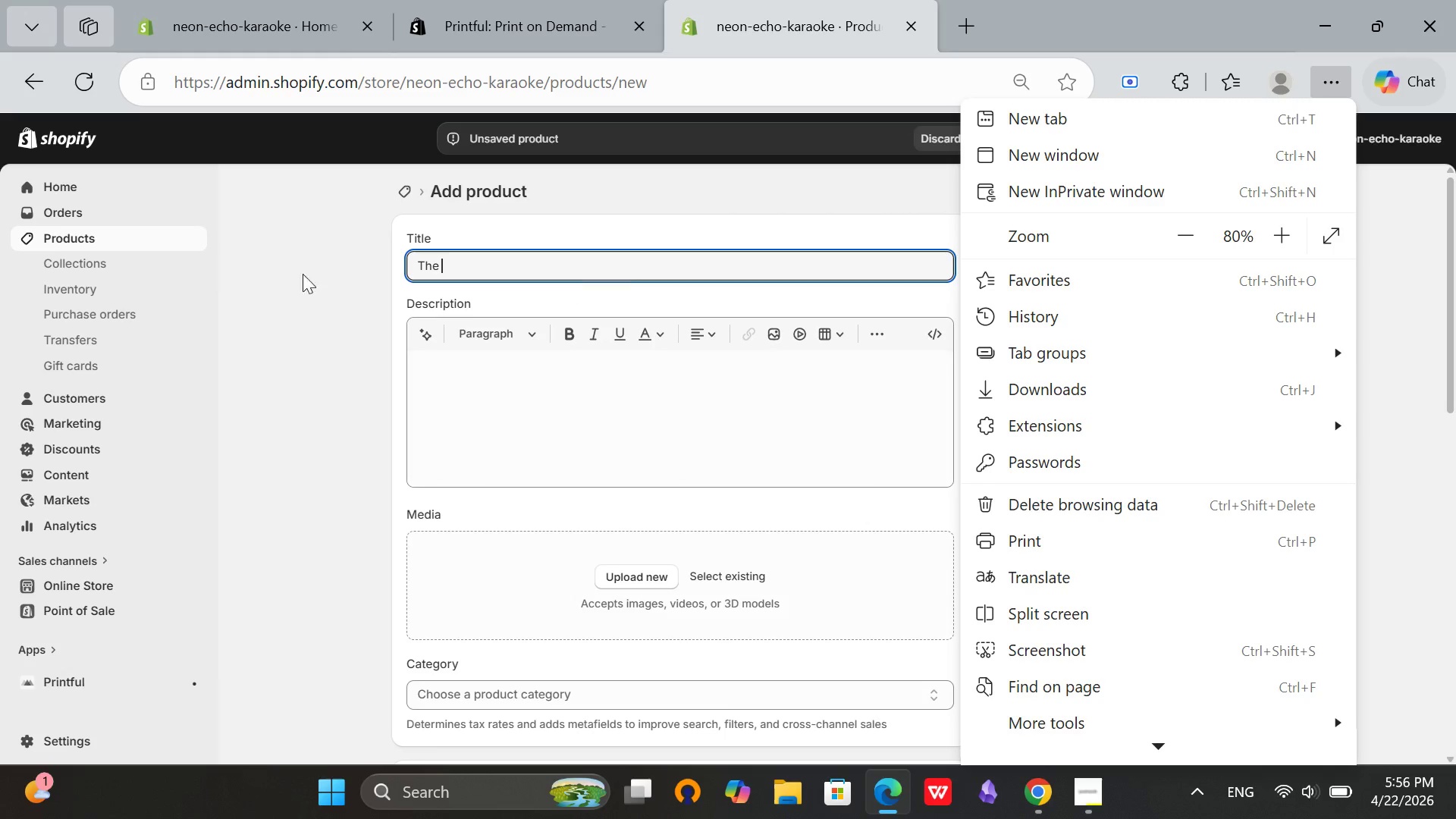 
left_click([287, 279])
 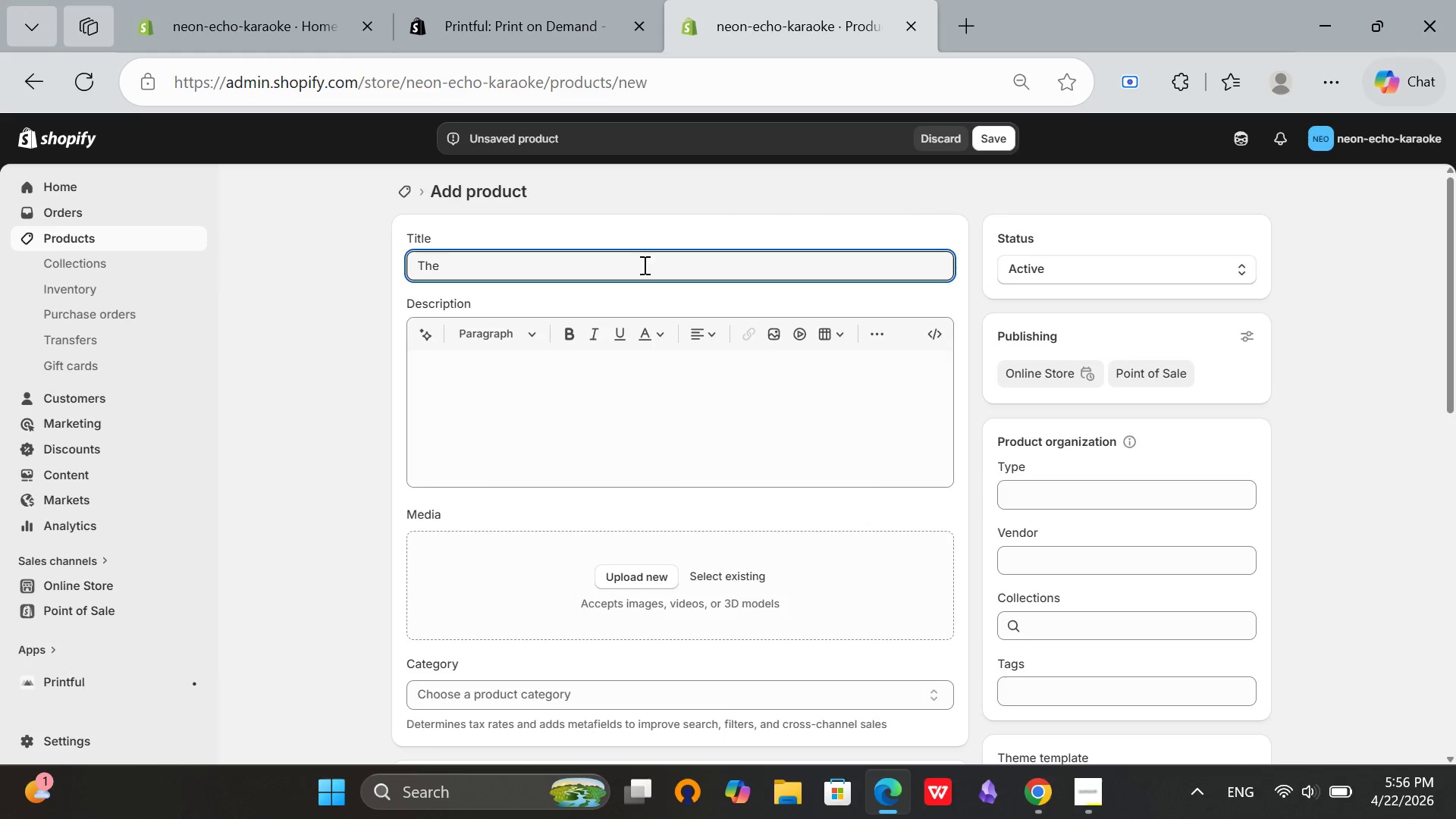 
type(Rockstar's Throar)
key(Backspace)
type(t Soo)
 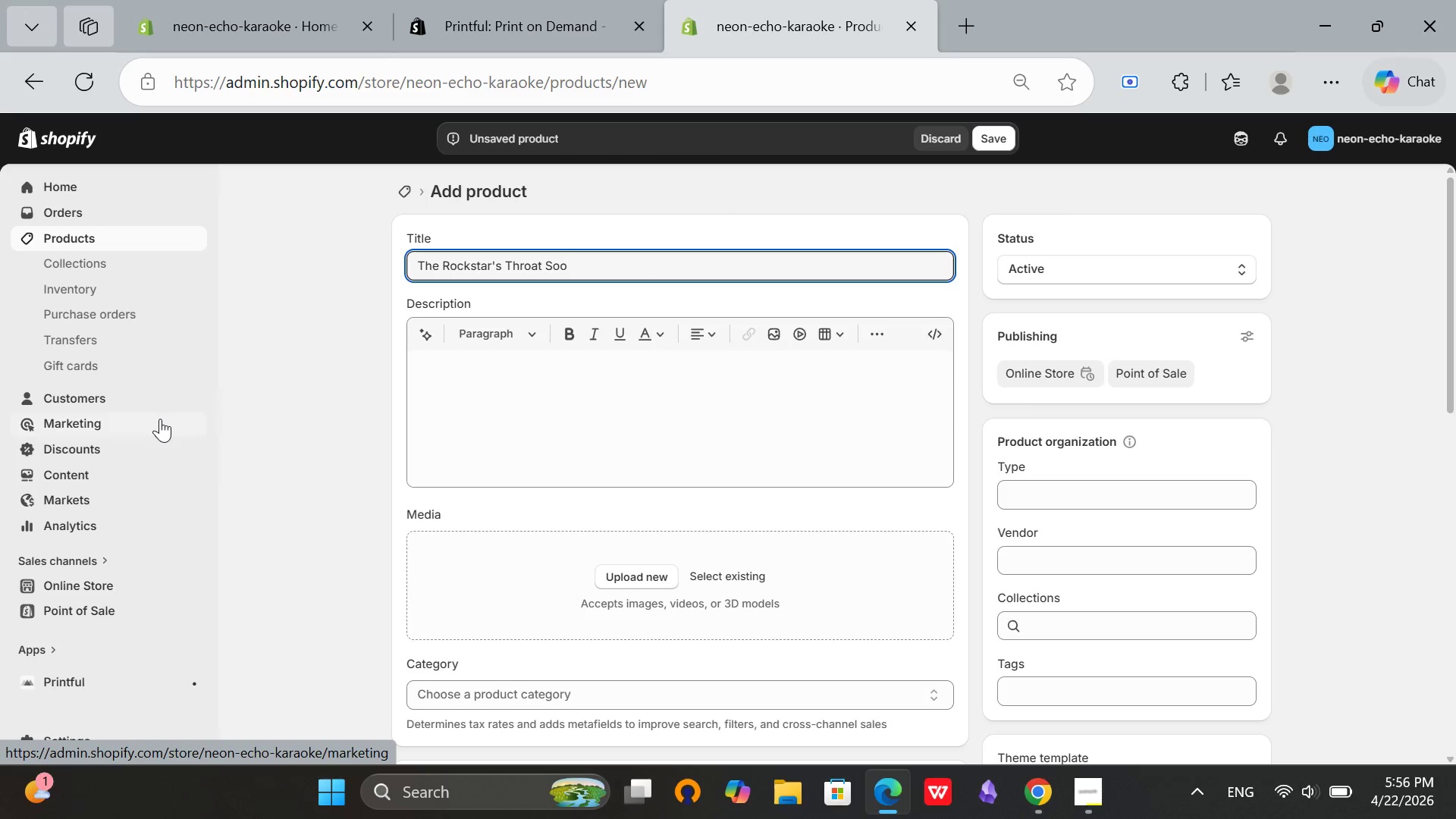 
type(ther - Vocal Honey & Lozen)
 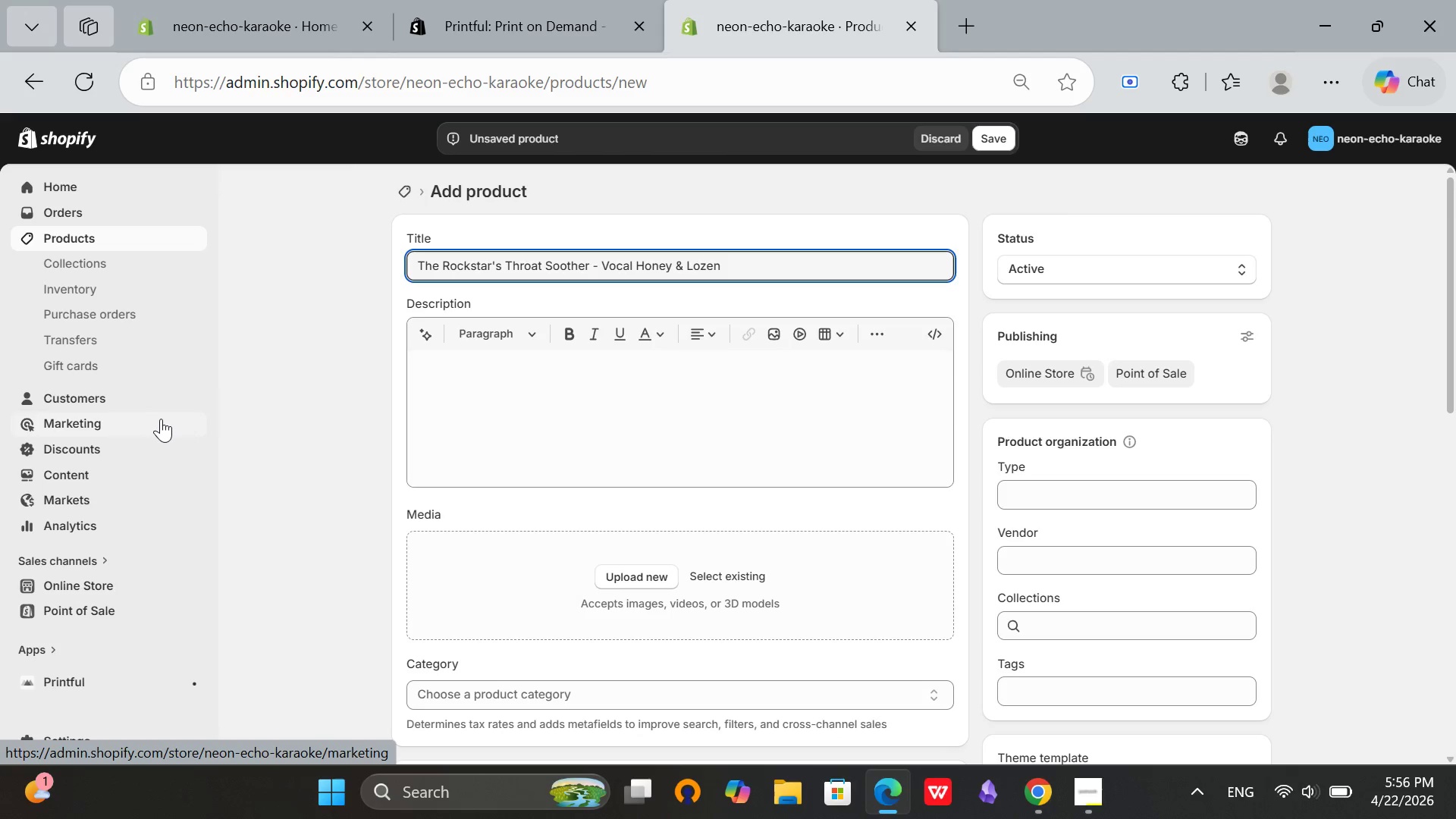 
type(ges Kit)
 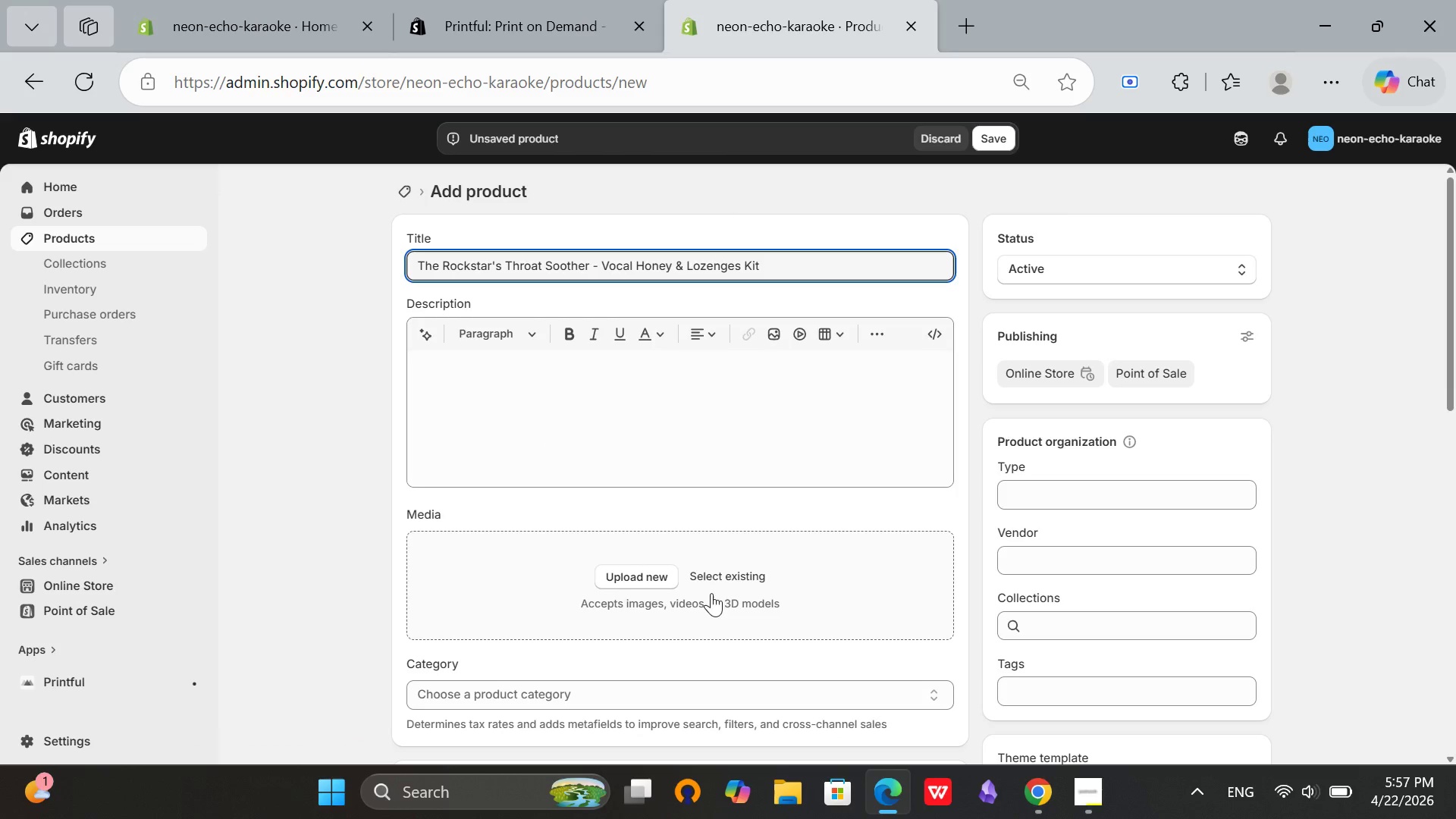 
left_click([1194, 479])
 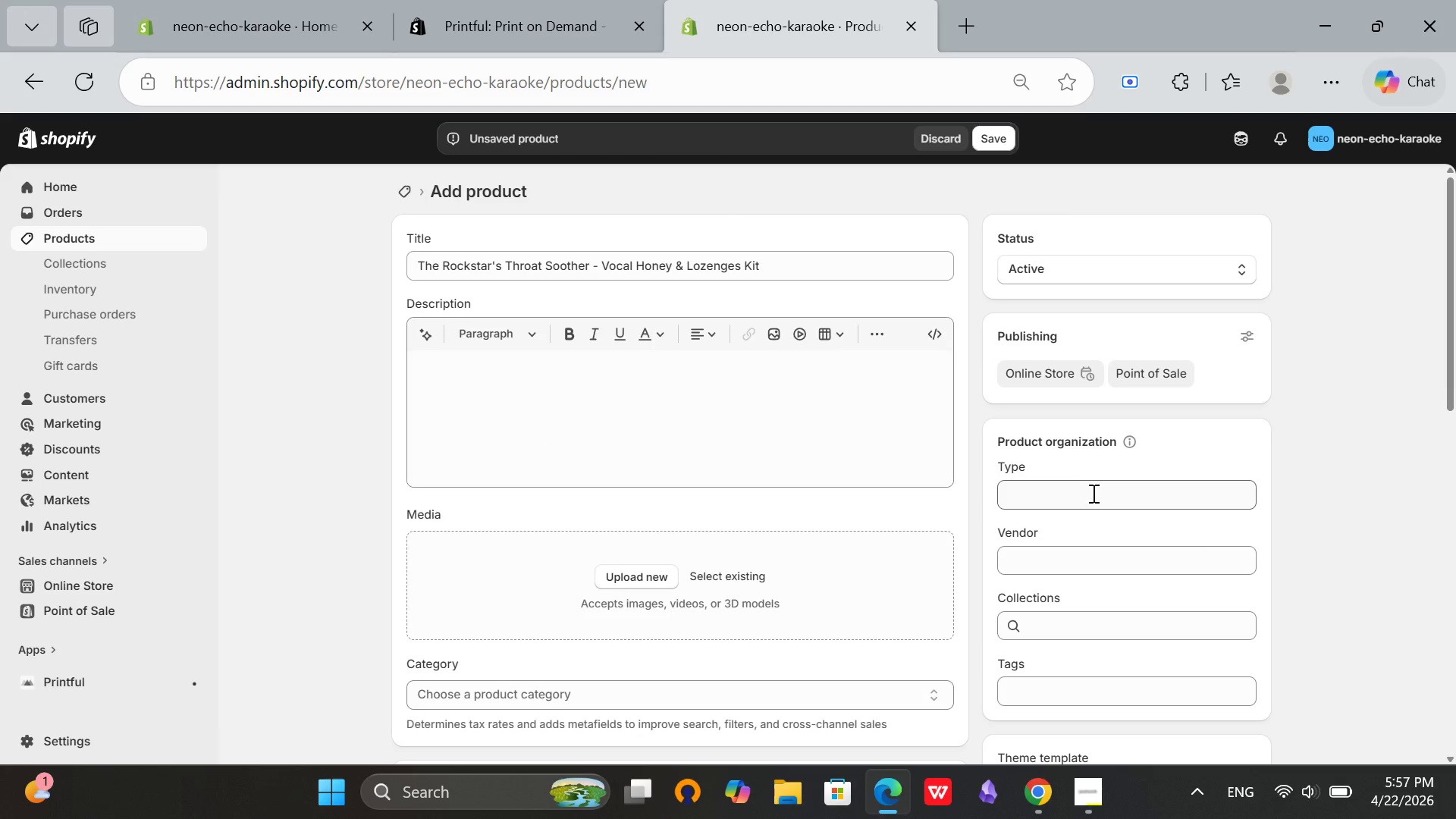 
double_click([1092, 493])
 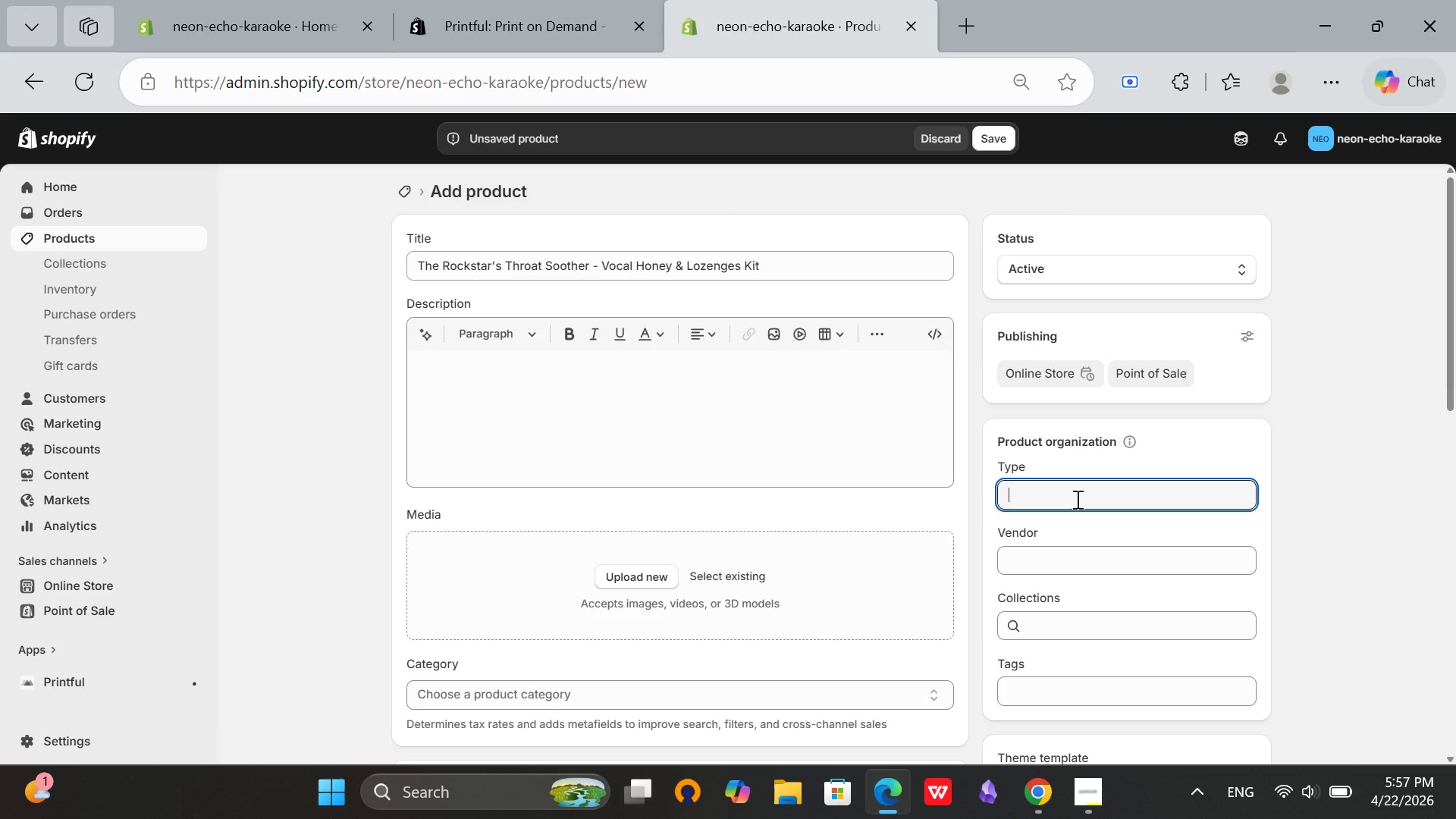 
type(Surviav)
key(Backspace)
key(Backspace)
type(val Kit)
 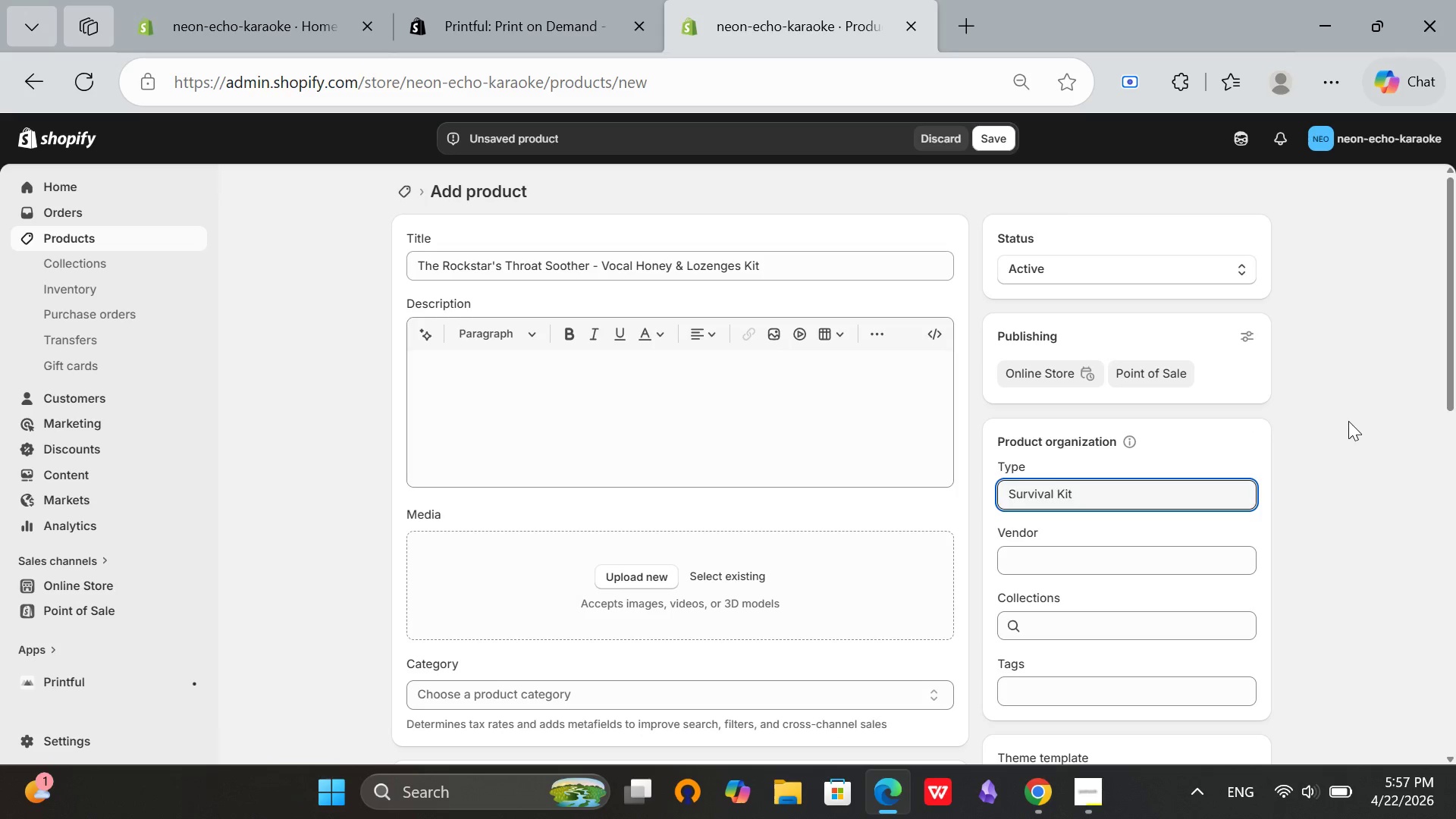 
left_click([1348, 421])
 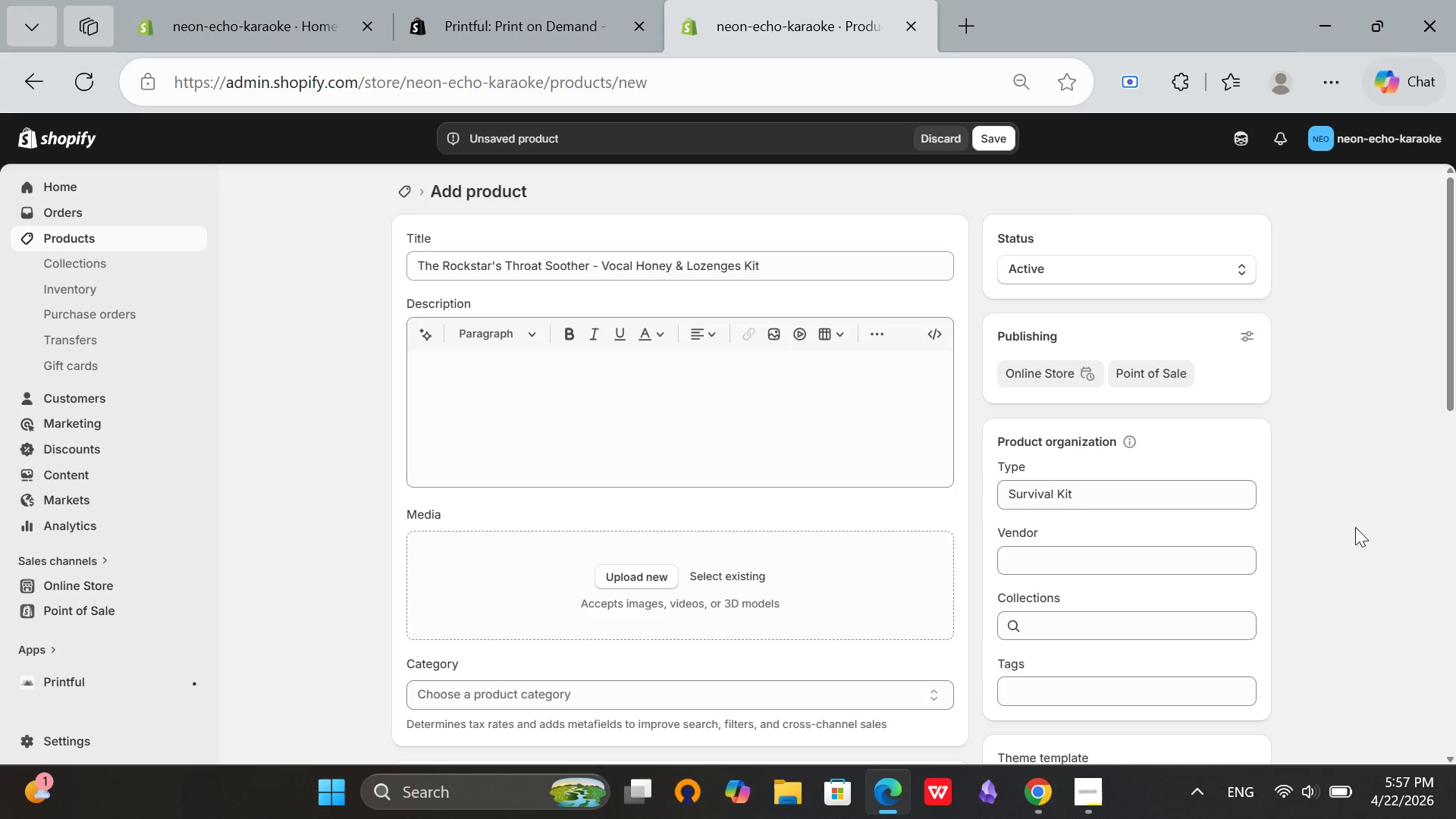 
scroll: coordinate [1355, 527], scroll_direction: up, amount: 1.0
 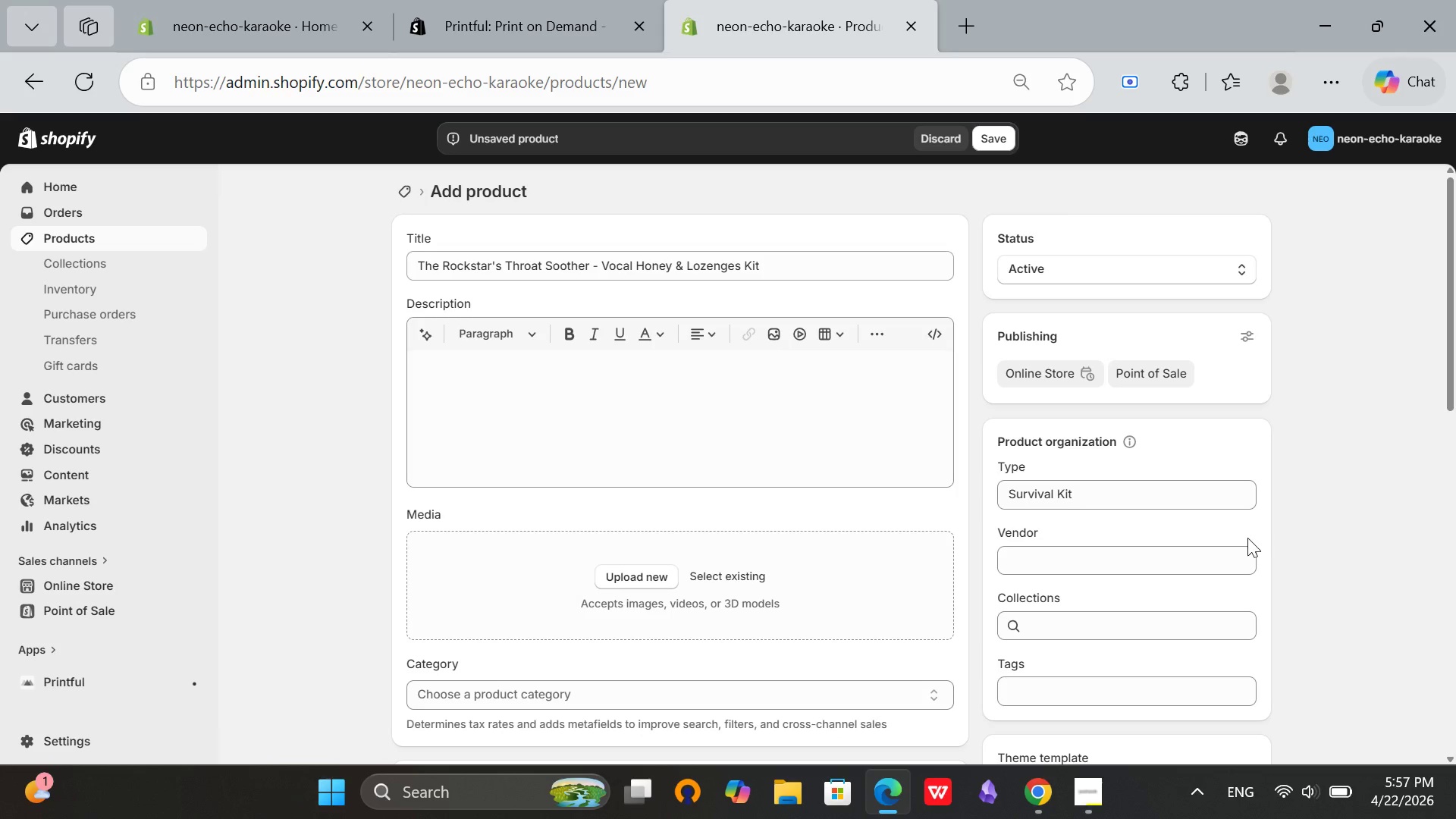 
scroll: coordinate [1240, 542], scroll_direction: down, amount: 1.0
 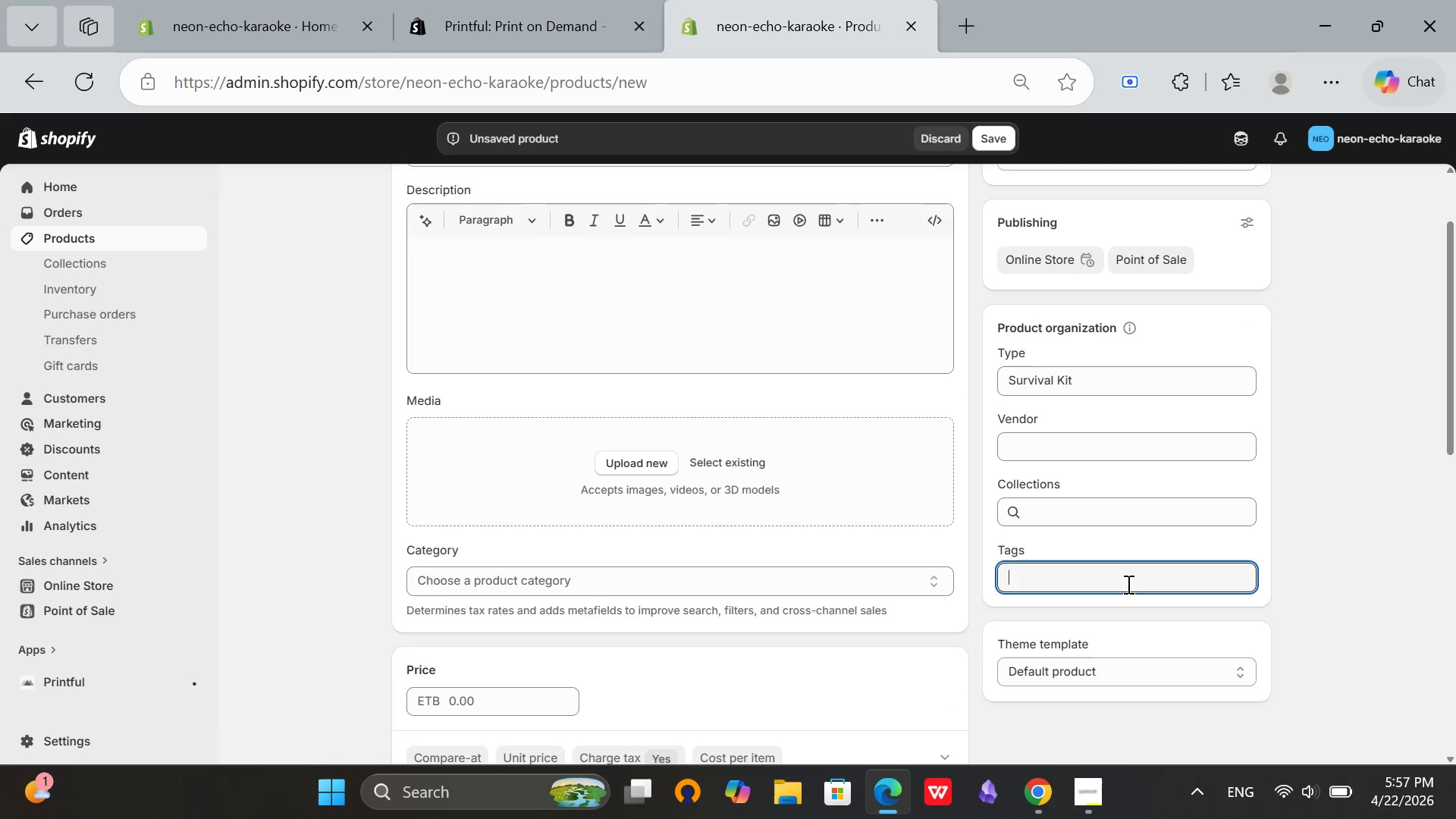 
left_click([1127, 584])
 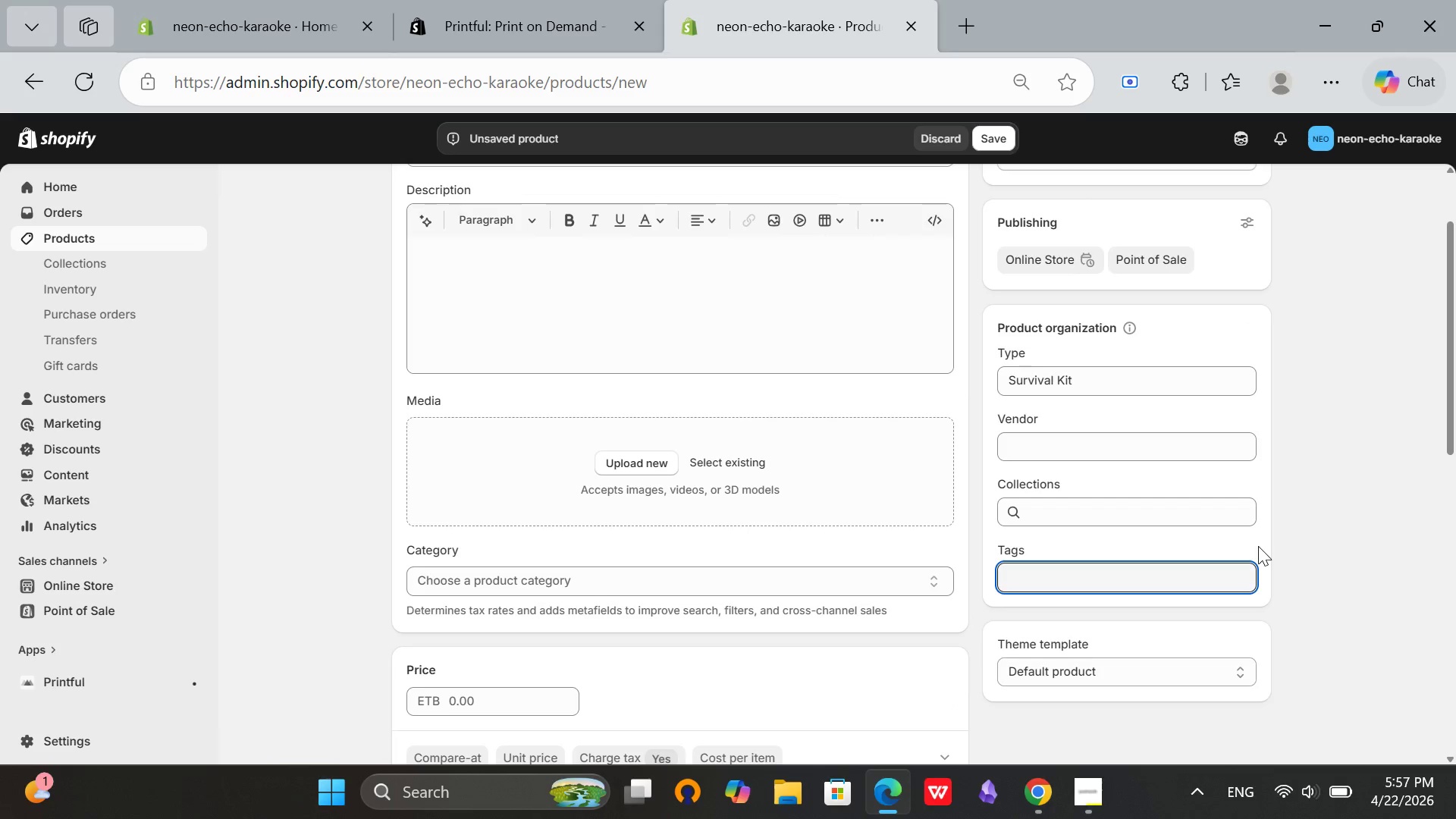 
type(vocal care)
 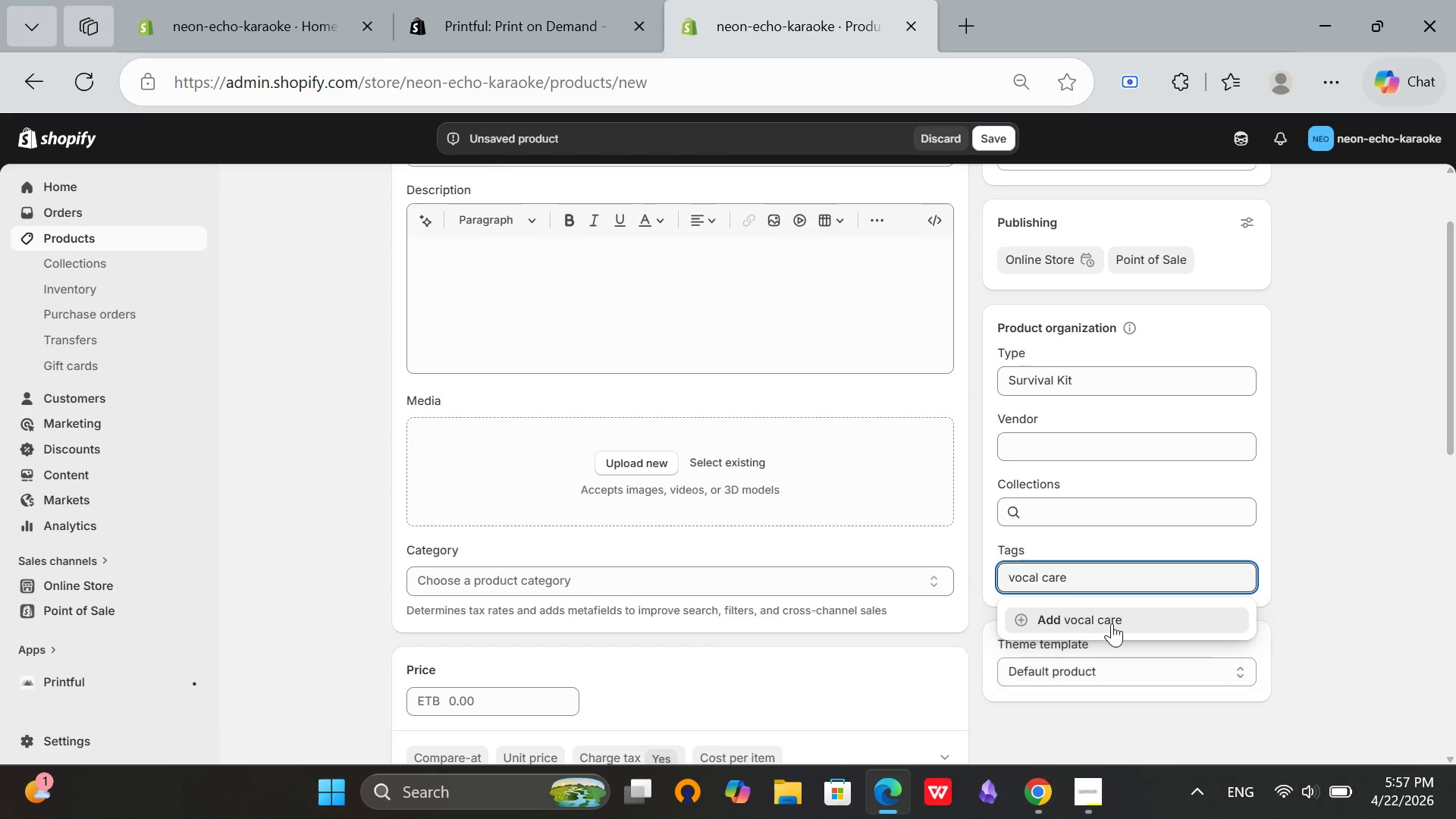 
left_click([1112, 623])
 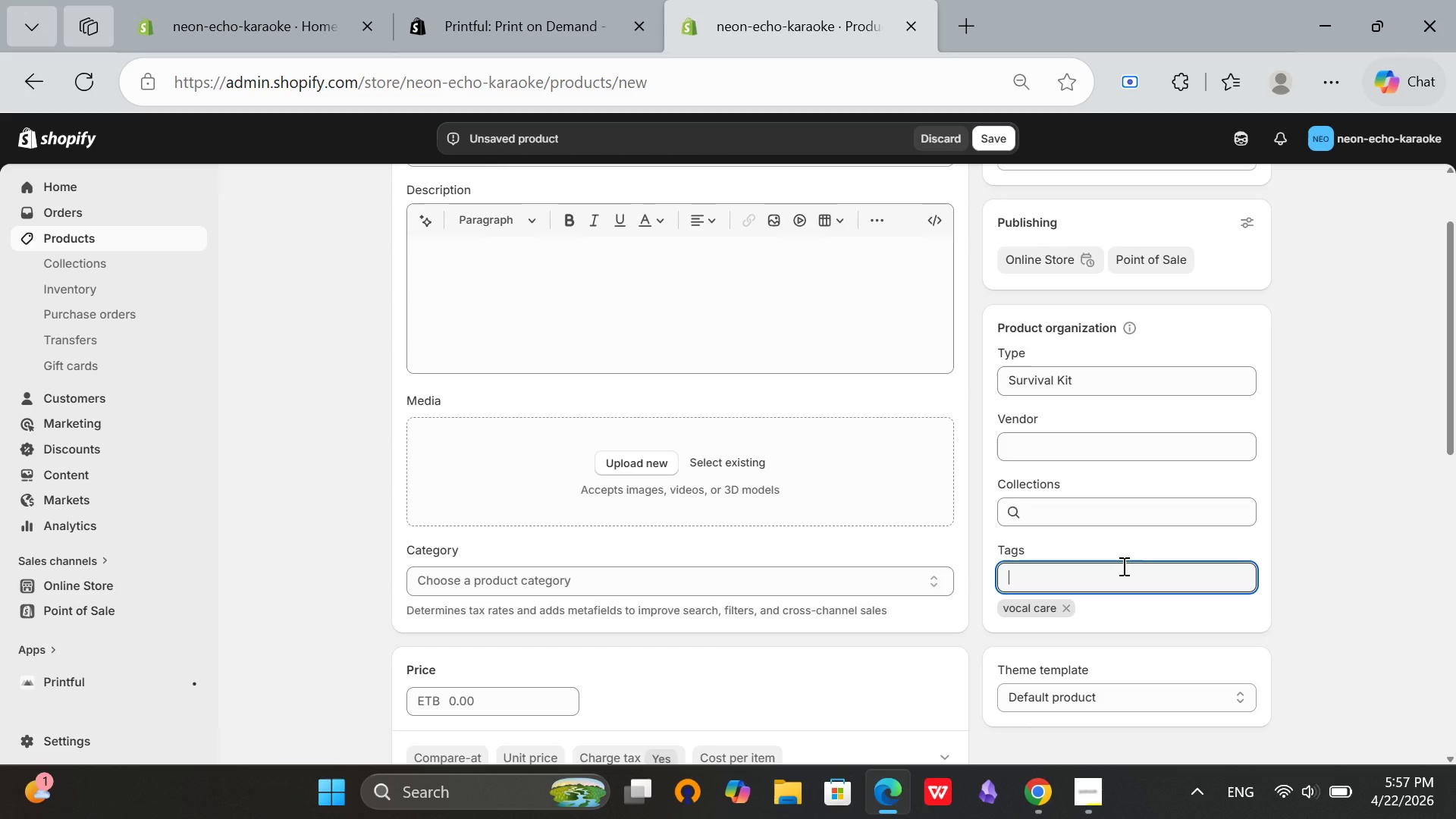 
type(throat lozenges)
 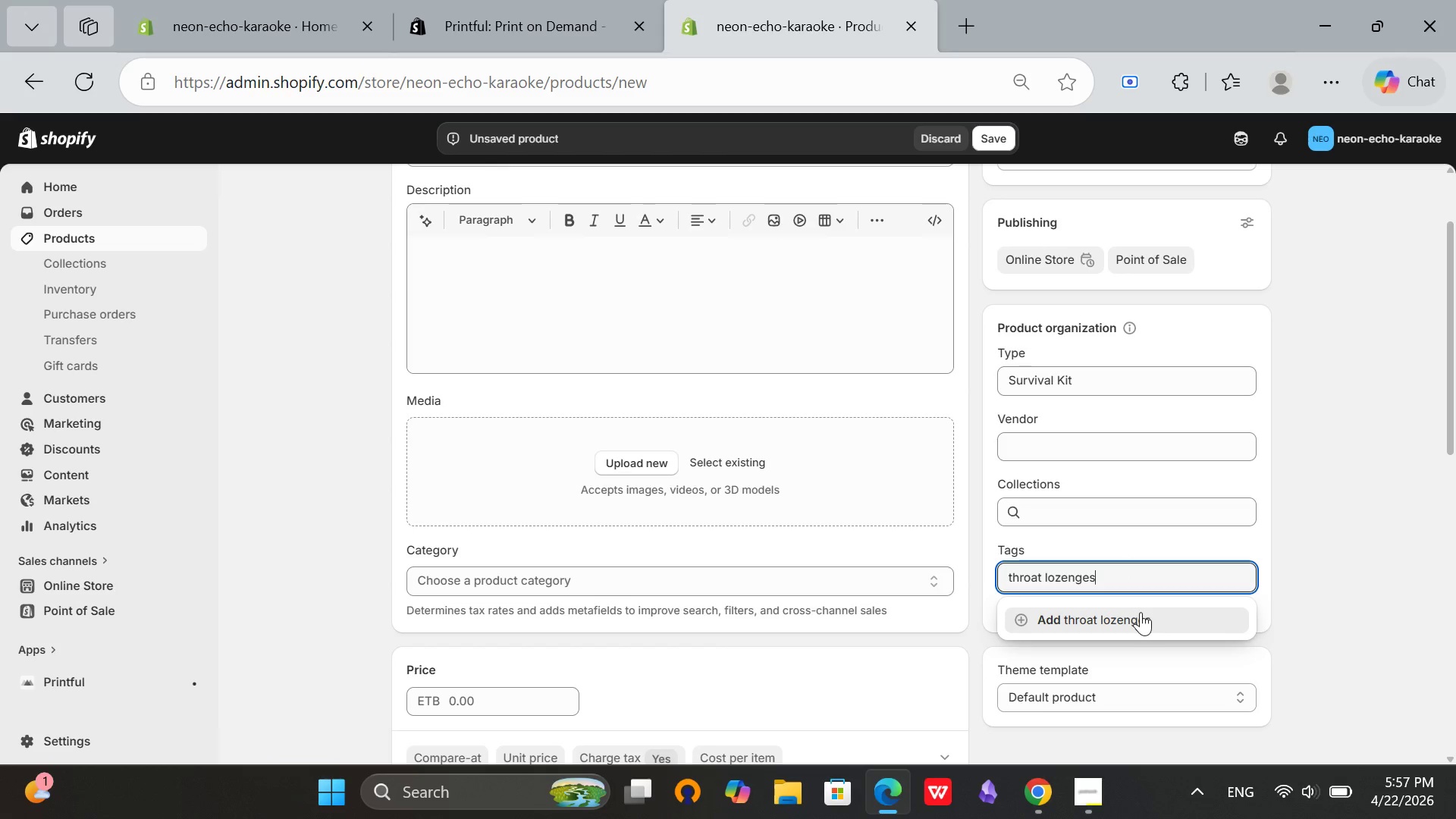 
left_click([1119, 618])
 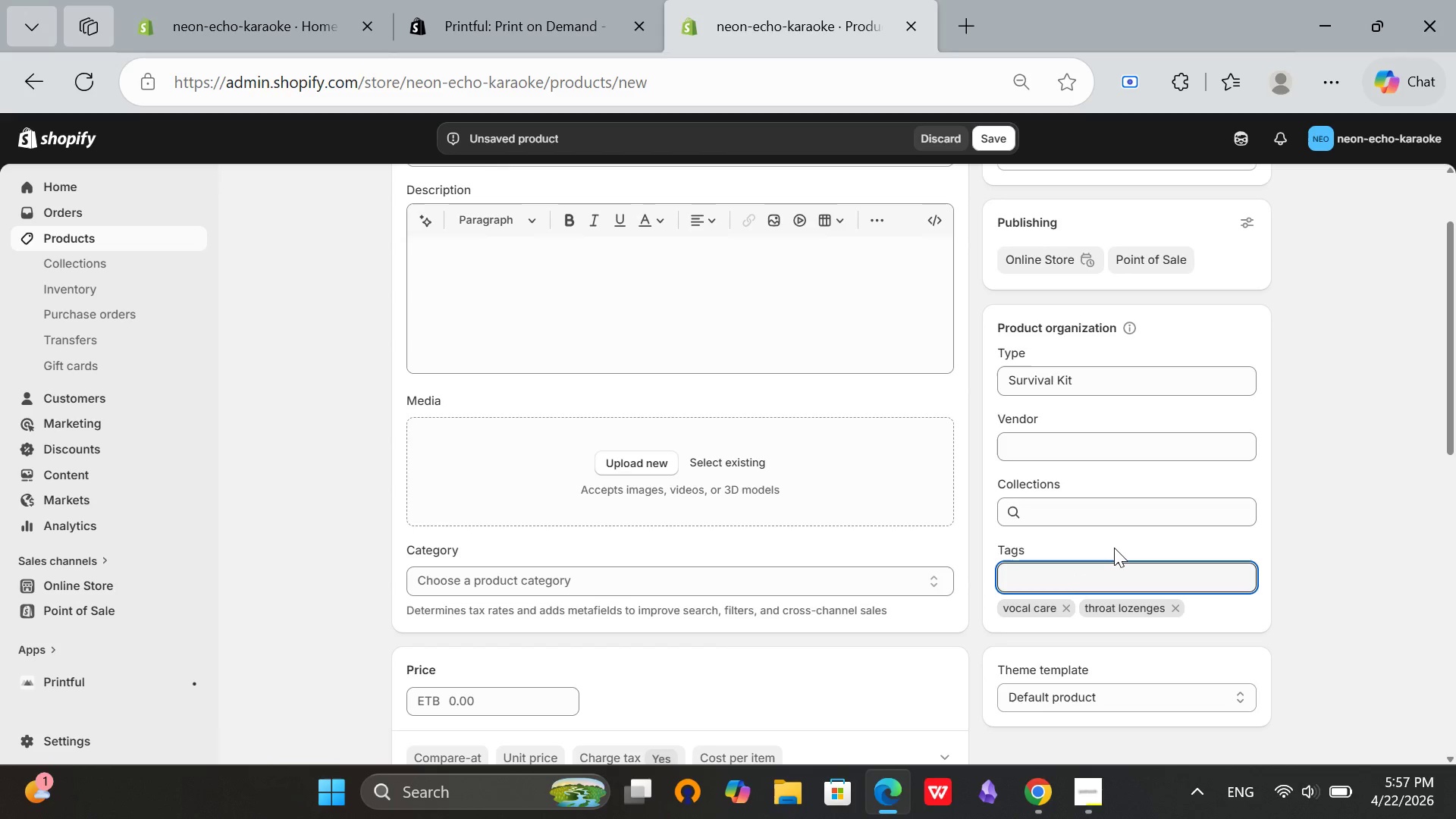 
type(karaoke survival)
 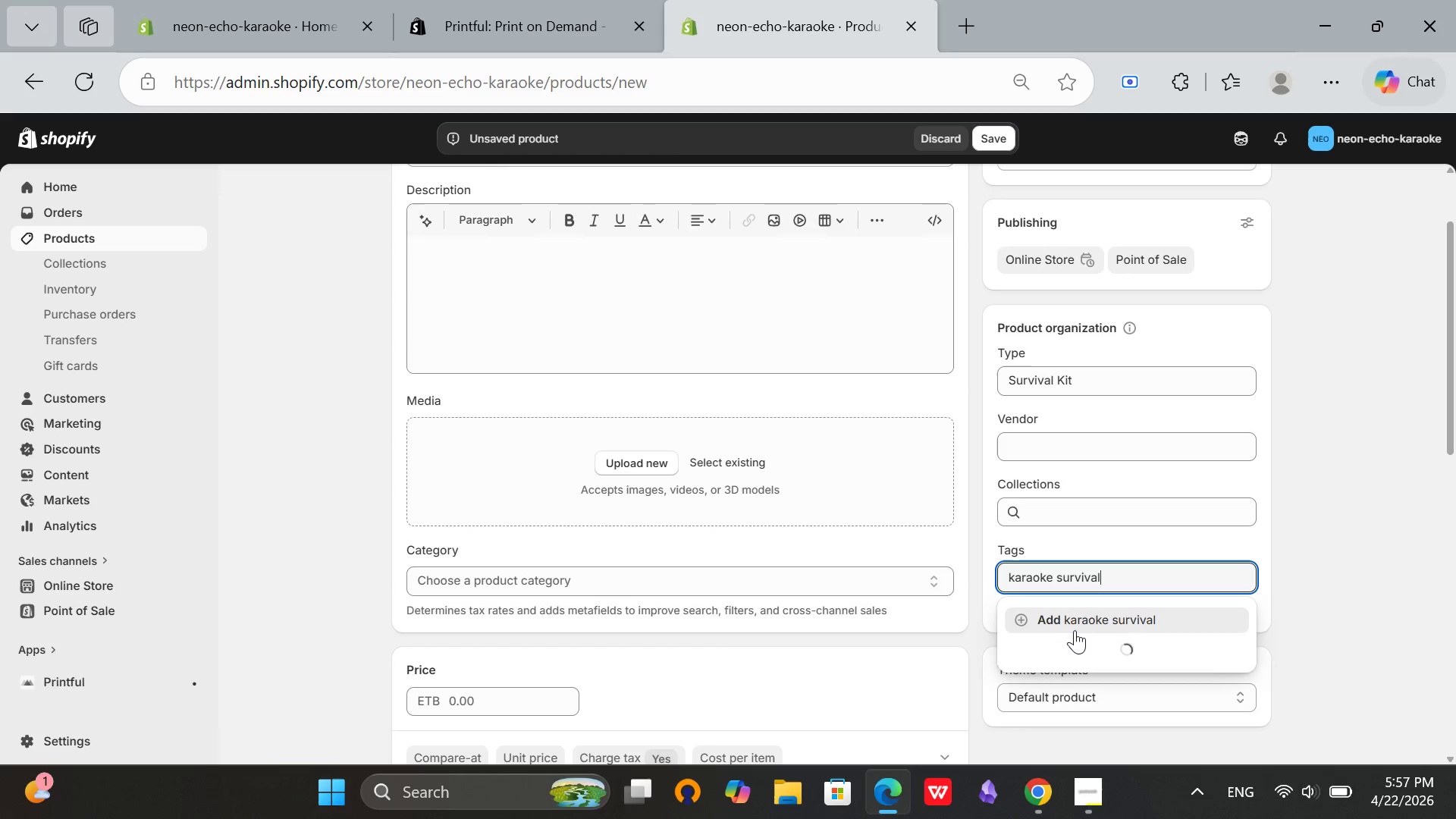 
left_click([1075, 628])
 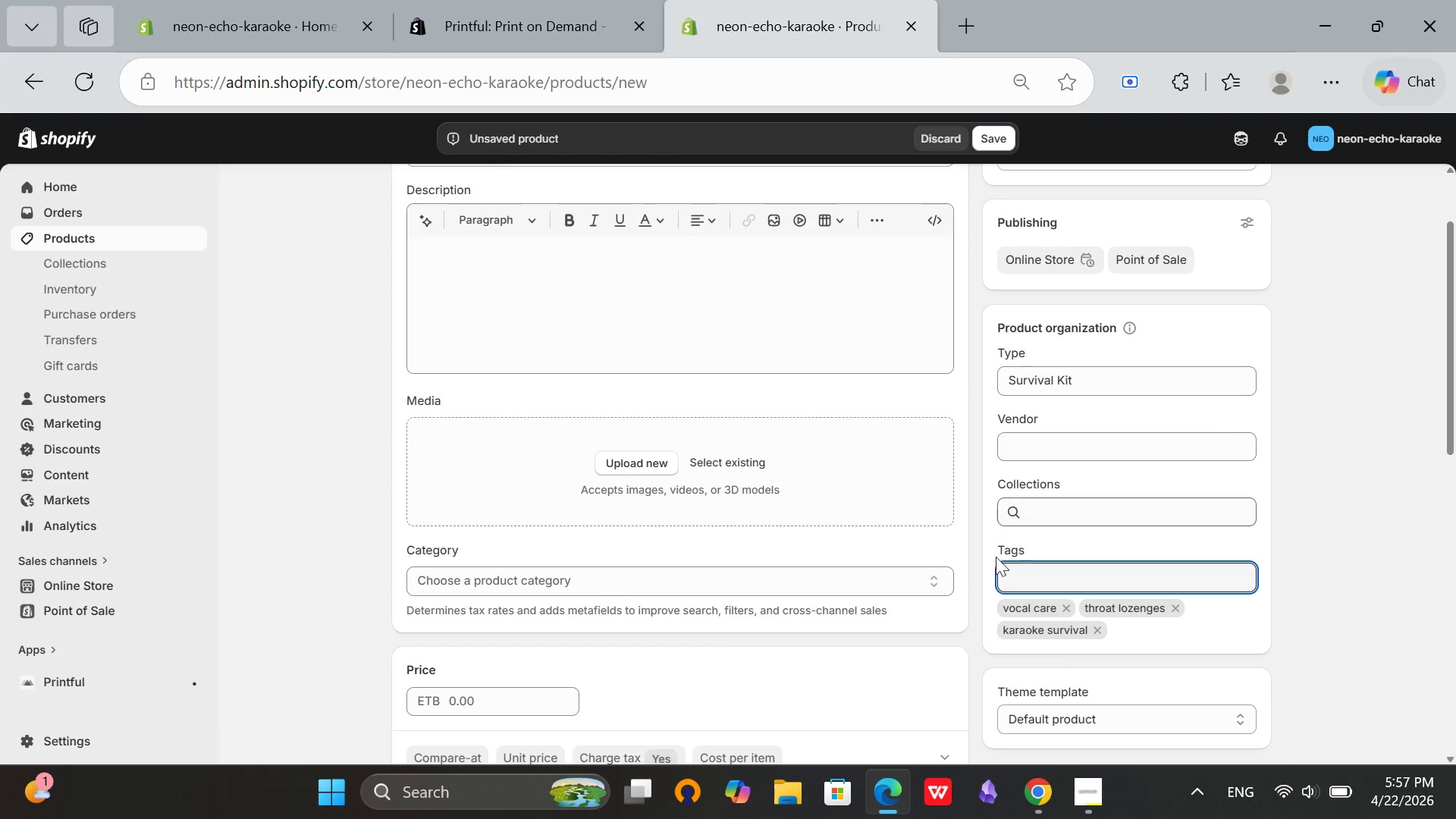 
scroll: coordinate [742, 617], scroll_direction: none, amount: 0.0
 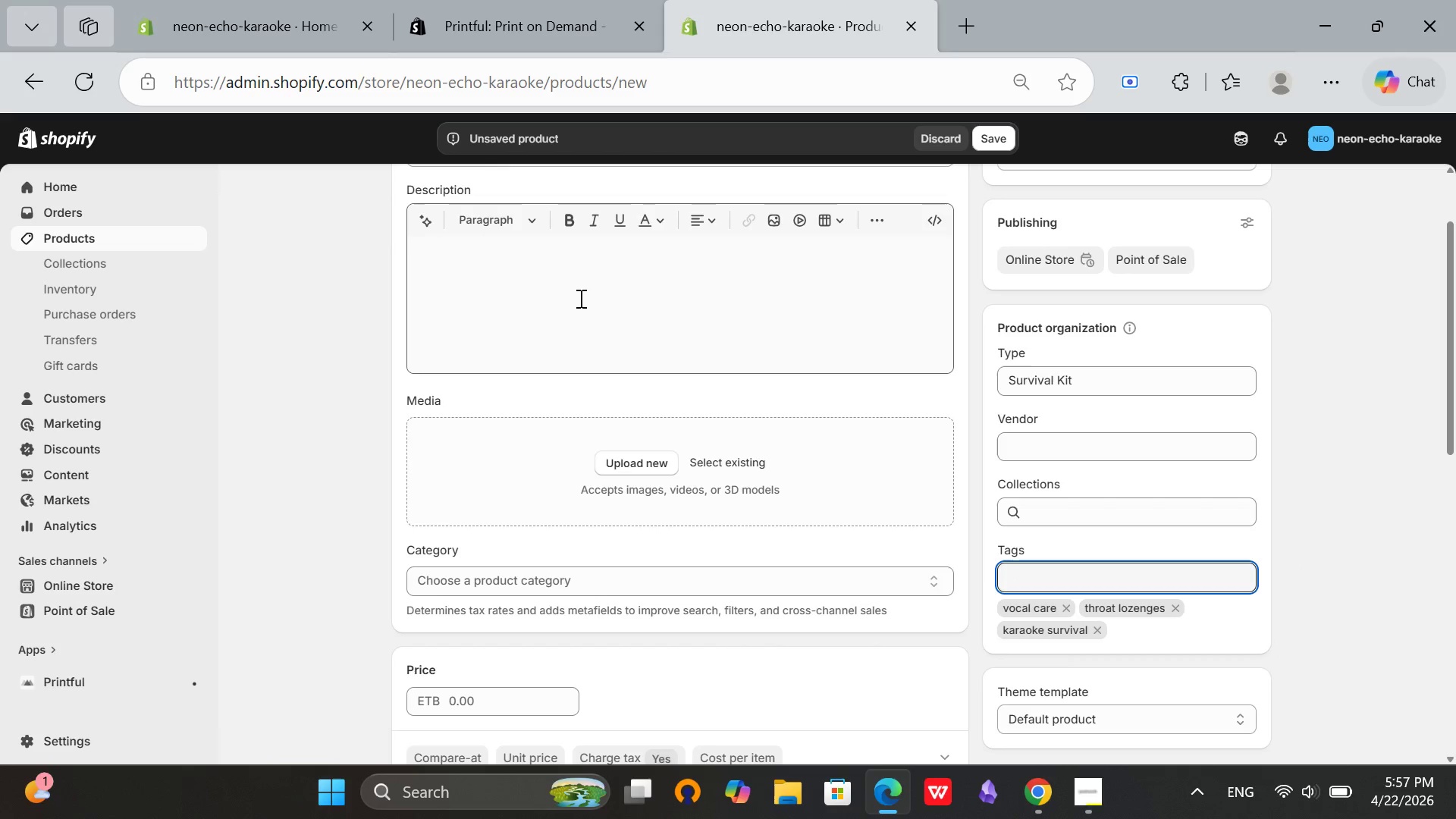 
left_click([579, 298])
 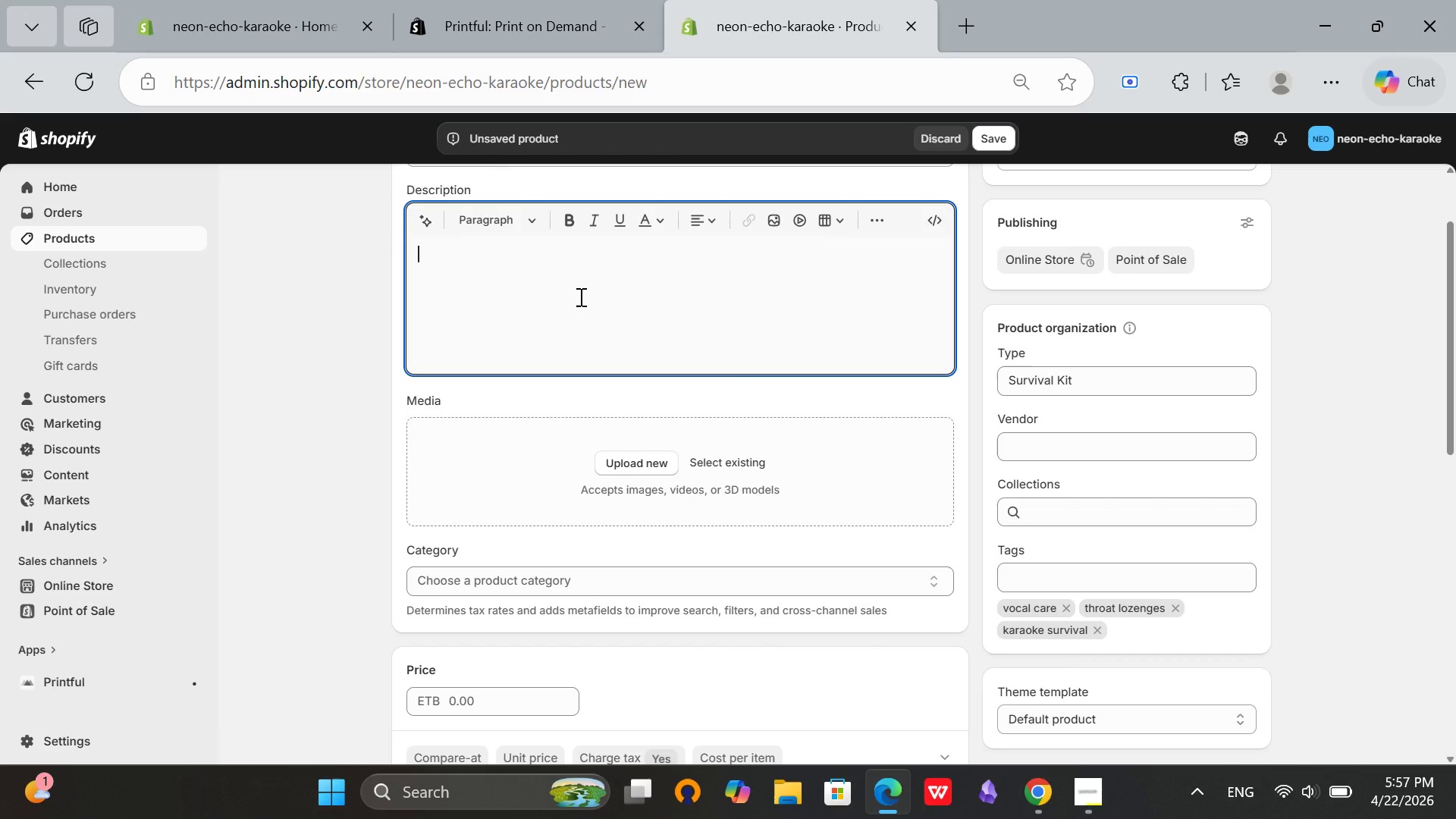 
scroll: coordinate [585, 297], scroll_direction: up, amount: 1.0
 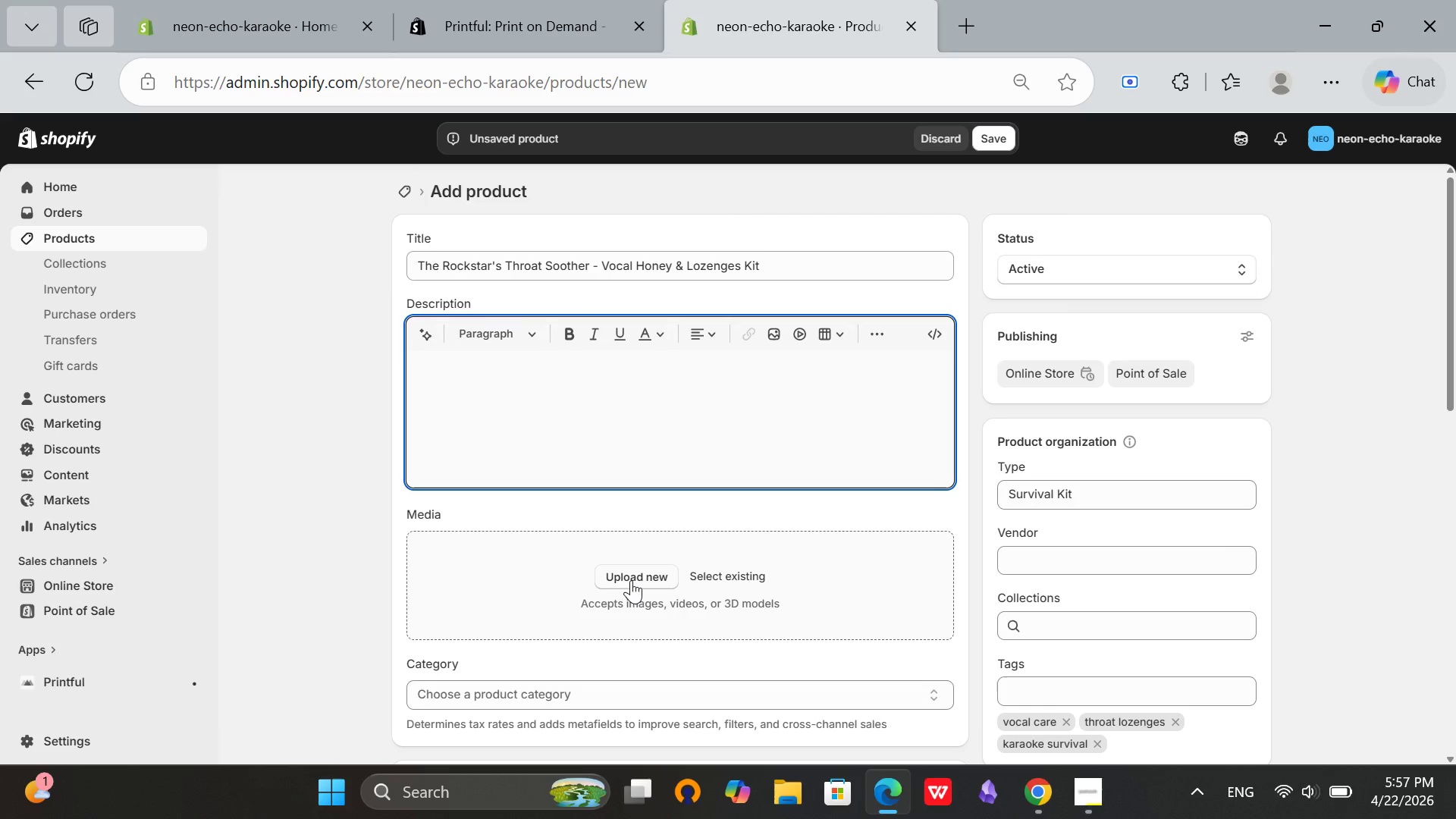 
left_click([631, 580])
 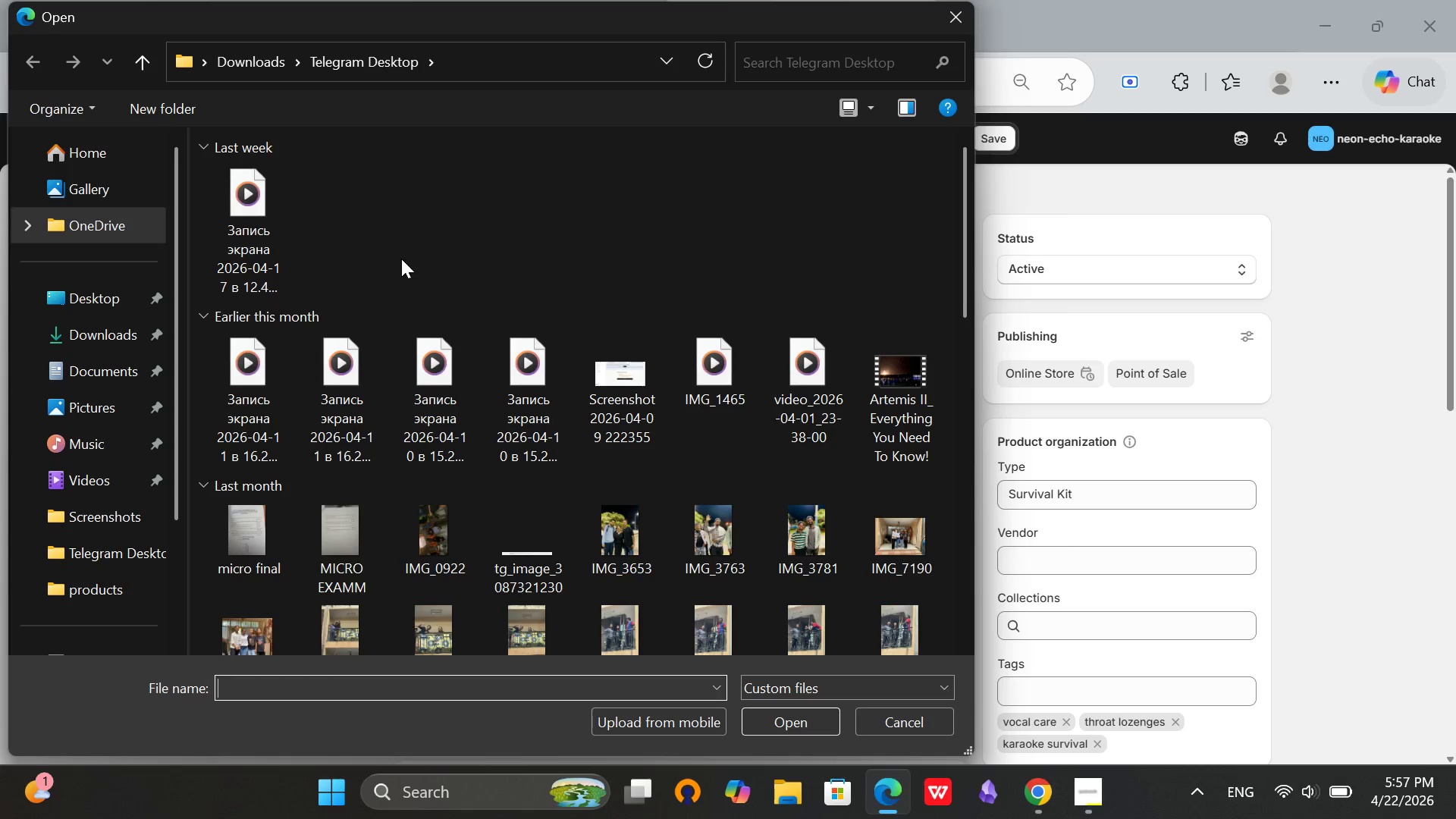 
scroll: coordinate [715, 294], scroll_direction: up, amount: 3.0
 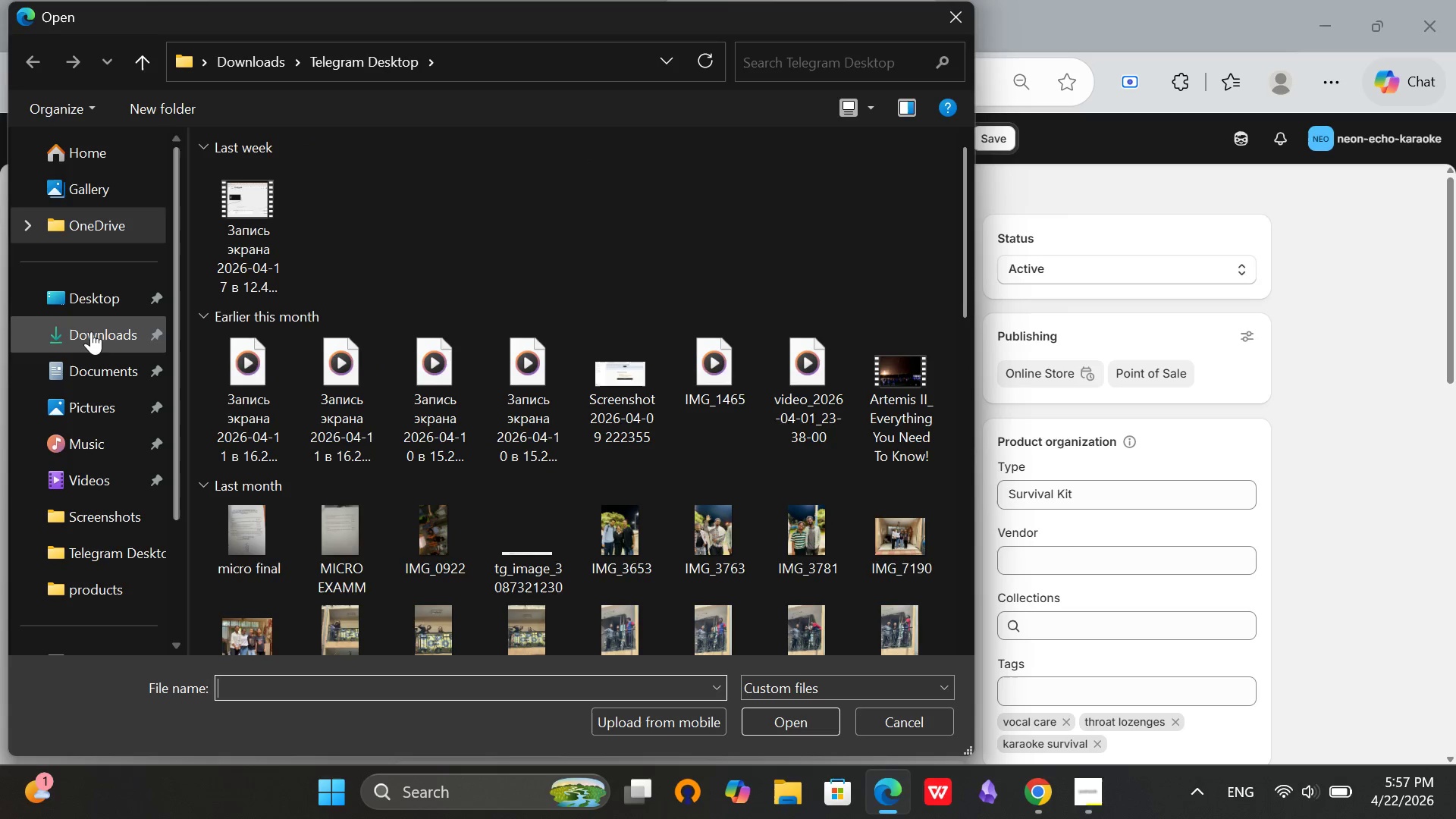 
left_click([91, 331])
 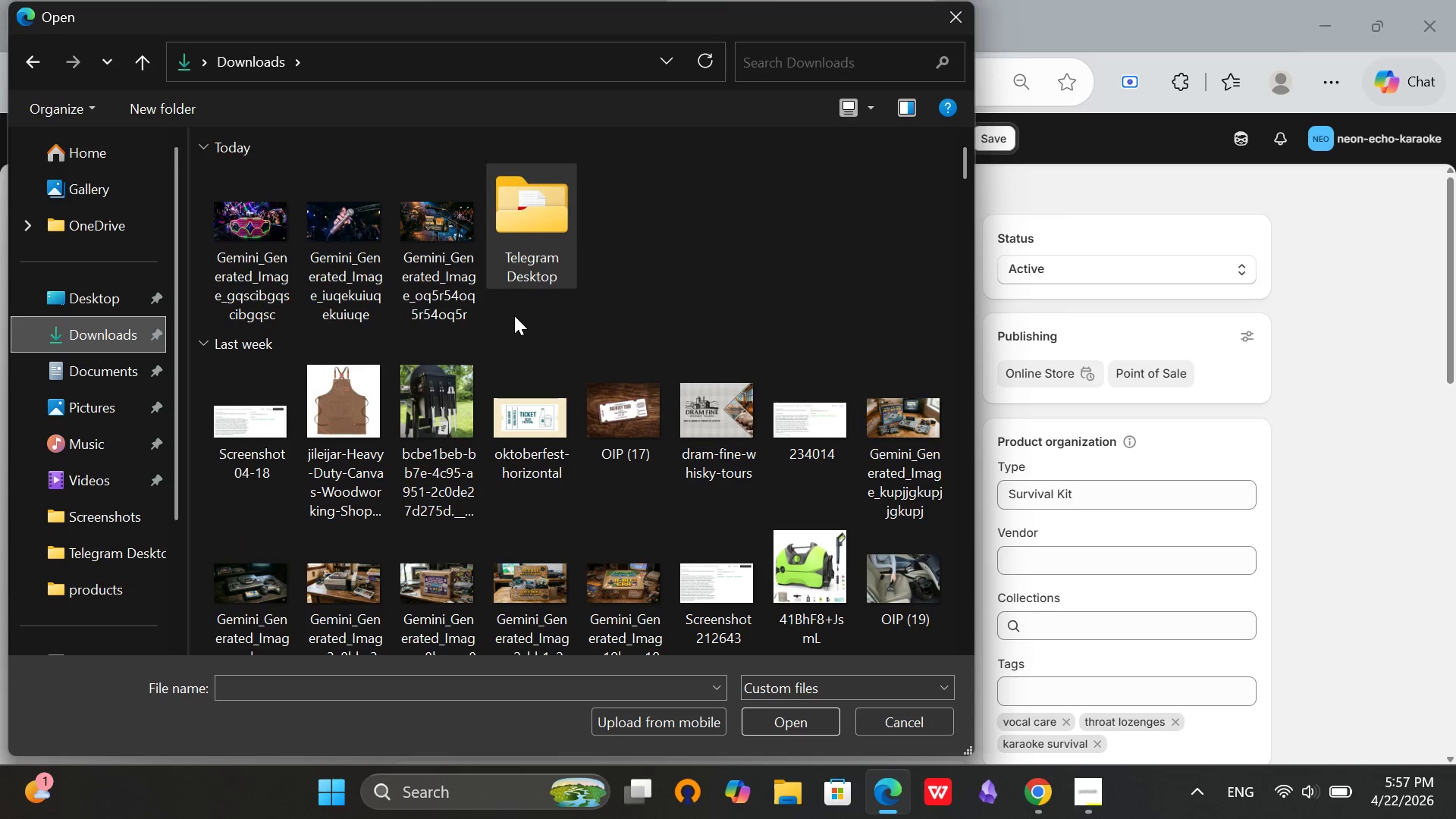 
left_click([449, 224])
 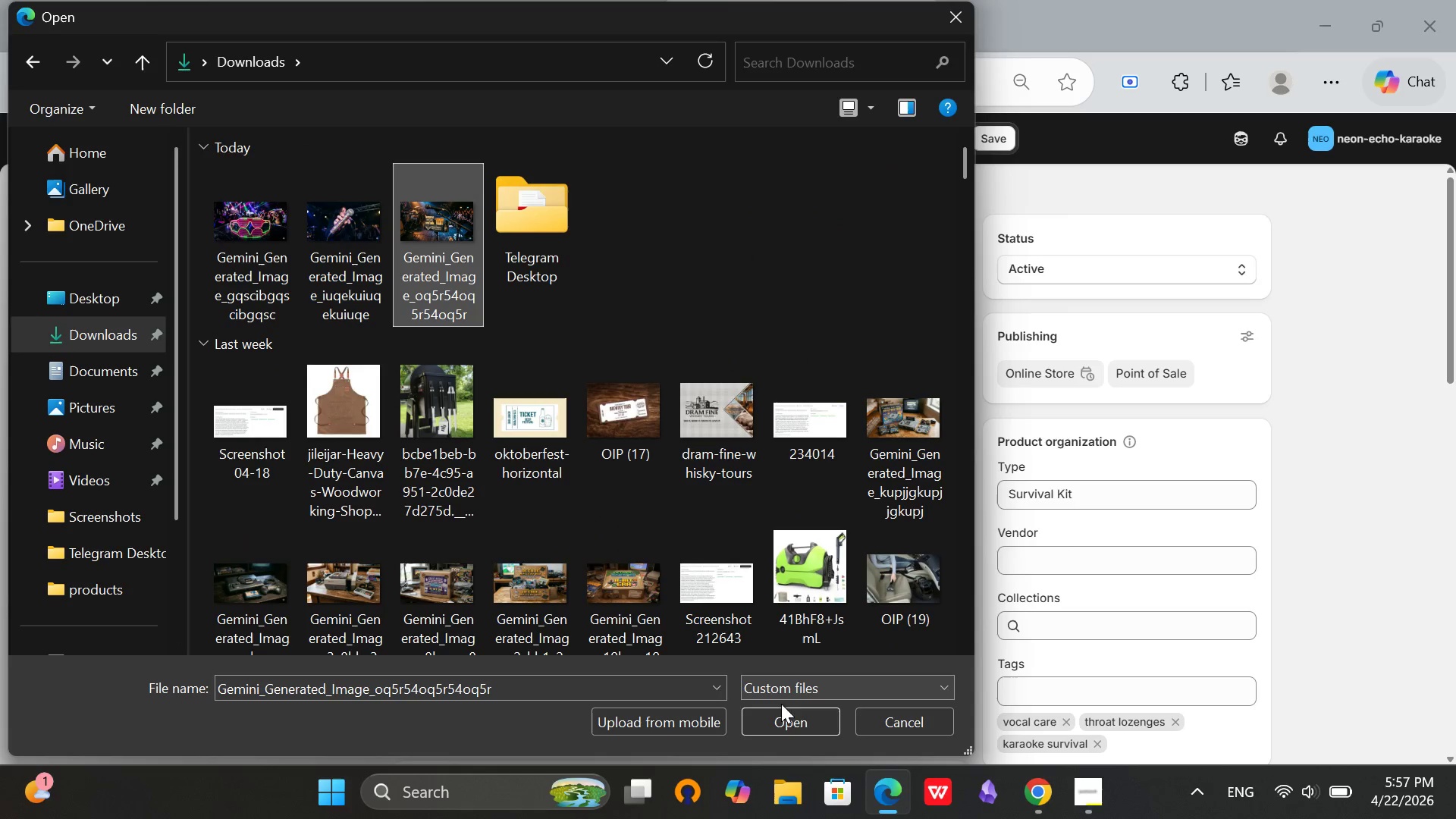 
left_click([778, 722])
 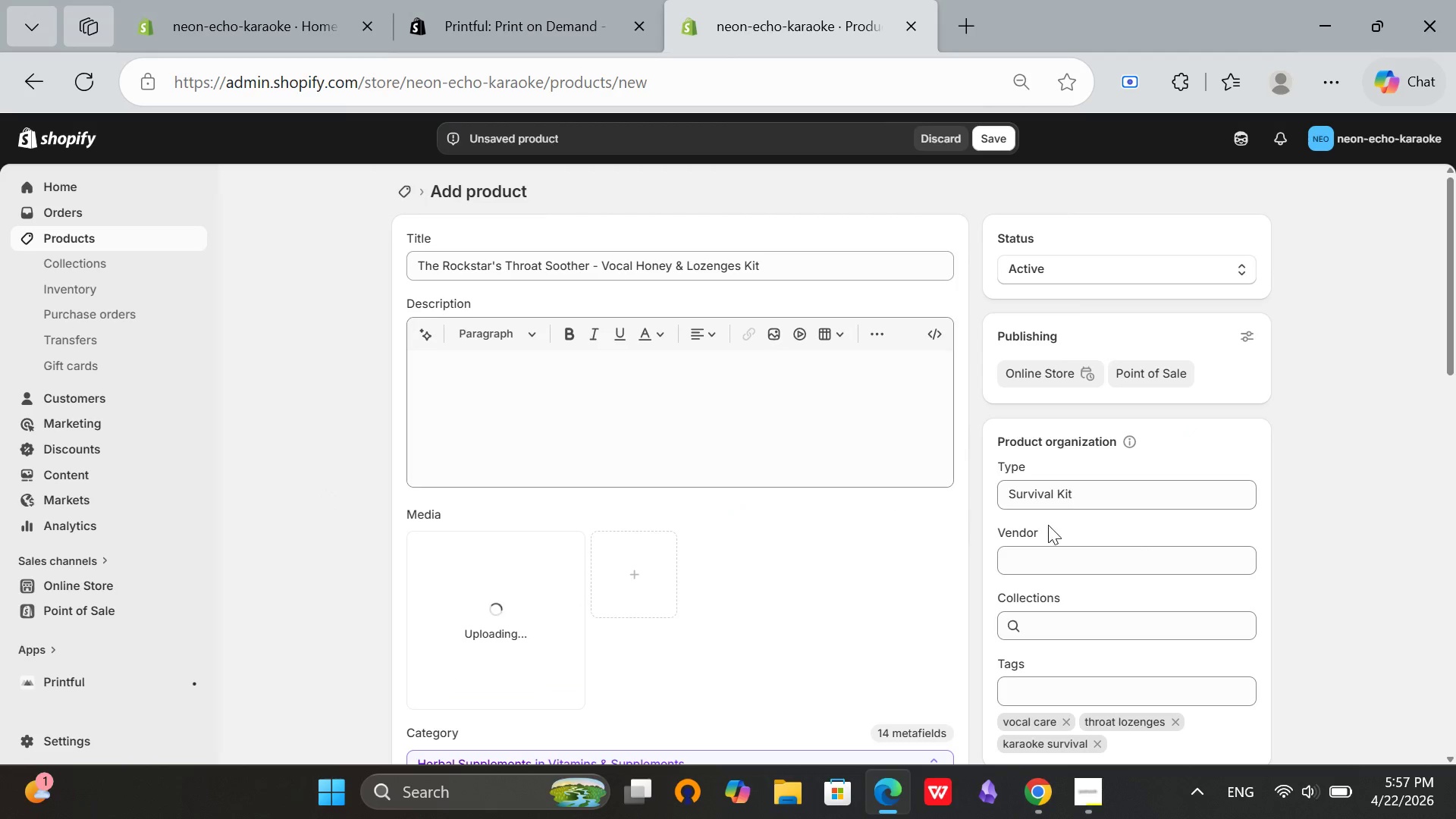 
scroll: coordinate [846, 571], scroll_direction: down, amount: 18.0
 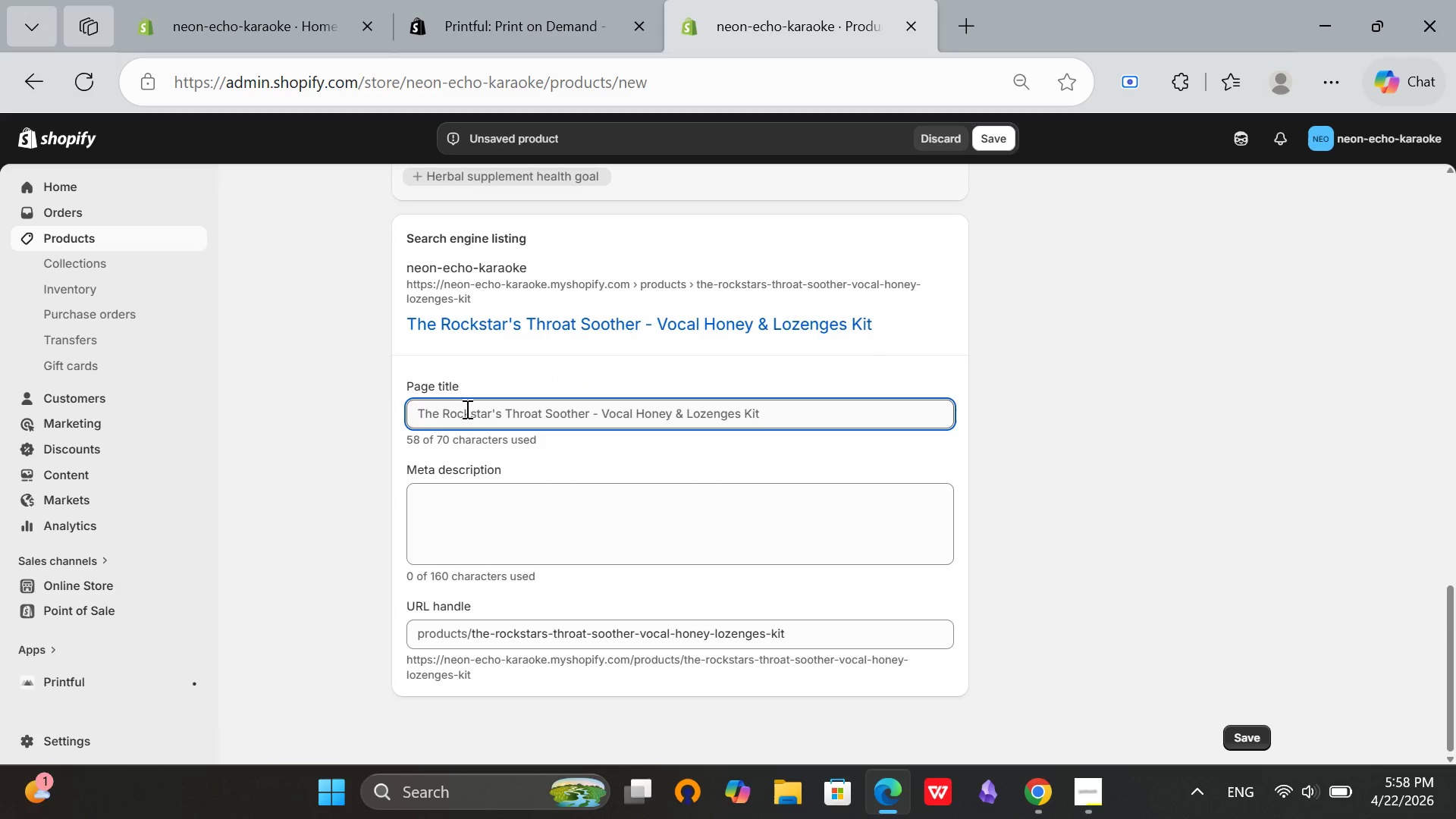 
left_click([464, 408])
 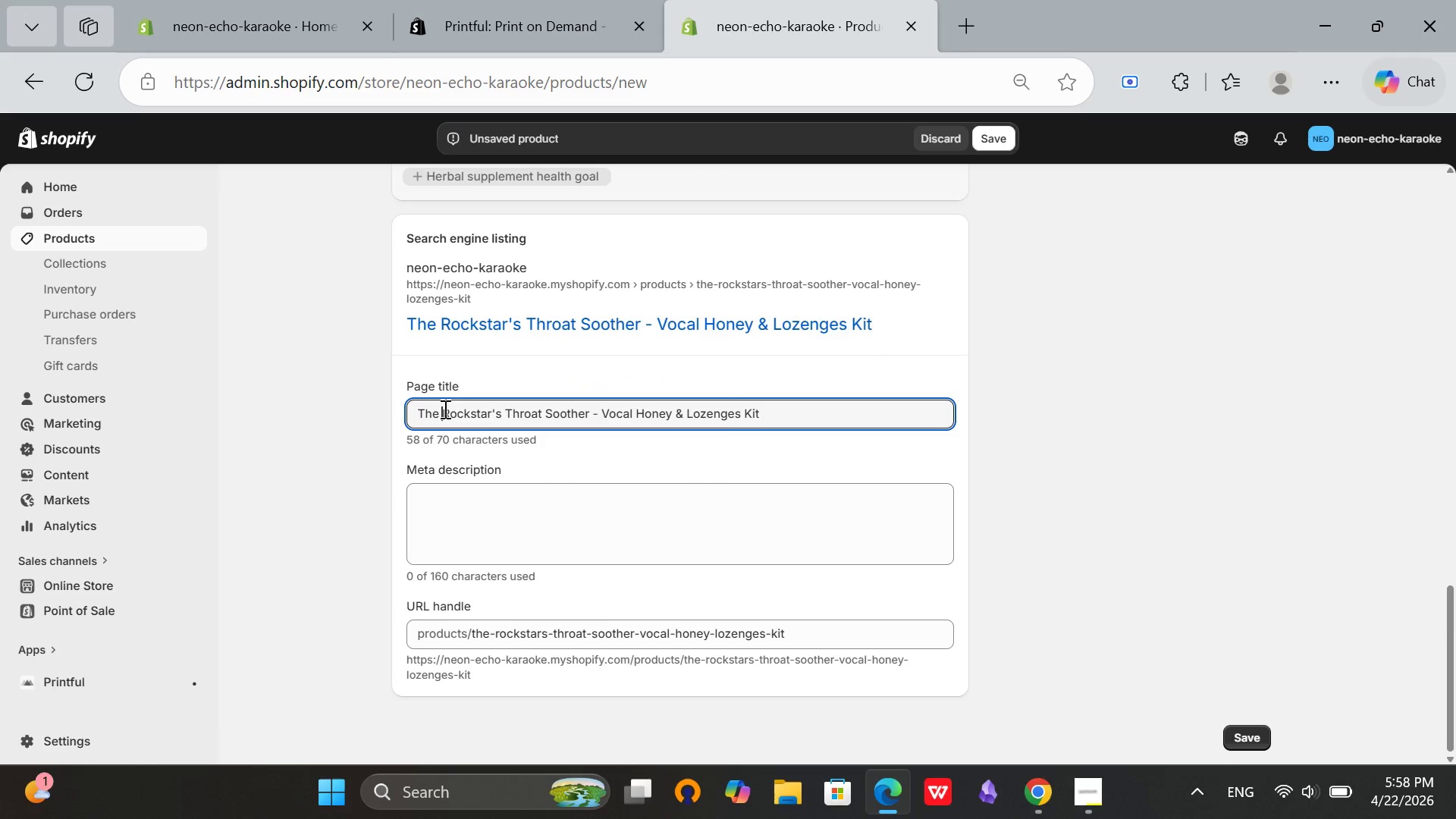 
left_click([444, 409])
 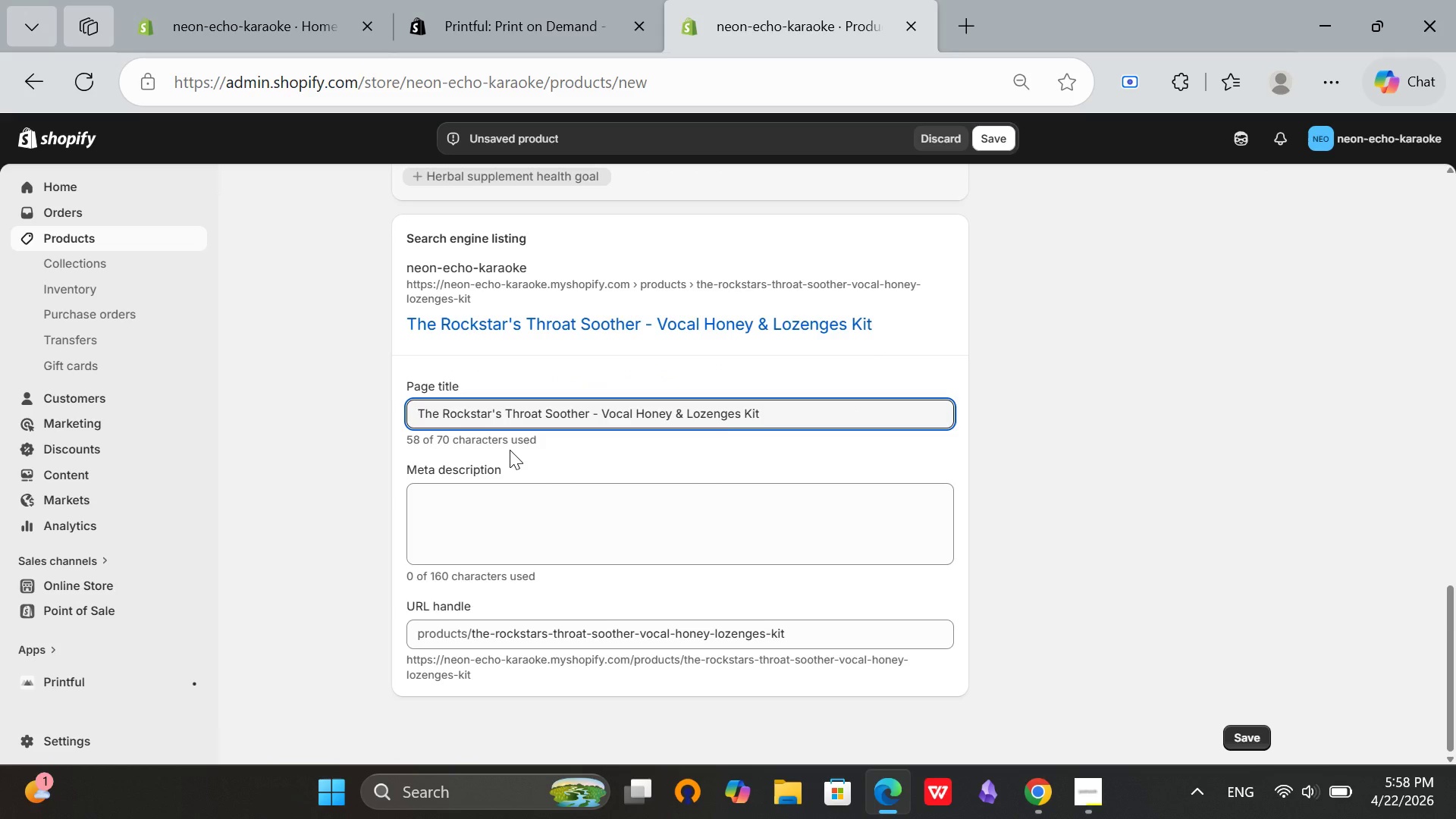 
hold_key(key=Backspace, duration=0.77)
 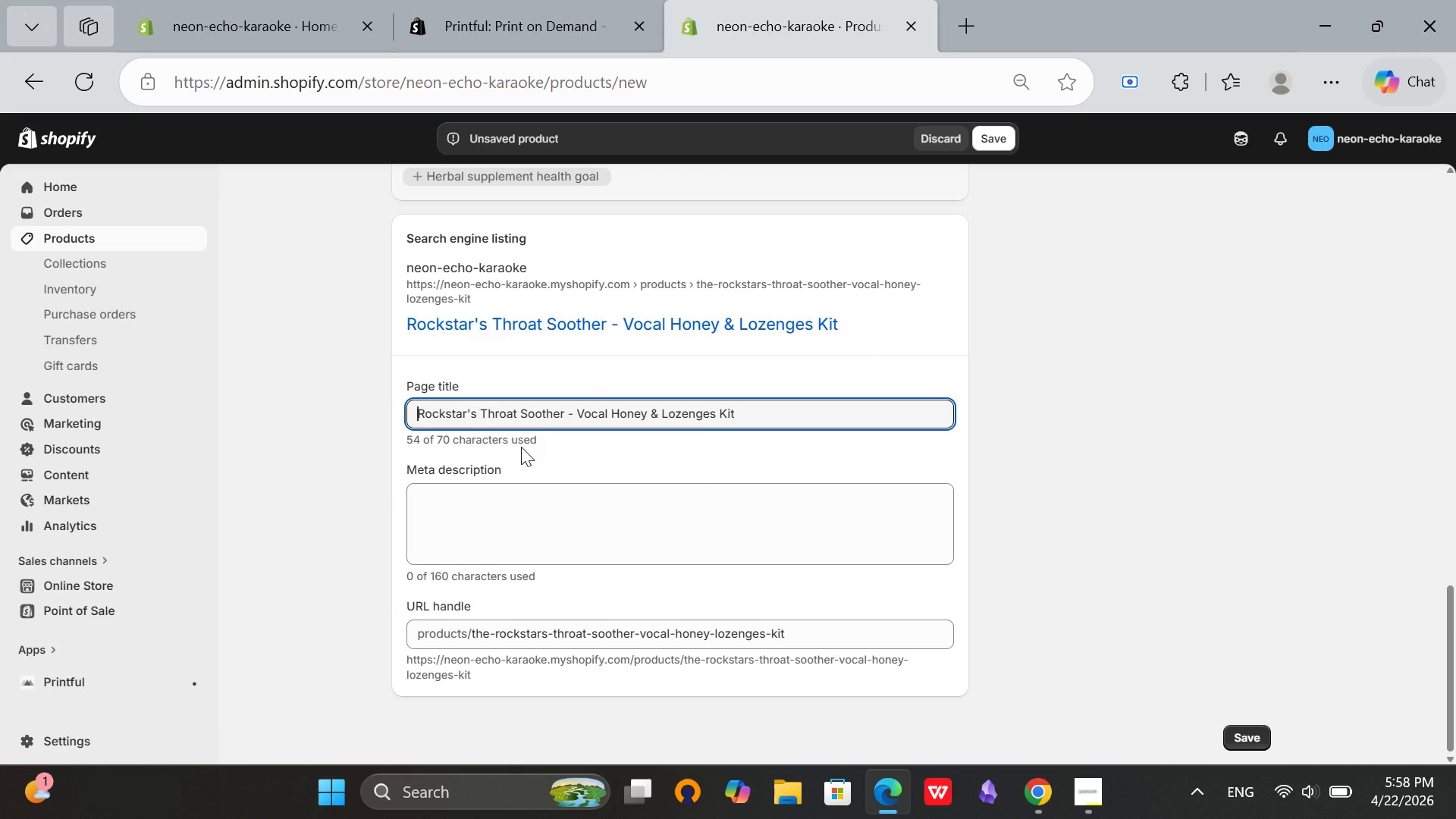 
wait(8.09)
 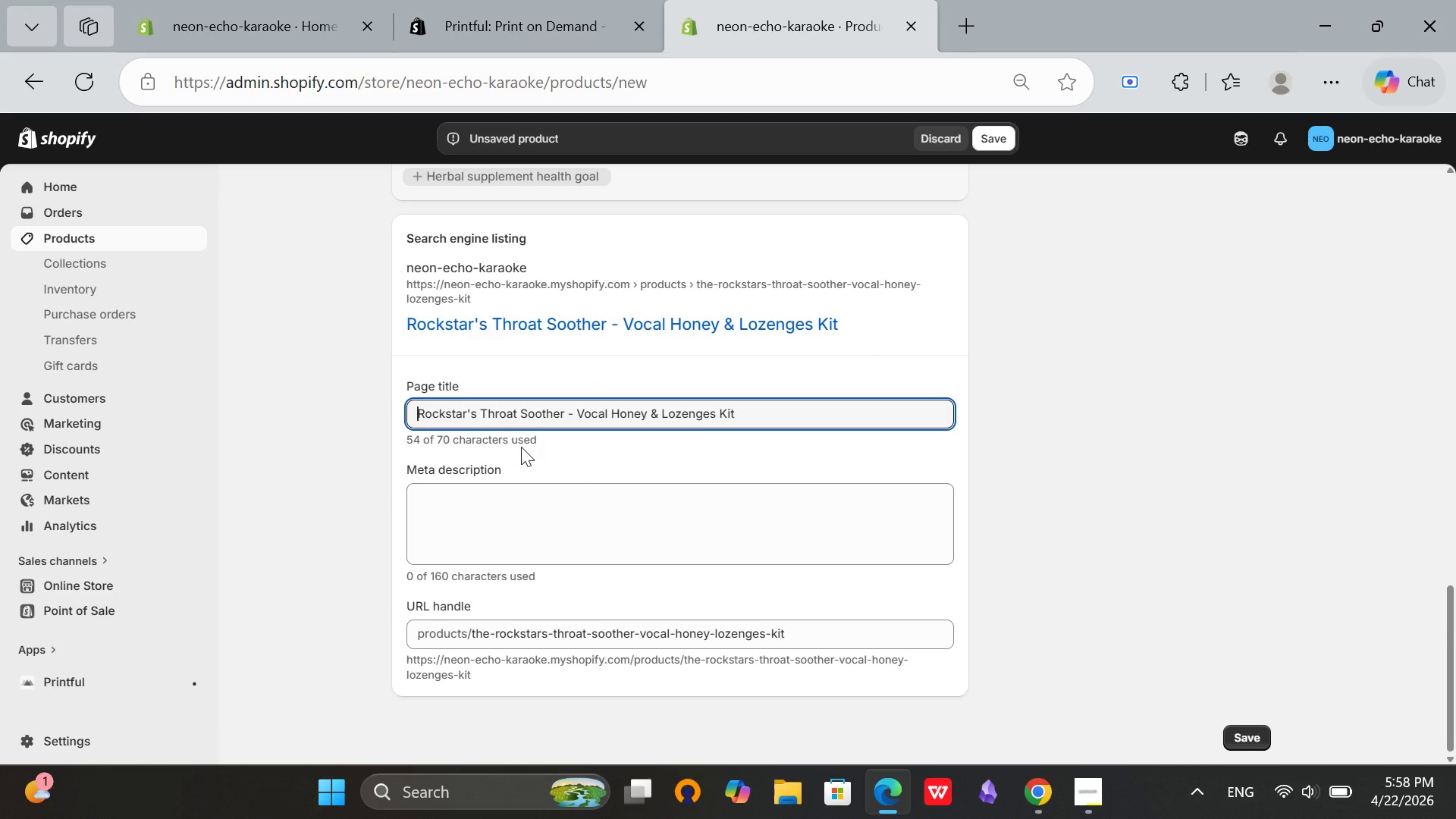 
left_click([473, 511])
 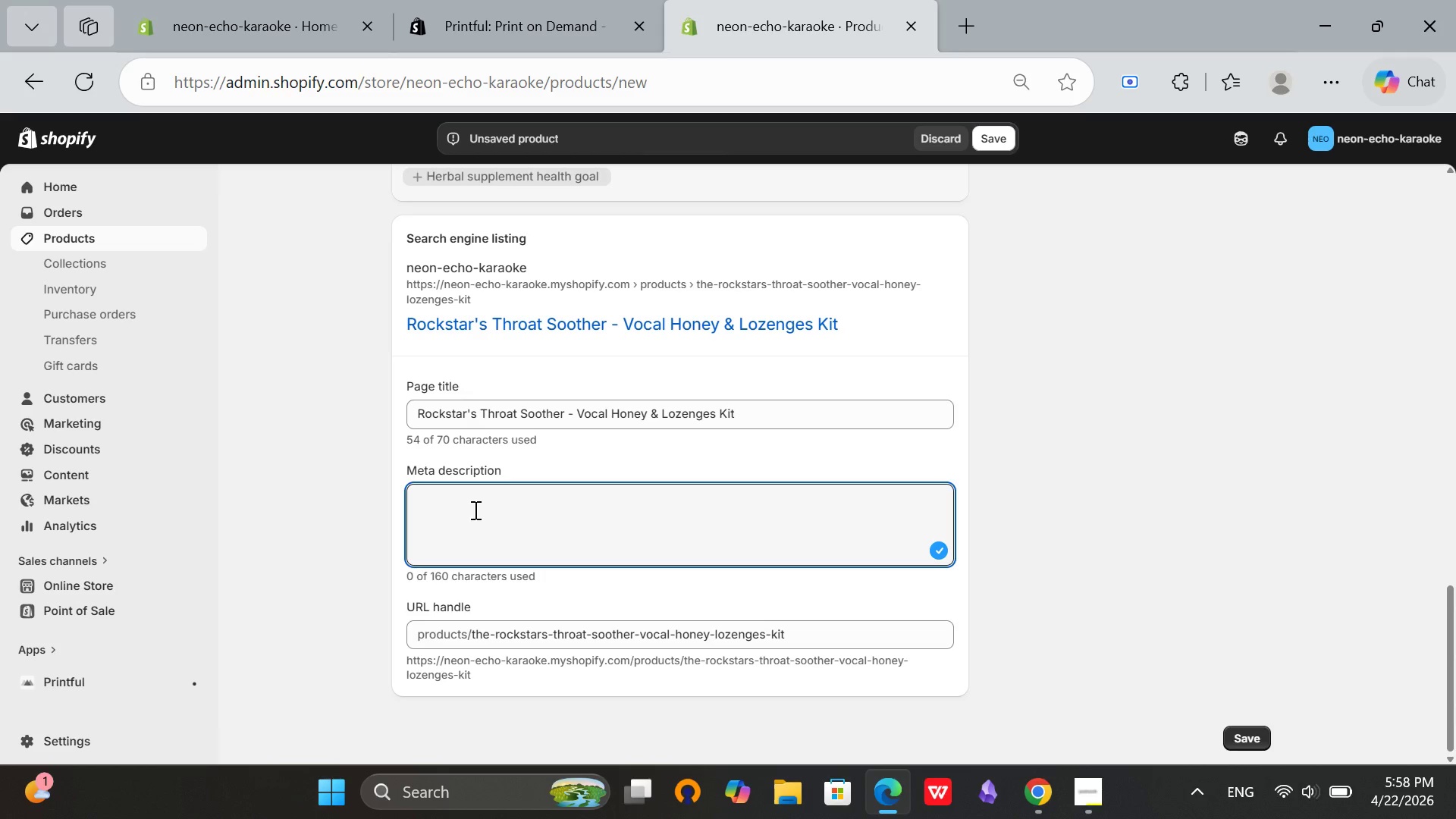 
type(Vocal care)
 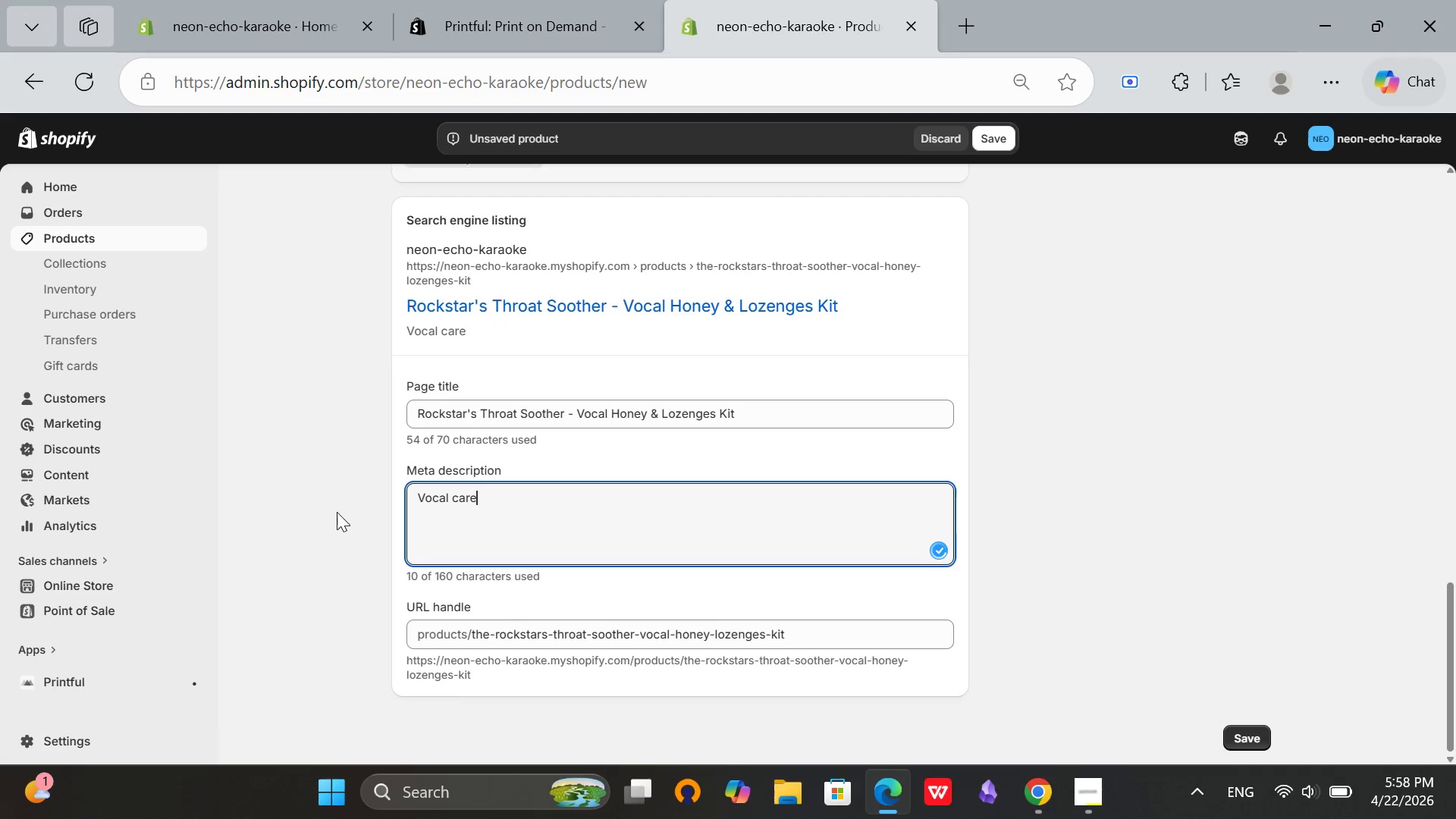 
type( kit for karaoke singers. Honey drops and throat lozen)
 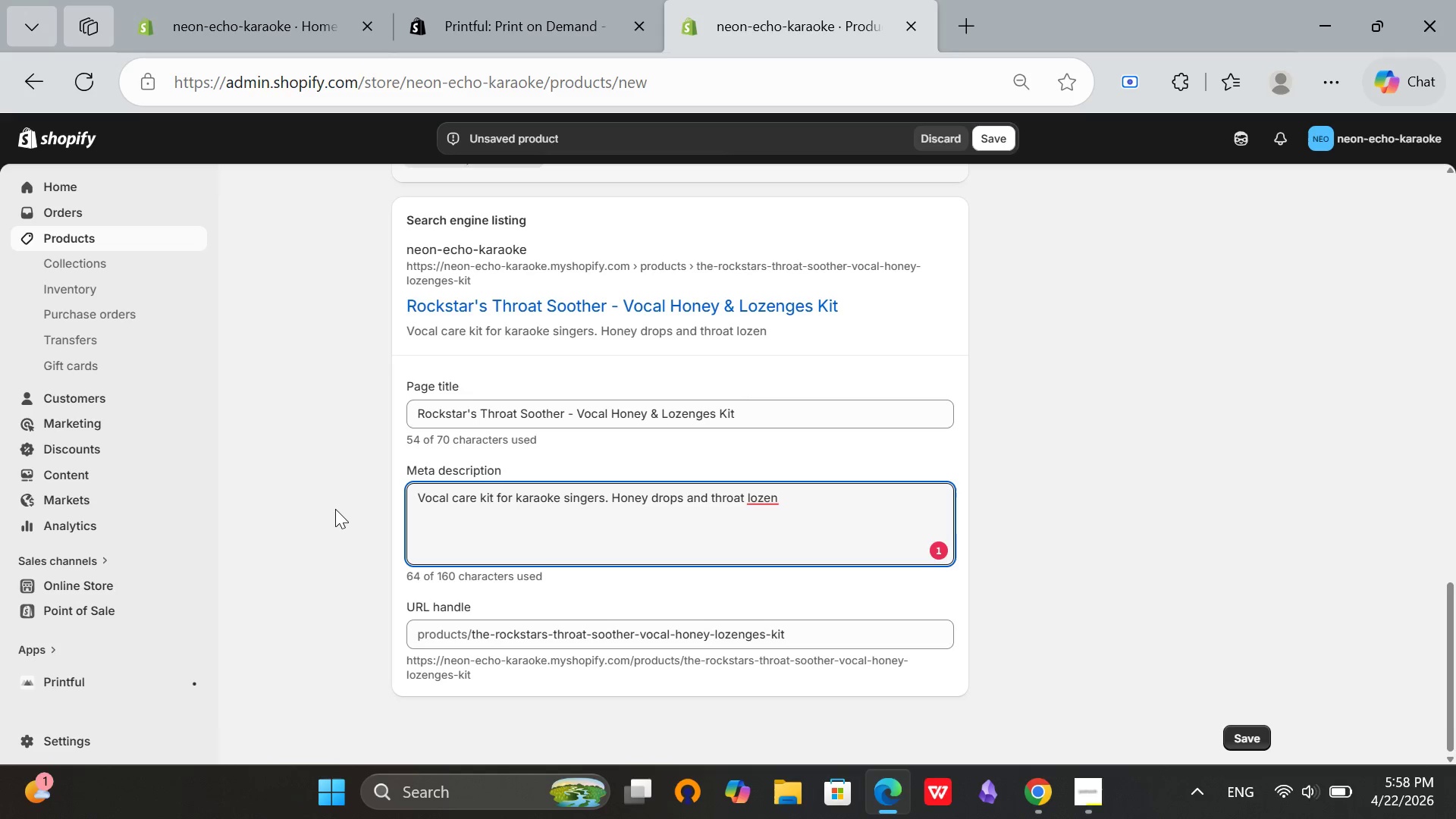 
type(ges. Keep yur voice ready for all-night perfor)
 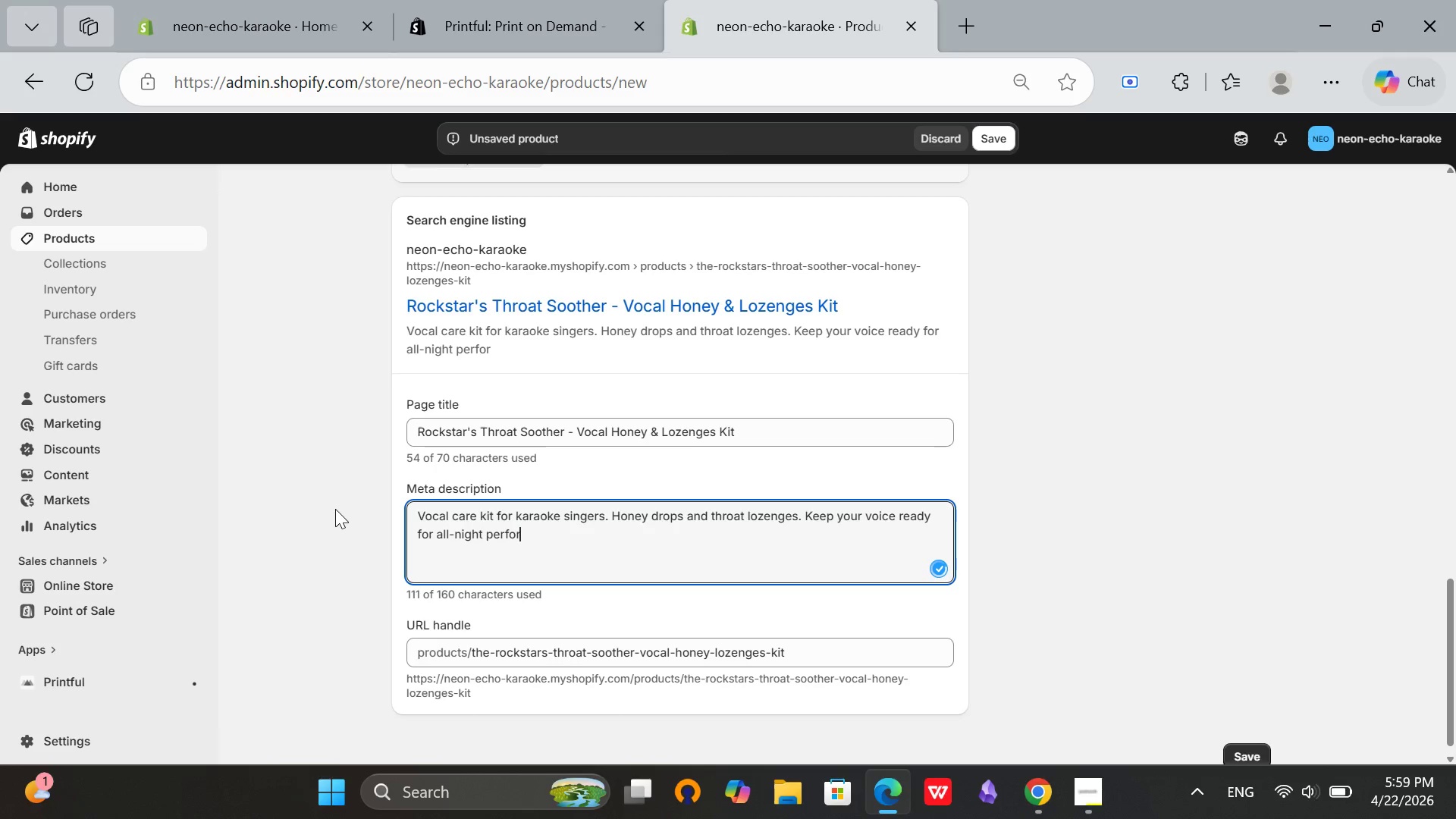 
type(mances. Perfect for events.)
 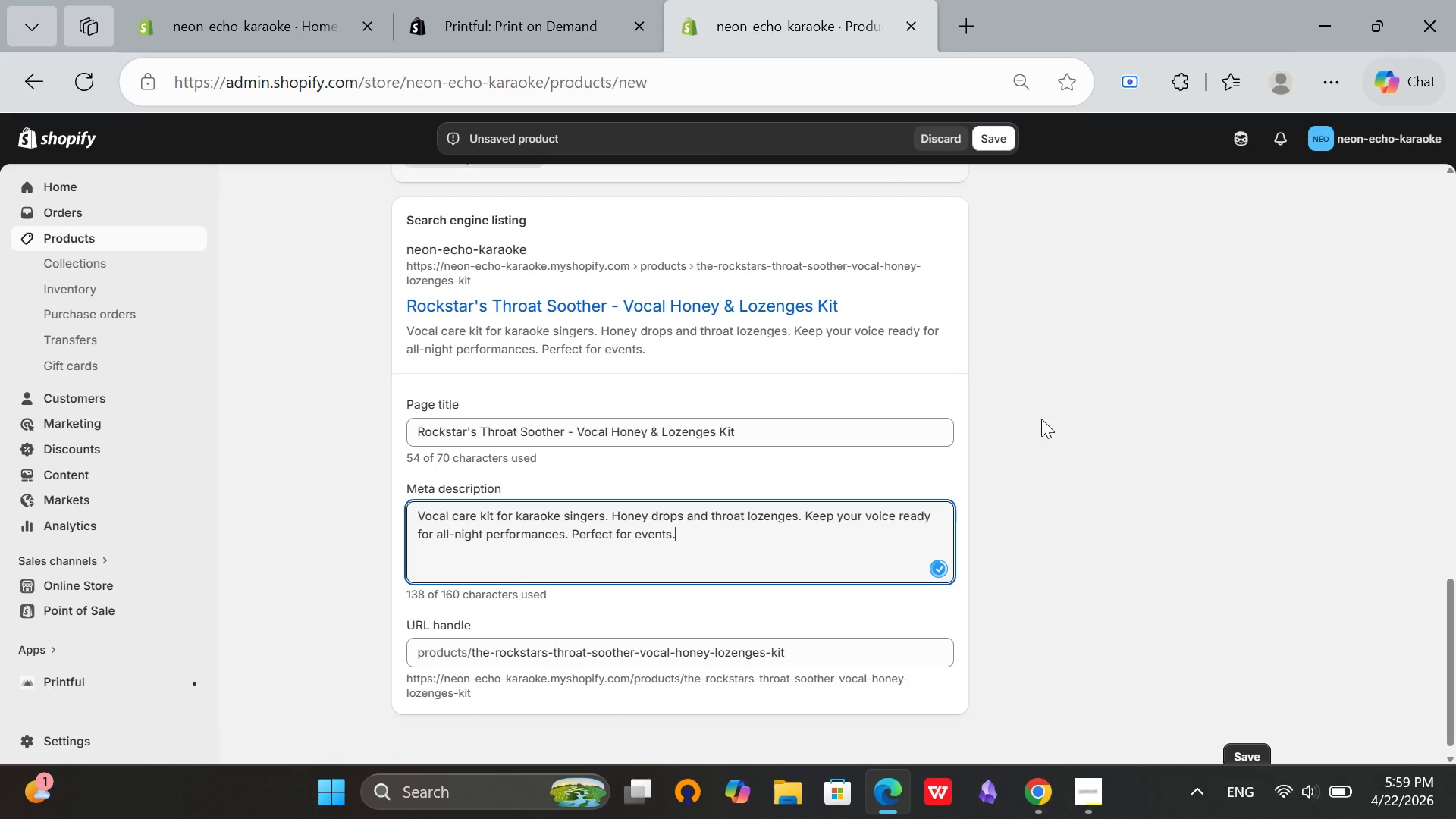 
left_click([1062, 416])
 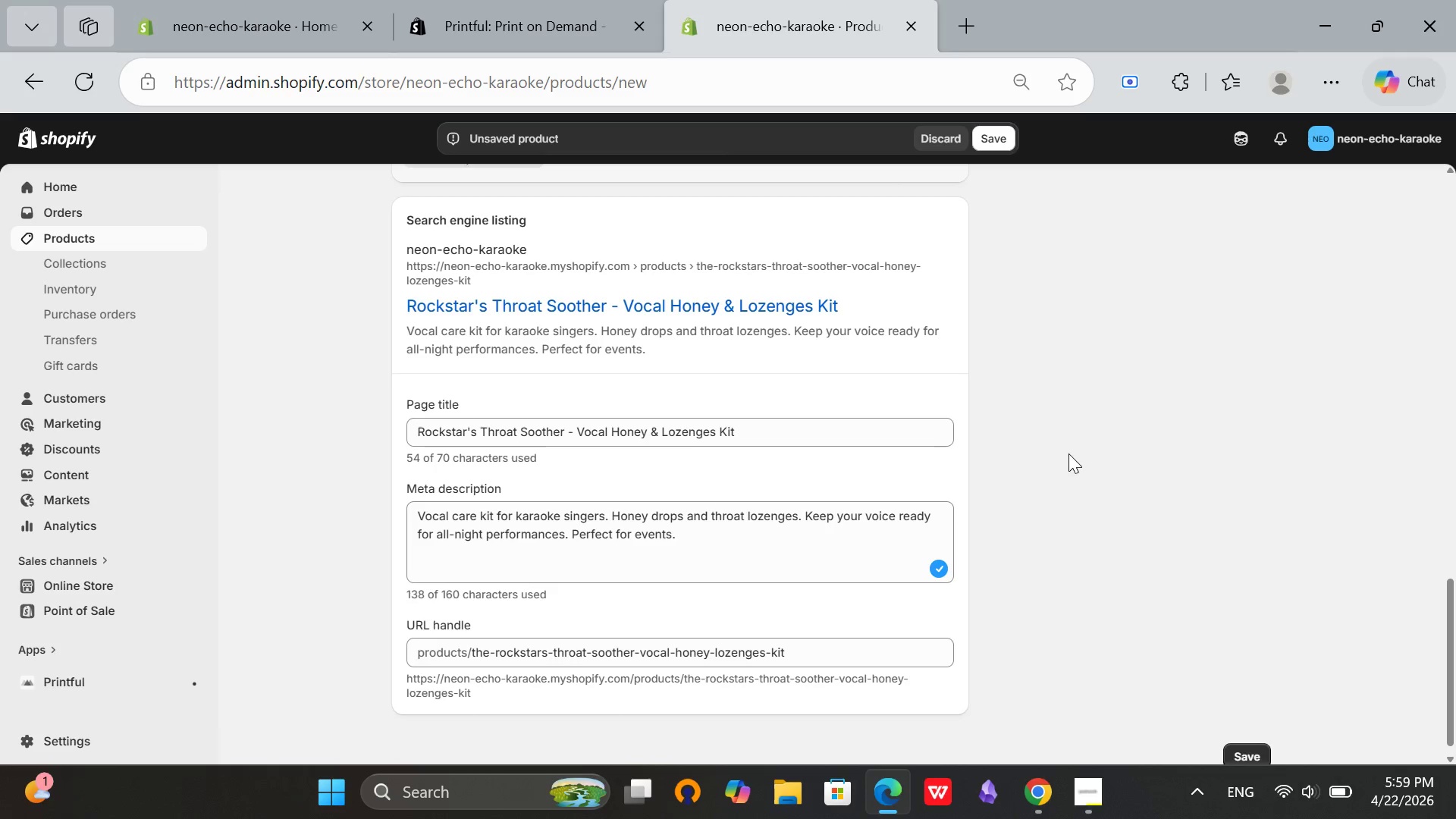 
scroll: coordinate [1065, 457], scroll_direction: down, amount: 2.0
 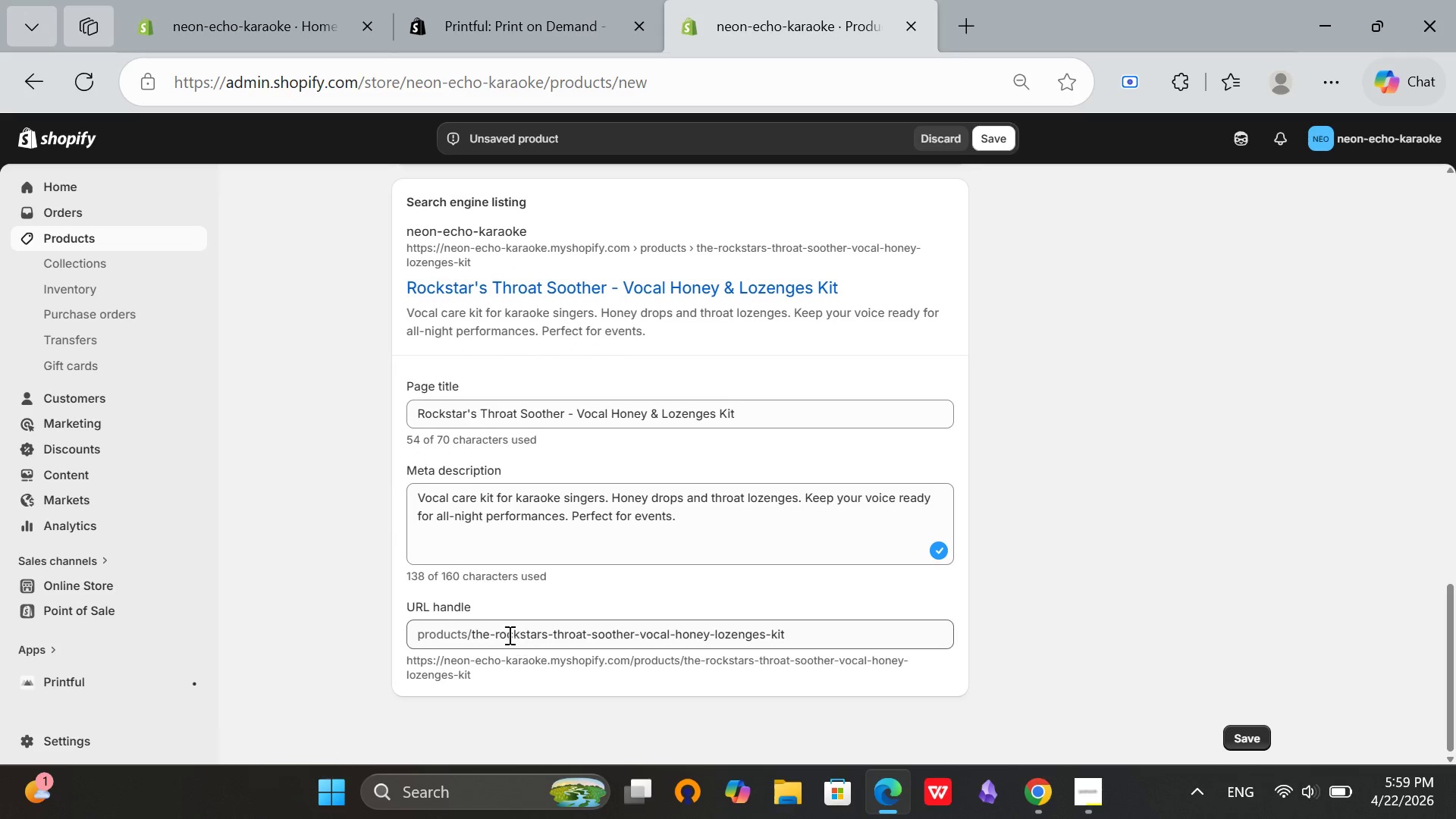 
left_click([491, 632])
 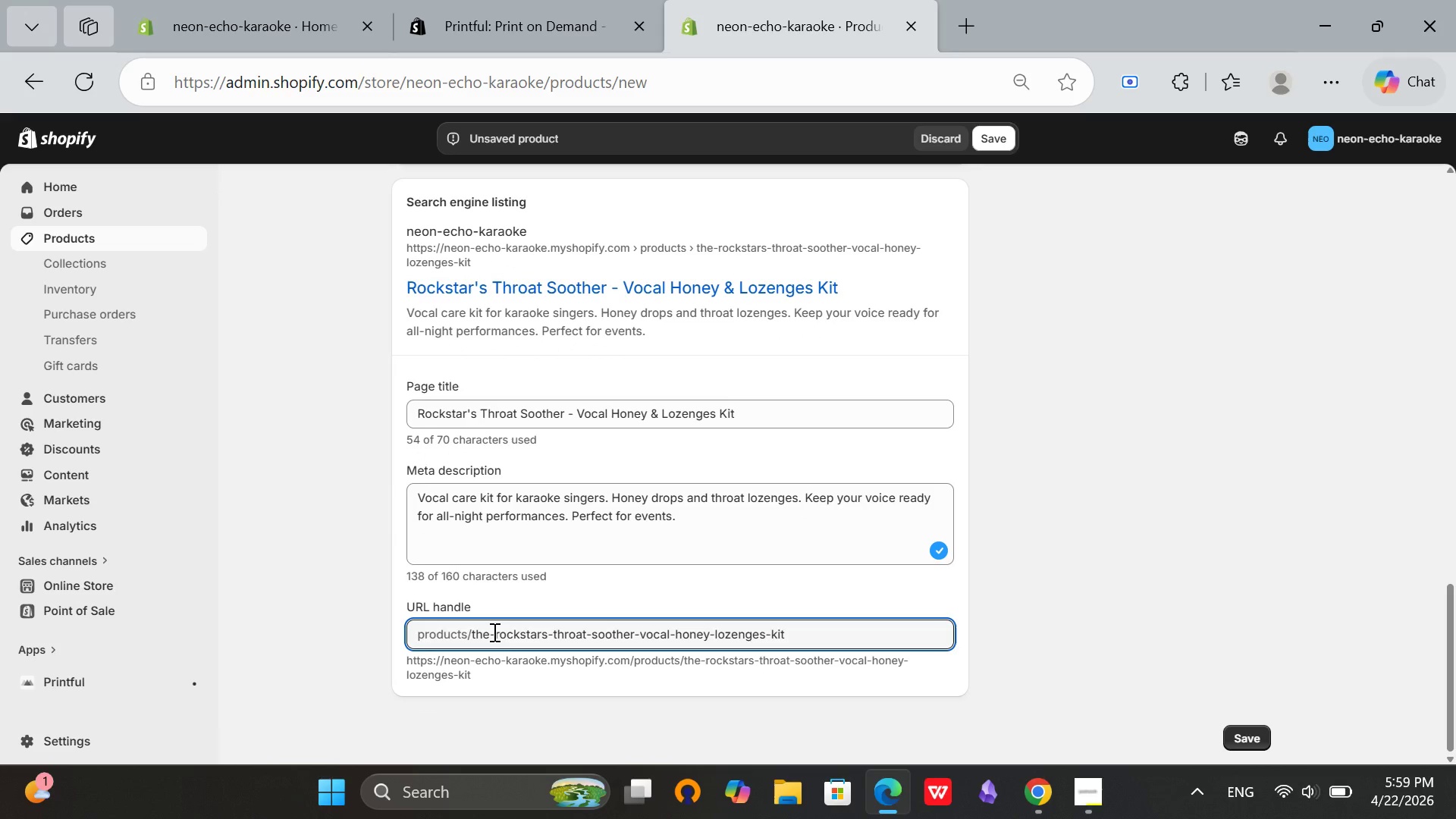 
left_click([493, 632])
 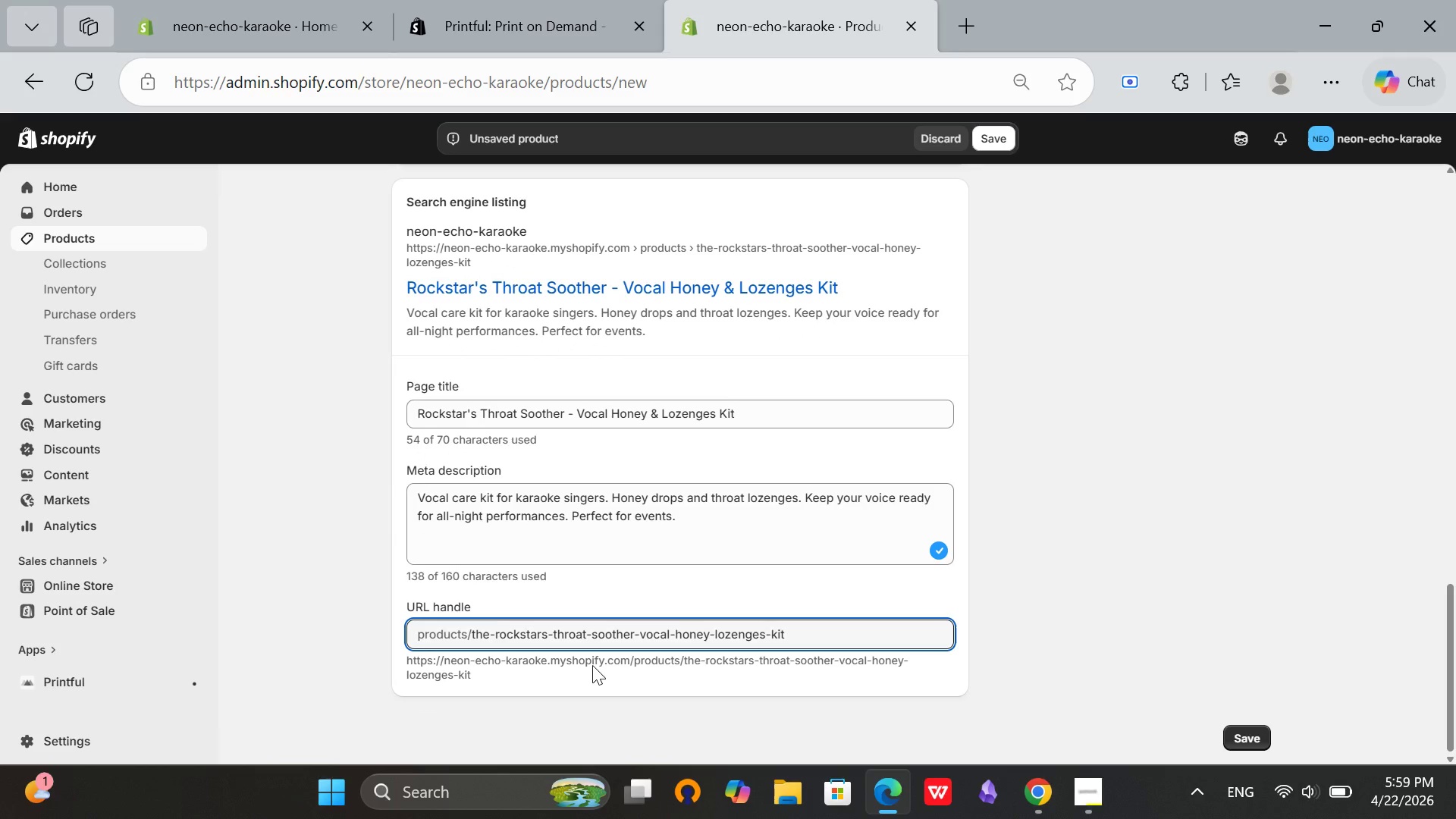 
key(Backspace)
 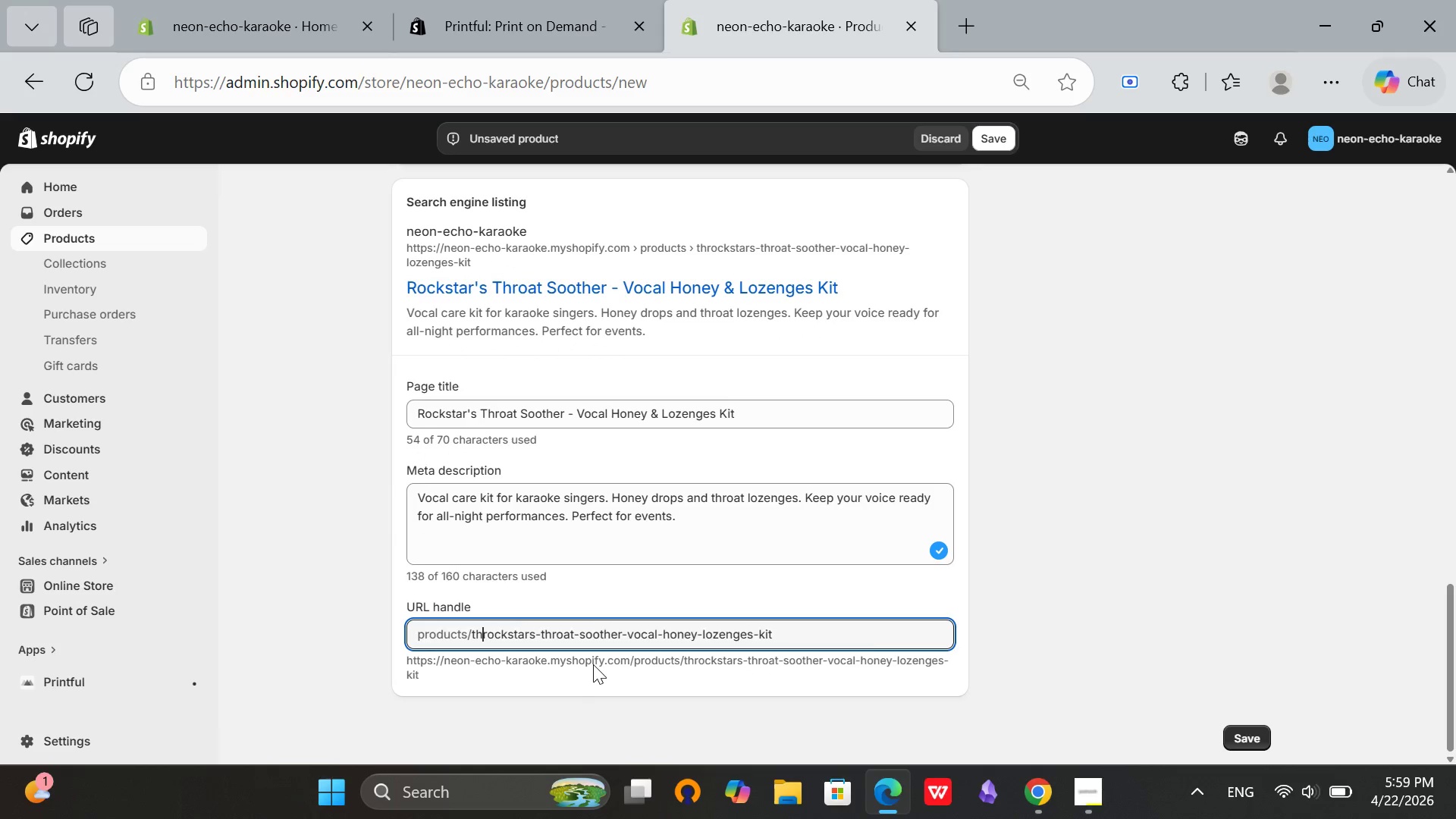 
key(Backspace)
 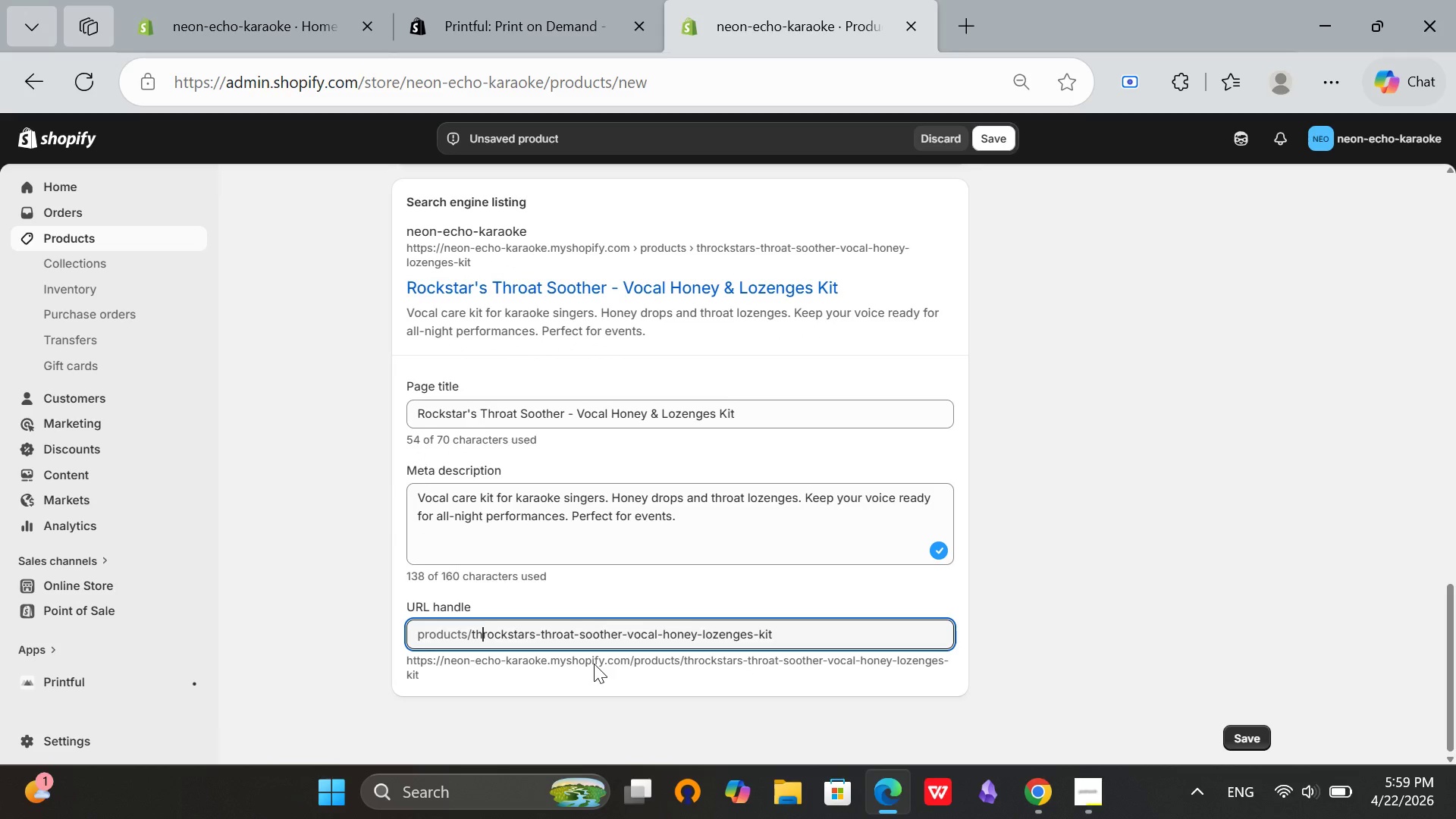 
key(Backspace)
 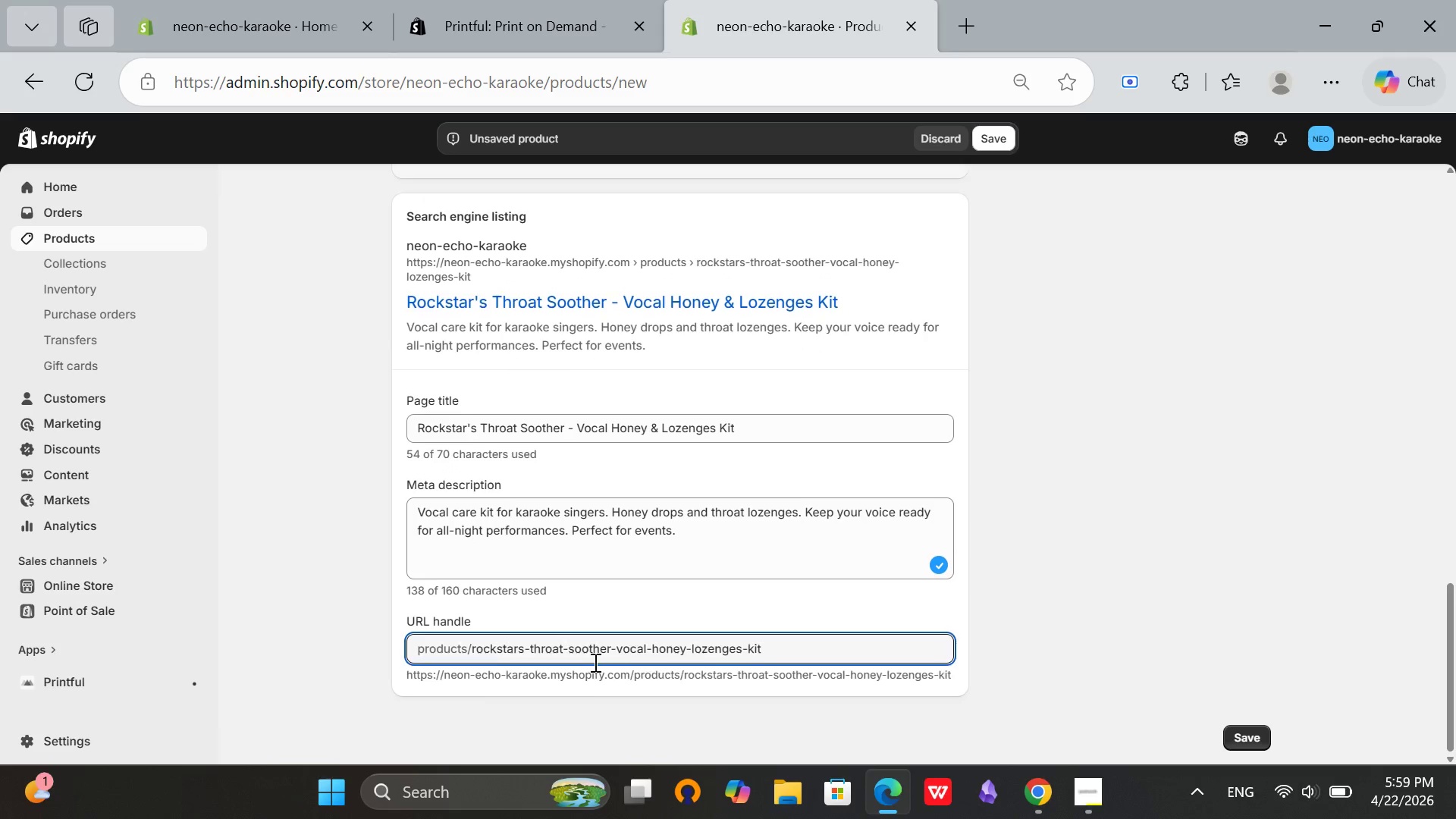 
key(Backspace)
 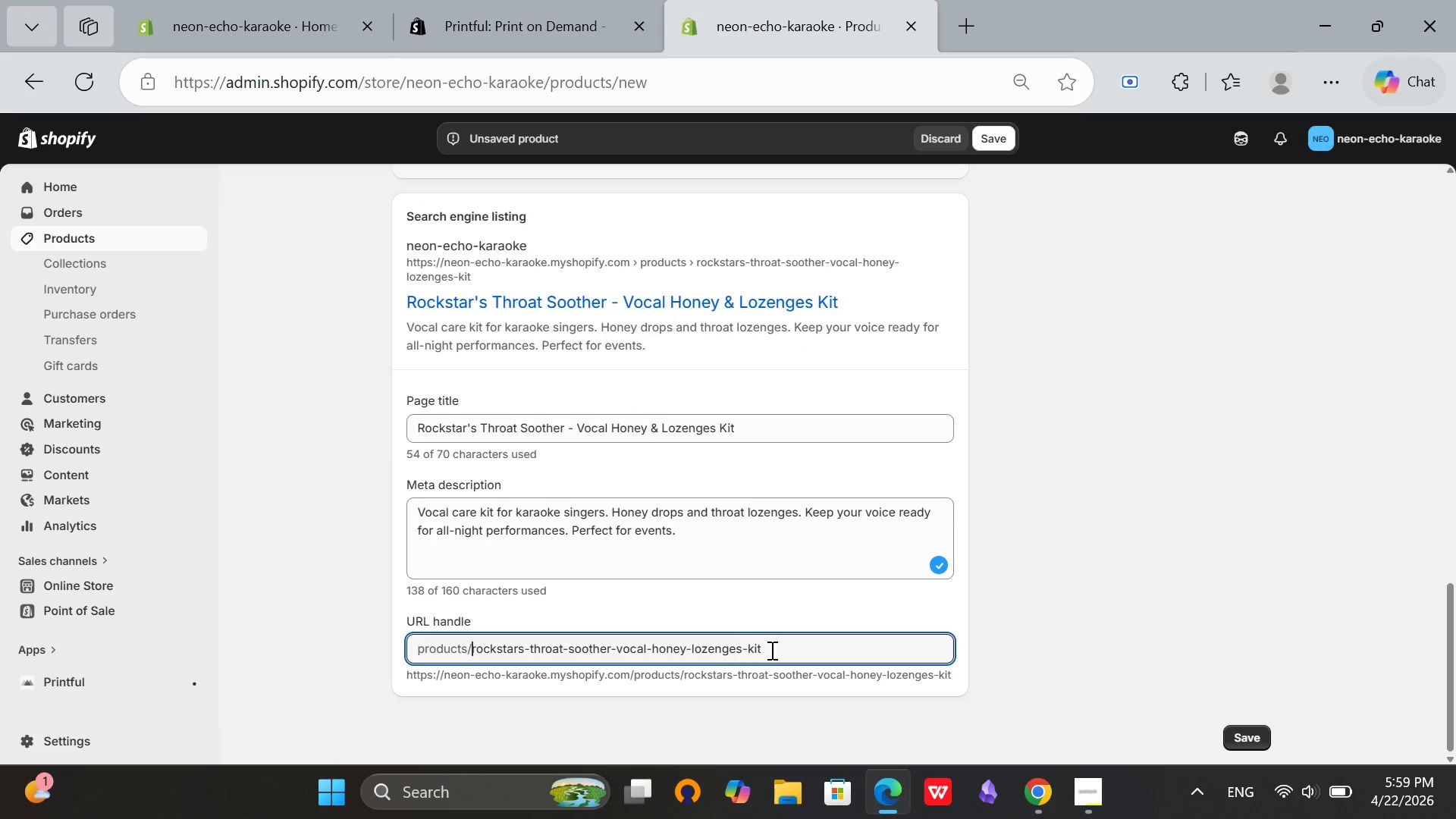 
left_click([772, 651])
 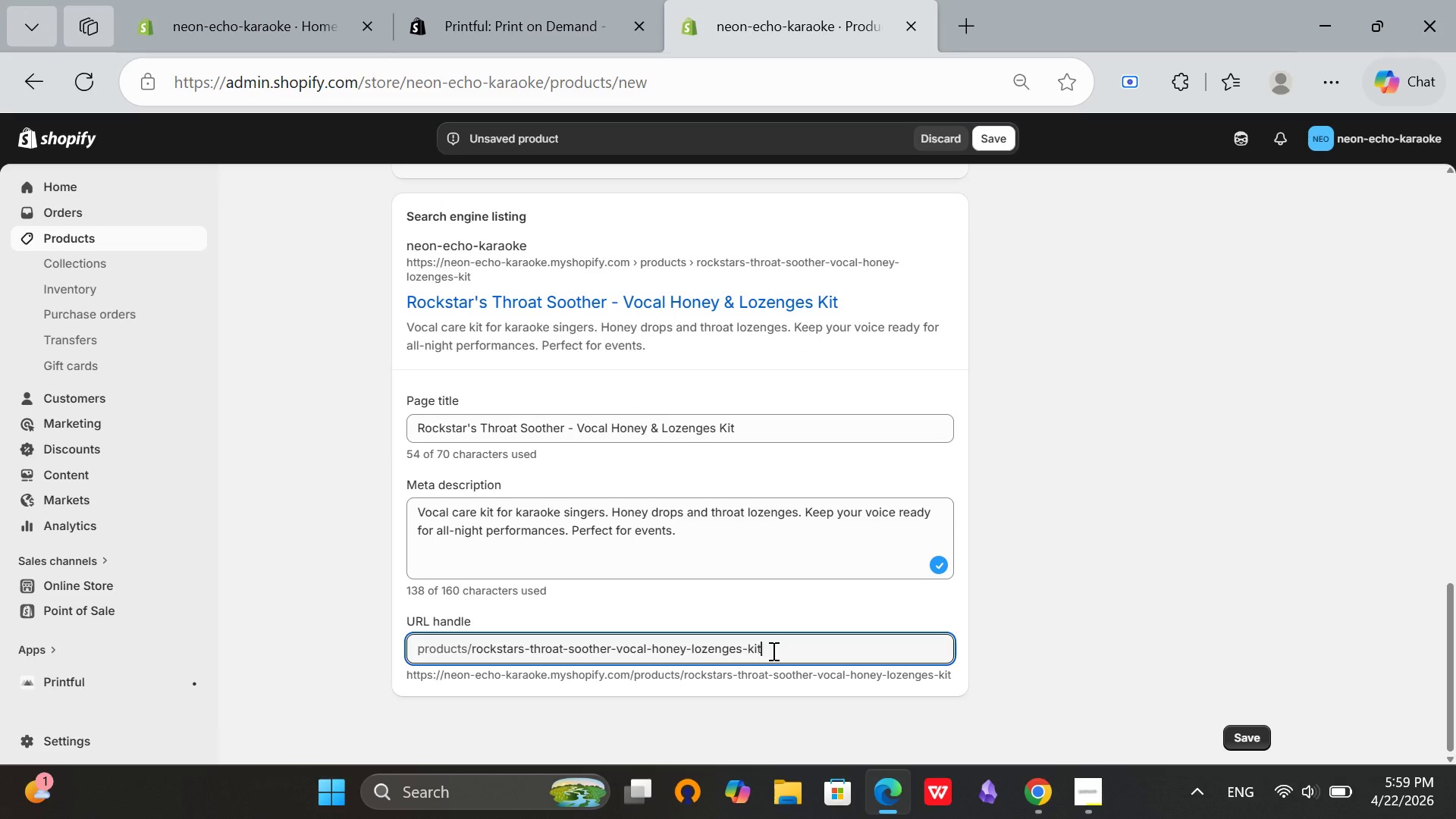 
hold_key(key=Backspace, duration=1.06)
 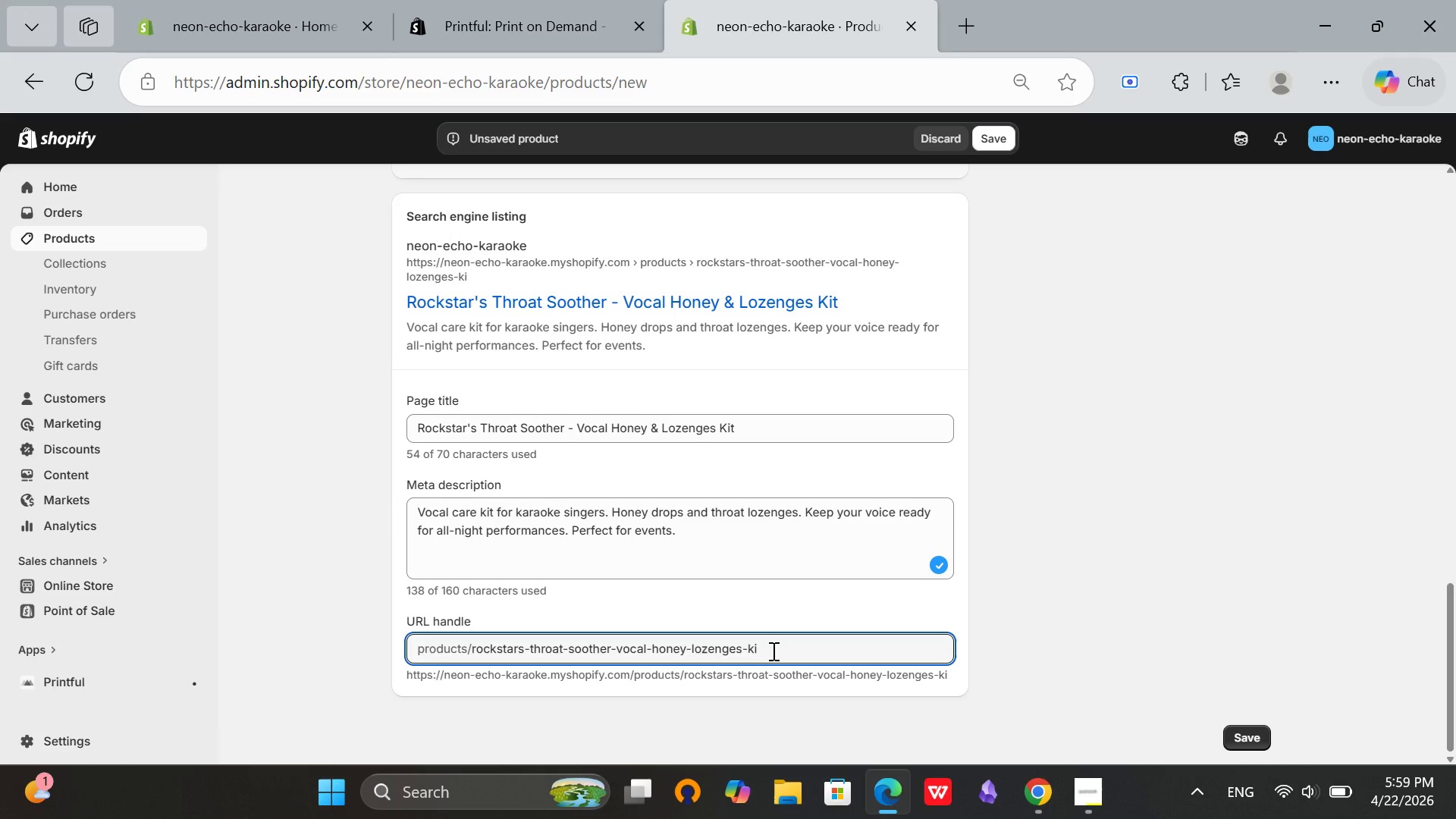 
key(Backspace)
 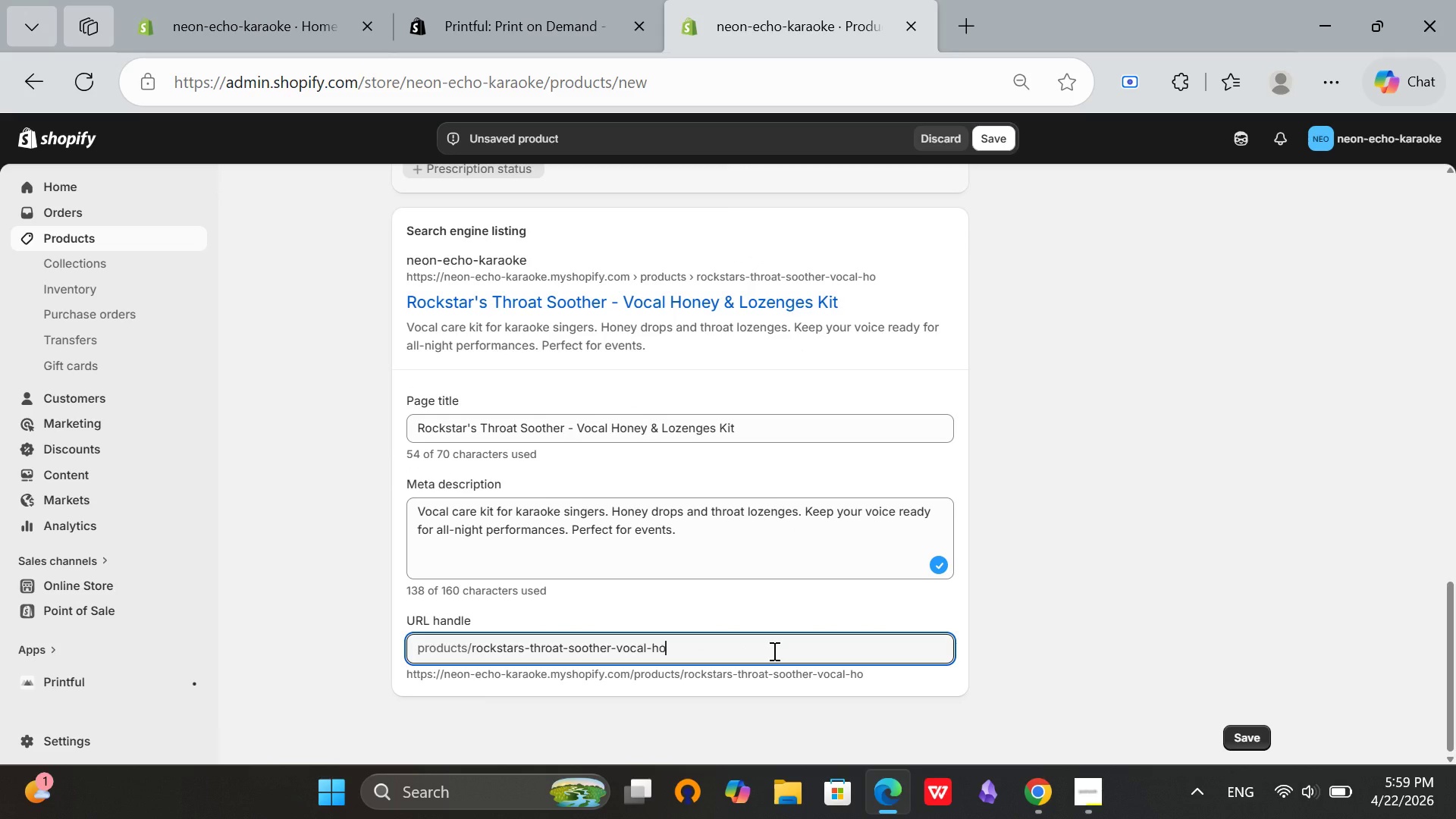 
key(Backspace)
 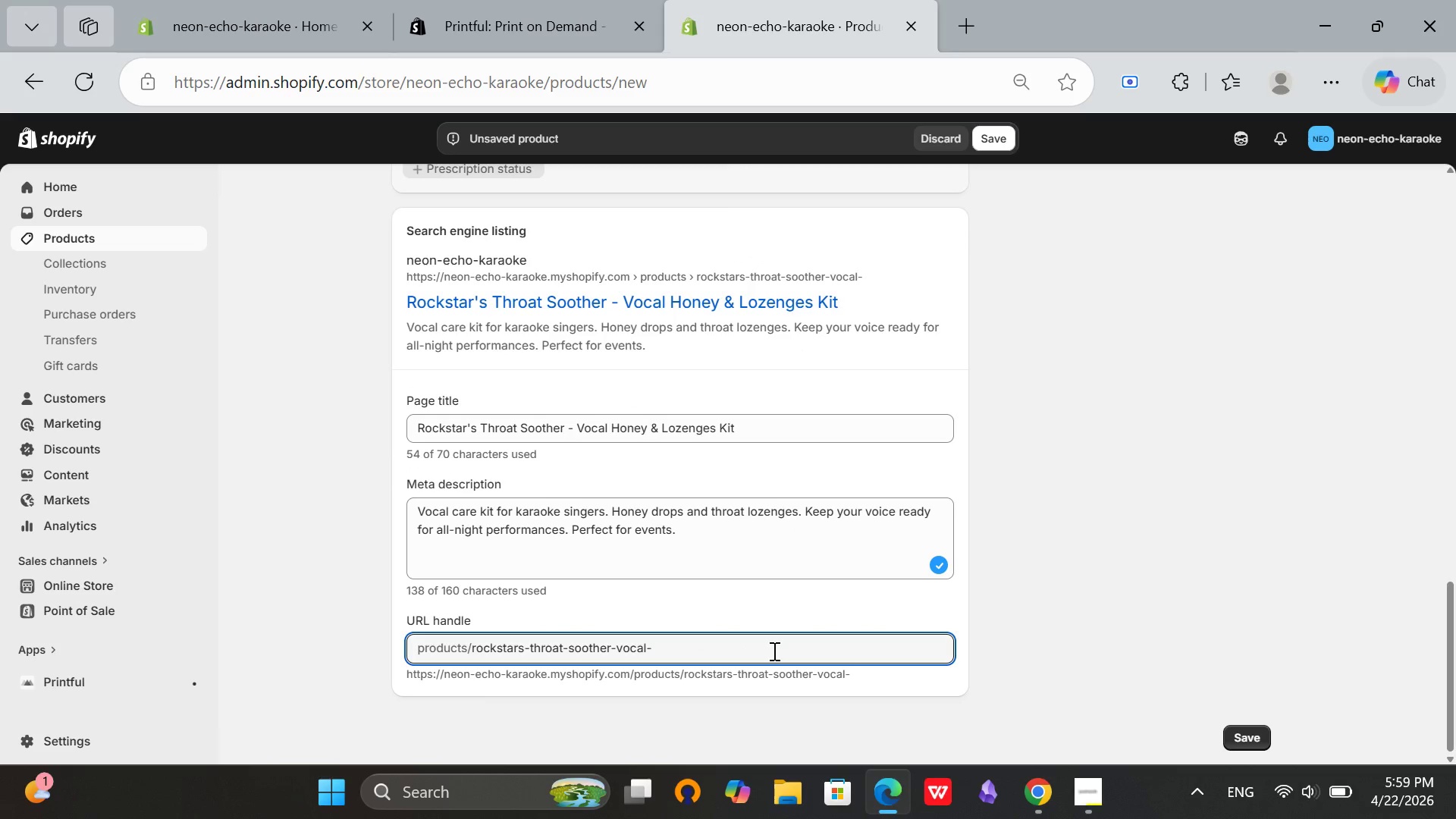 
key(Backspace)
 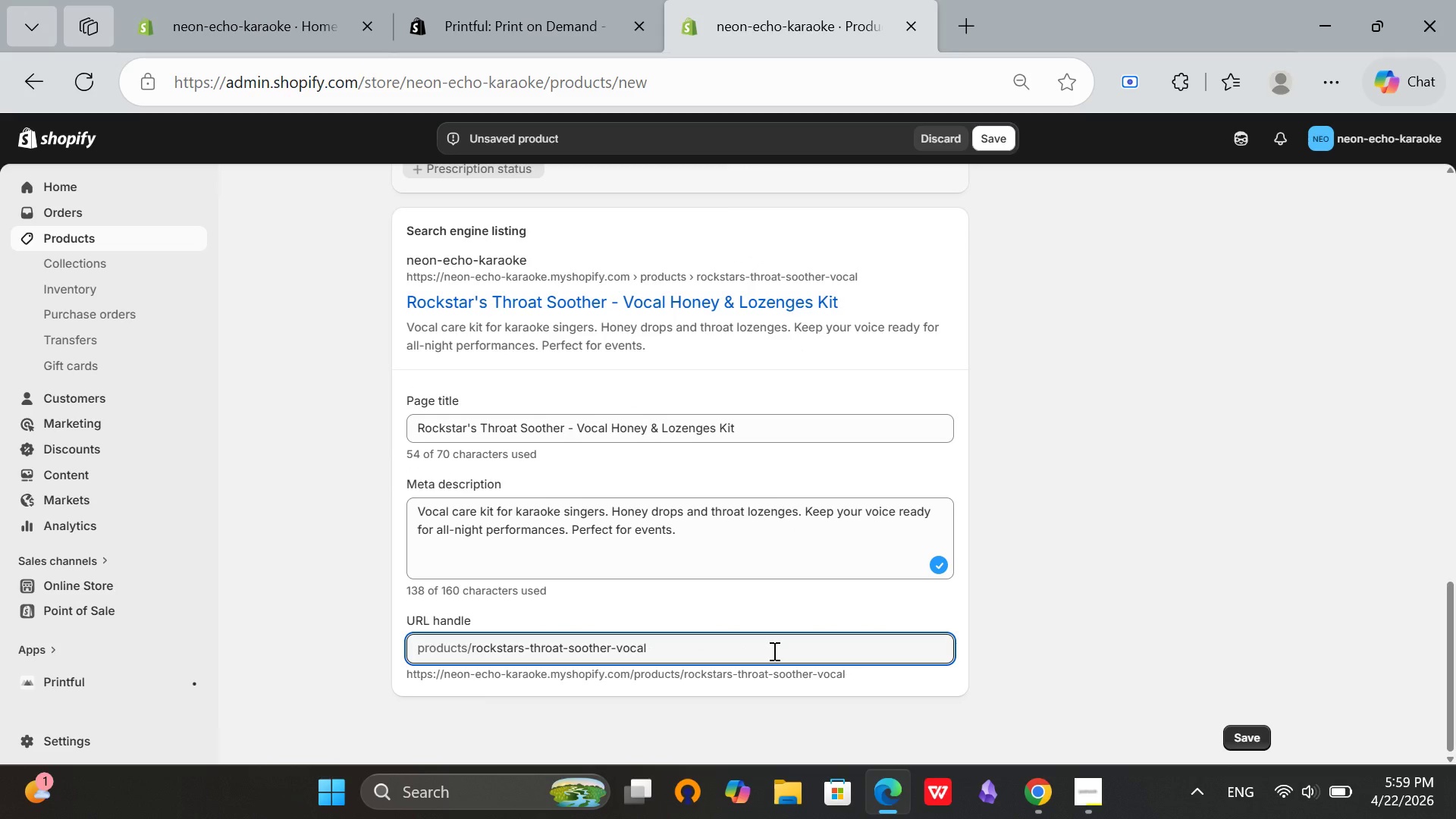 
key(Backspace)
 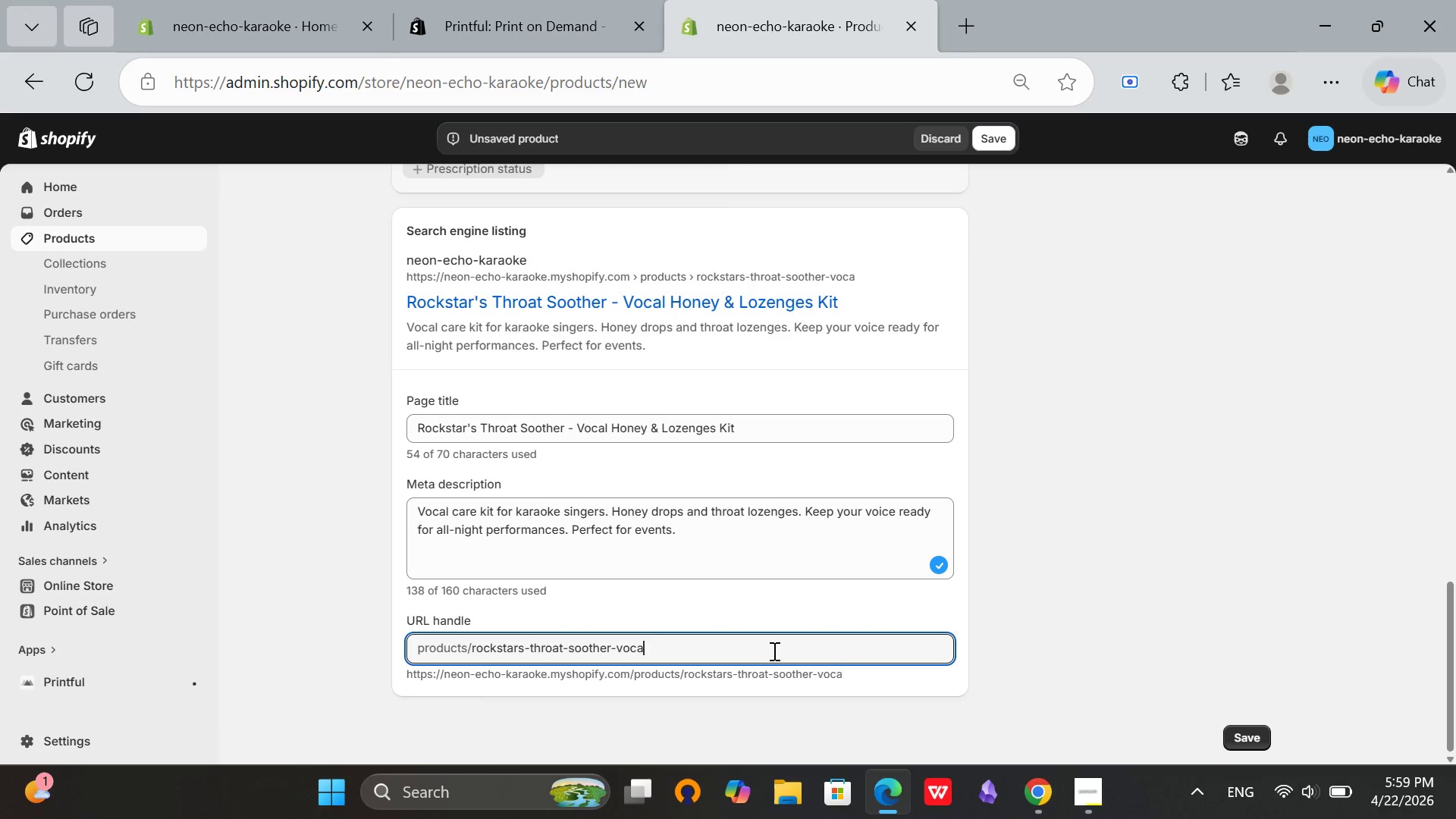 
key(Backspace)
 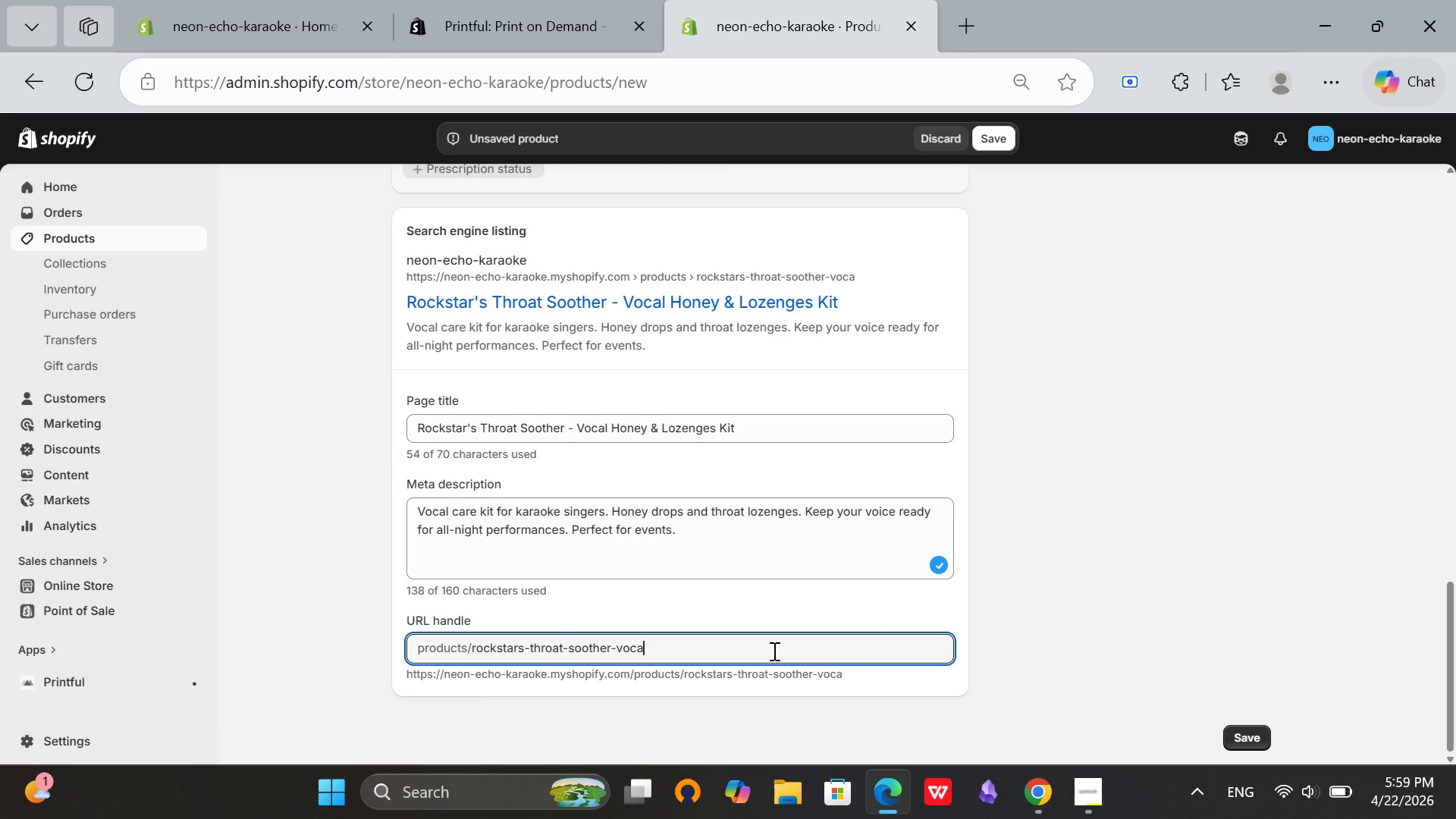 
key(Backspace)
 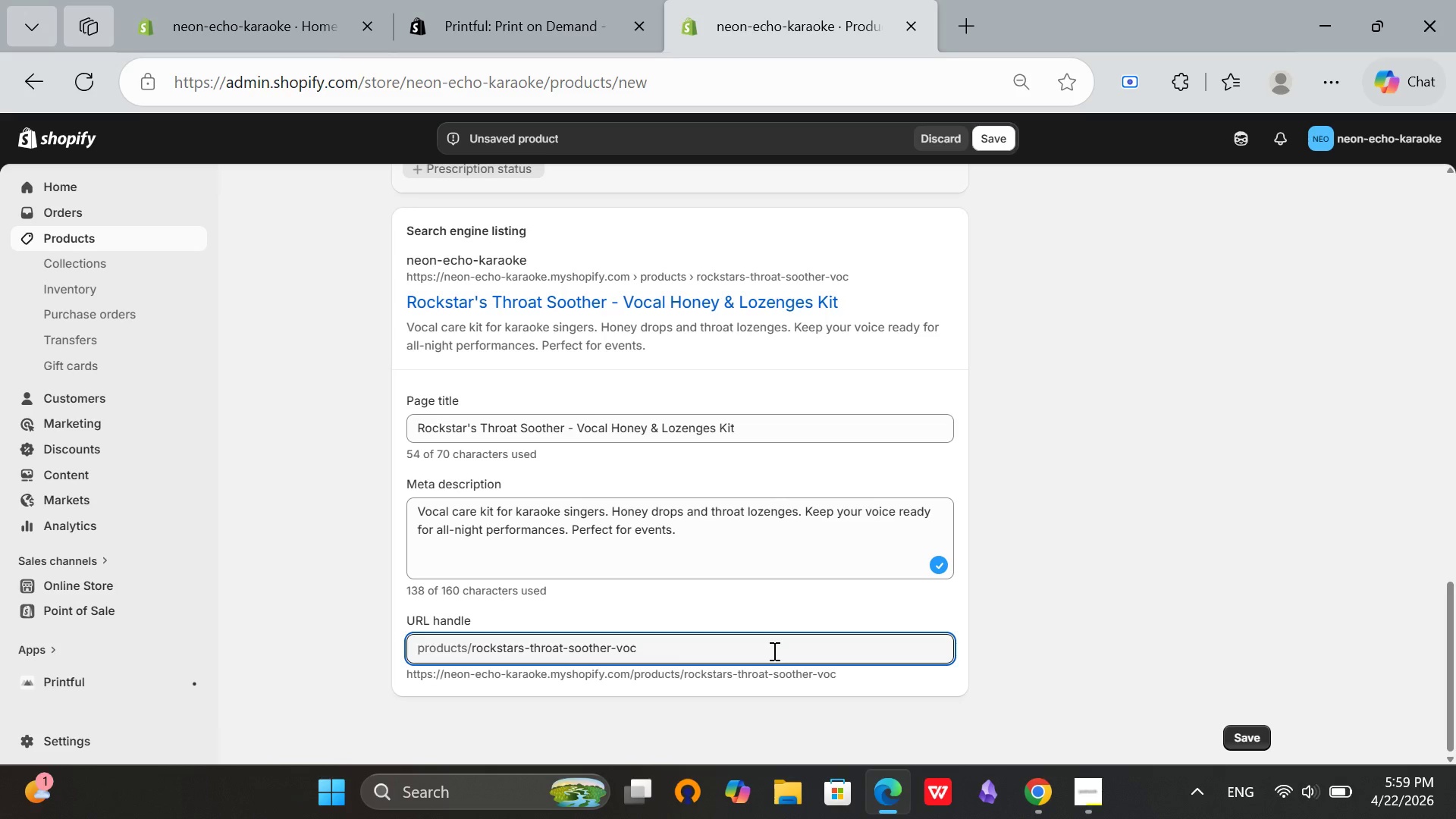 
key(Backspace)
 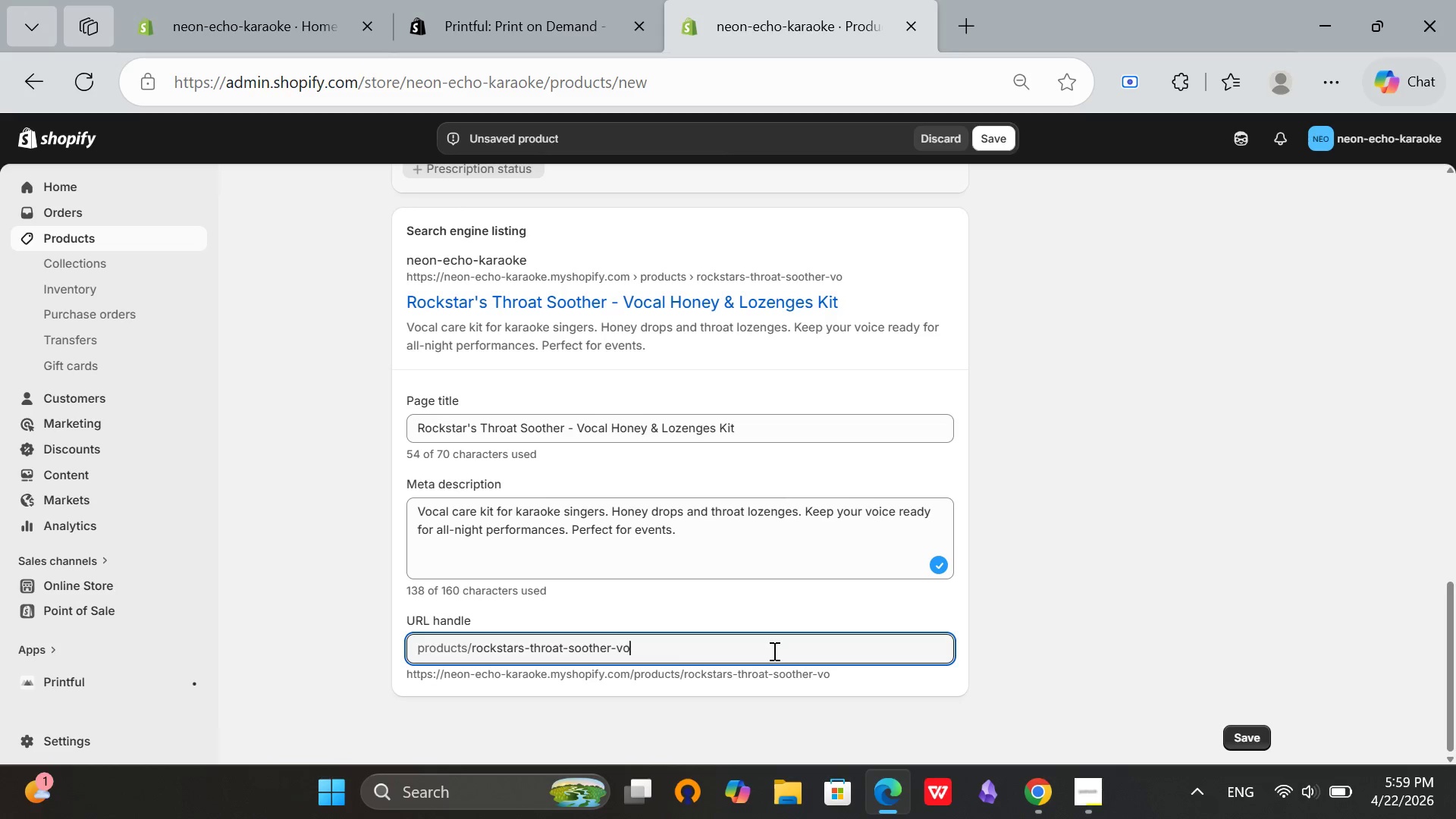 
key(Backspace)
 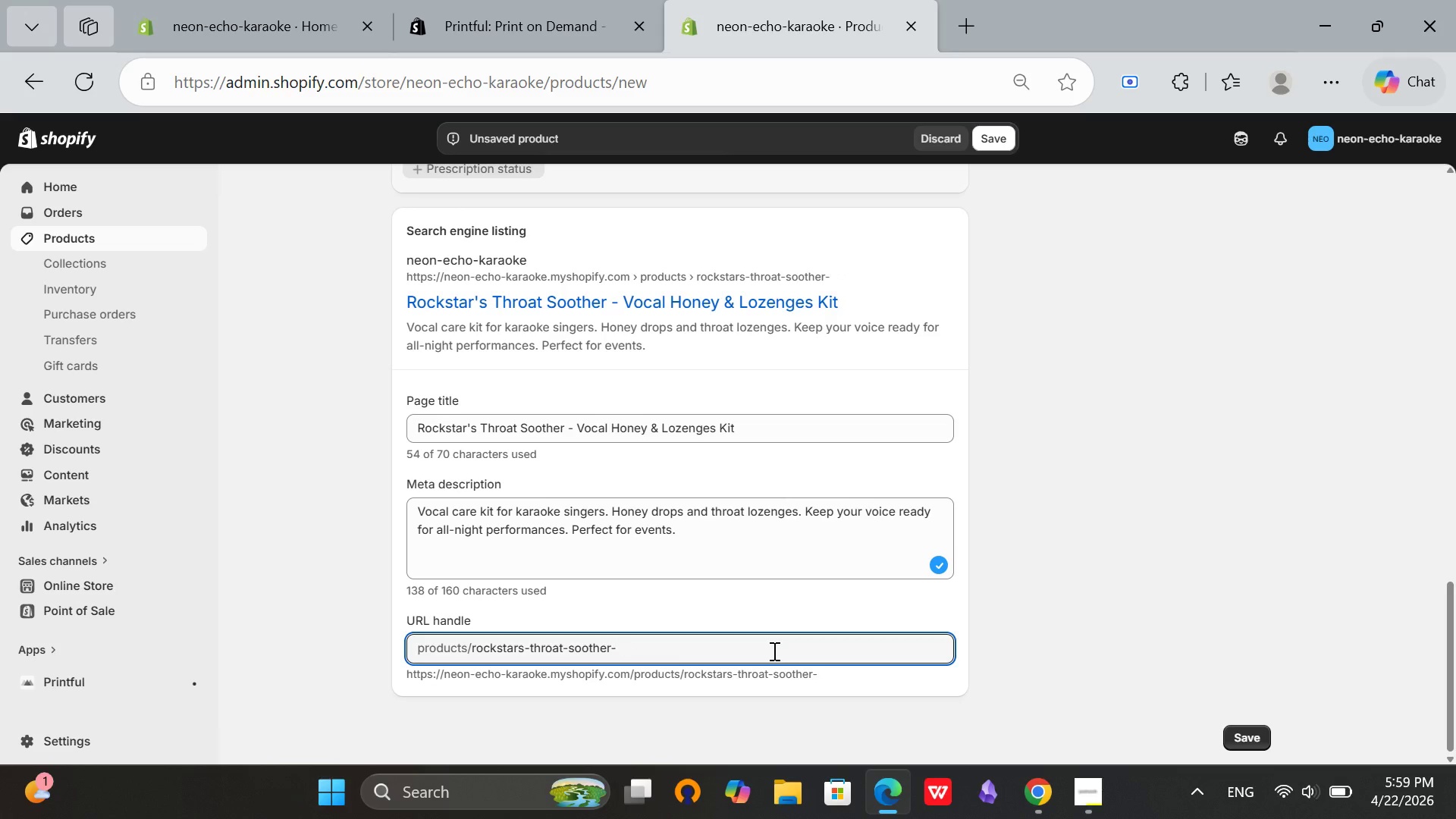 
key(Backspace)
 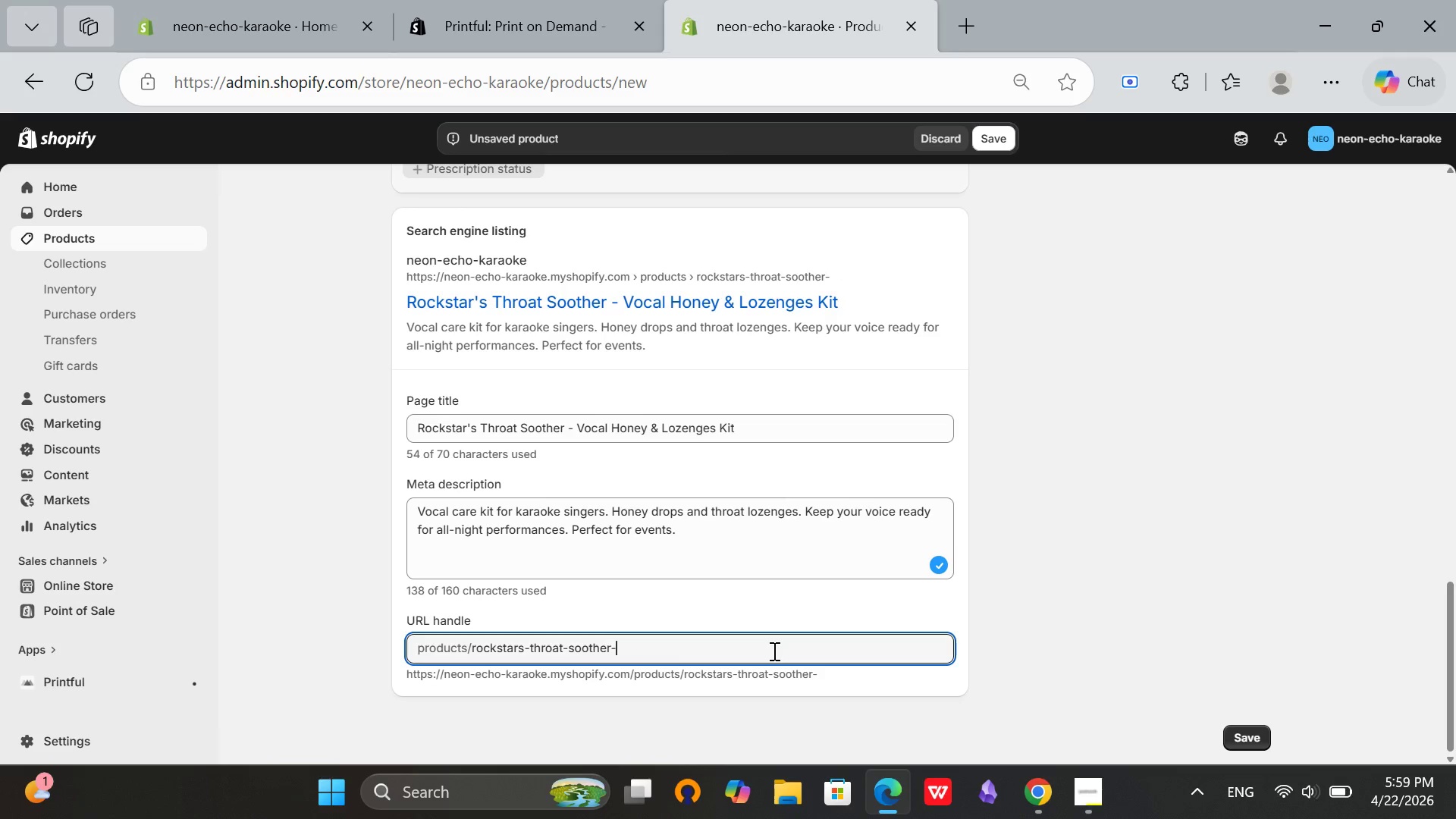 
key(Backspace)
 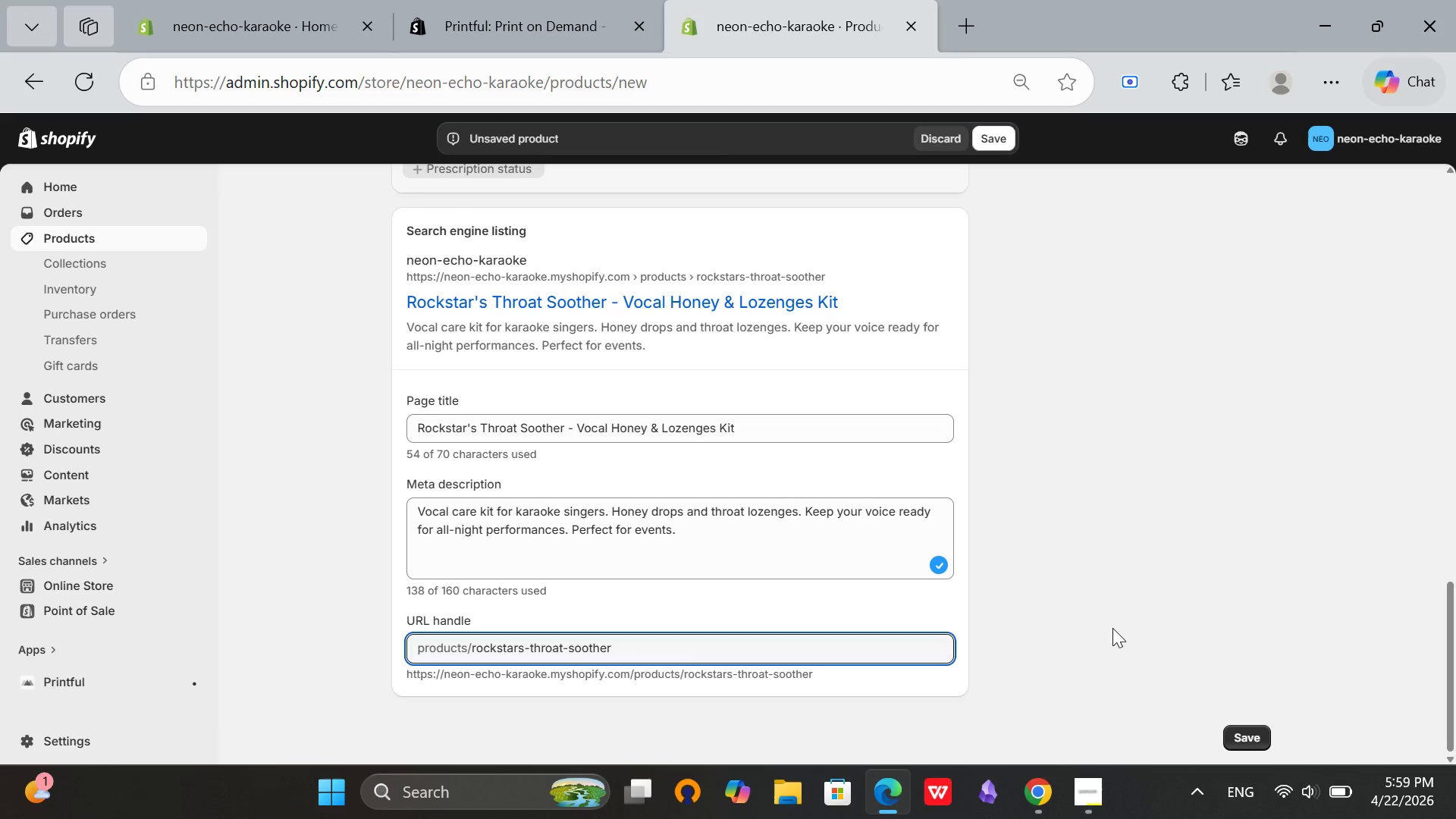 
left_click([1112, 628])
 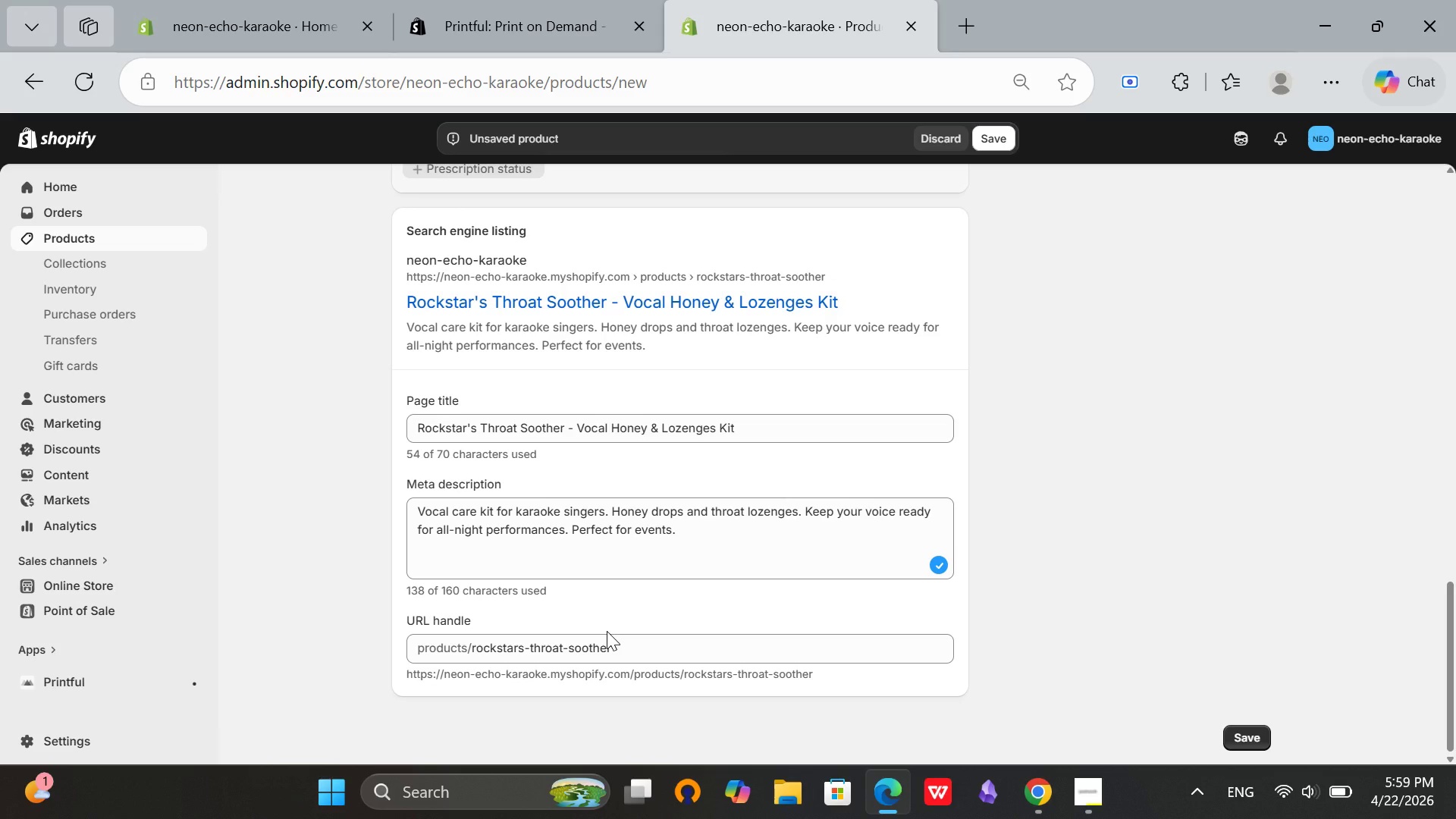 
wait(5.67)
 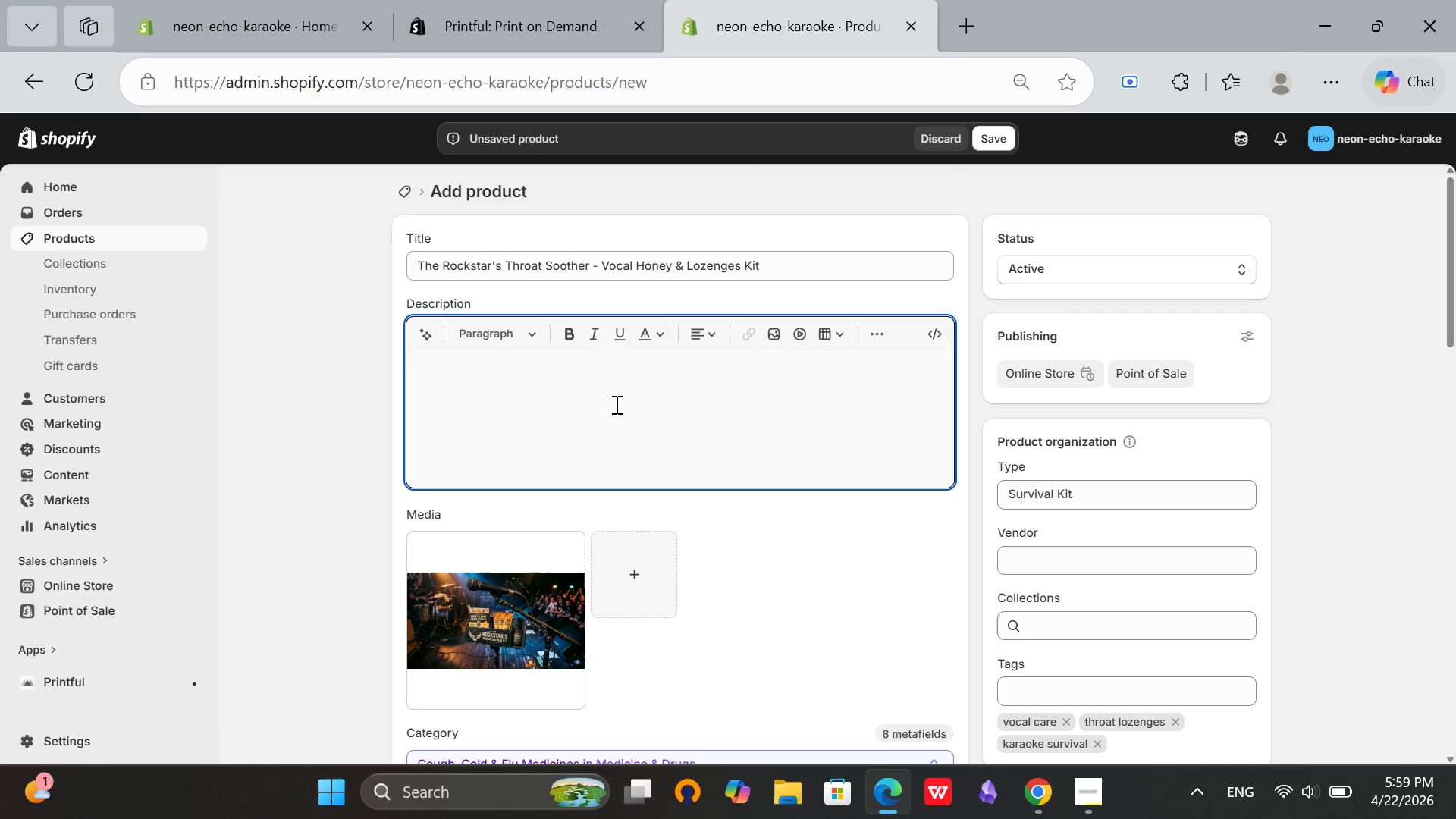 
left_click([615, 404])
 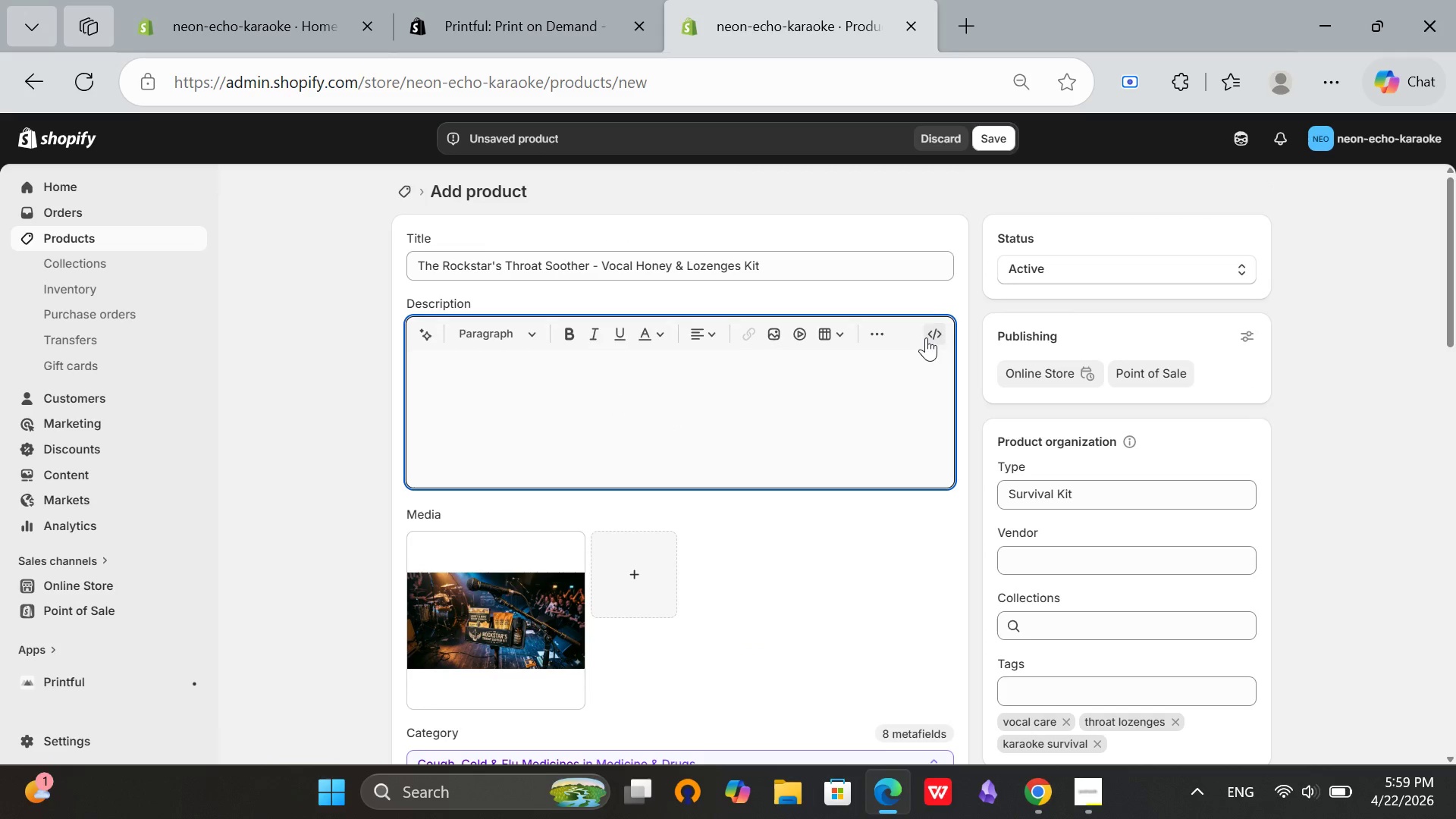 
scroll: coordinate [1120, 651], scroll_direction: up, amount: 17.0
 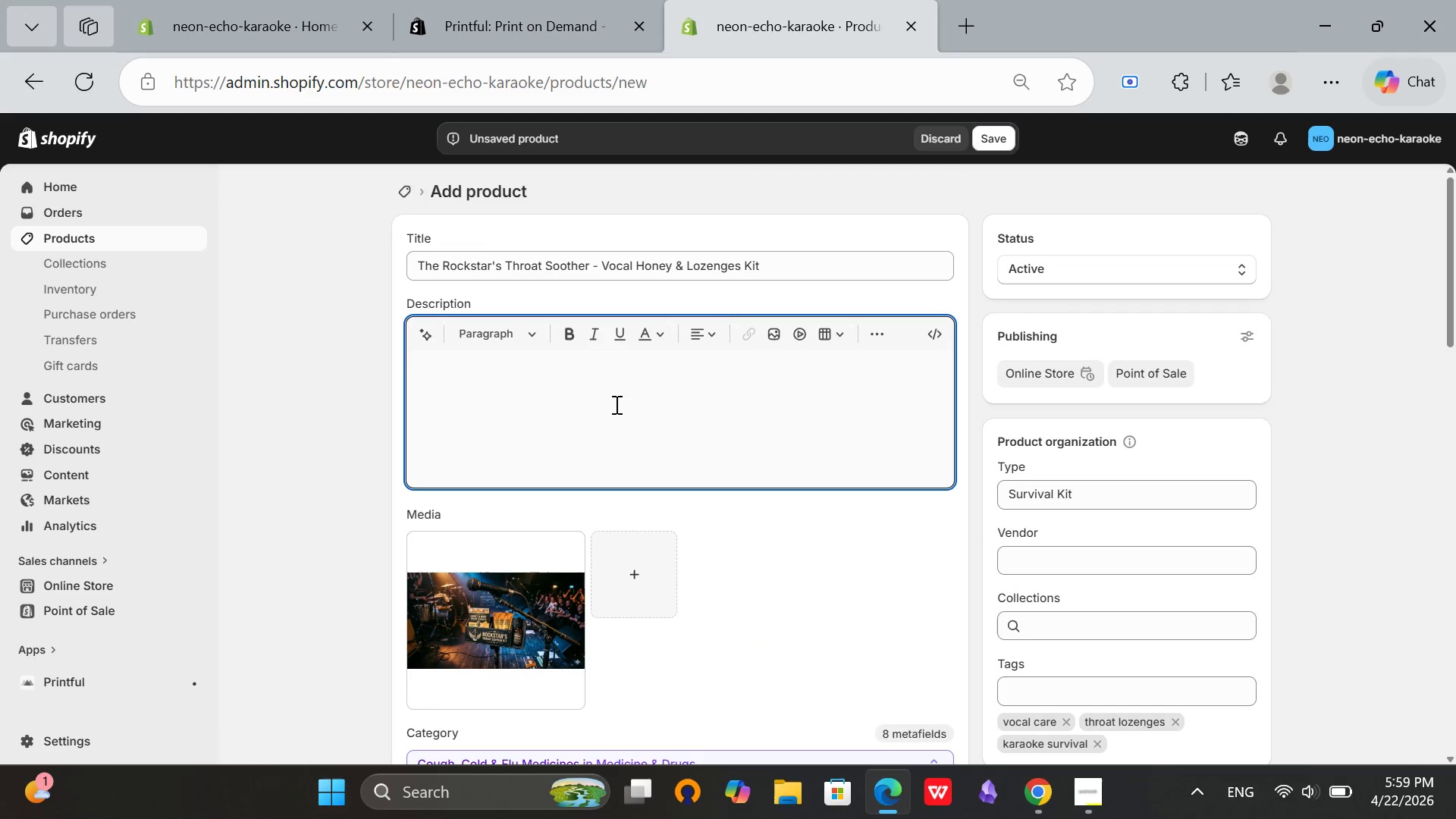 
left_click([926, 337])
 